 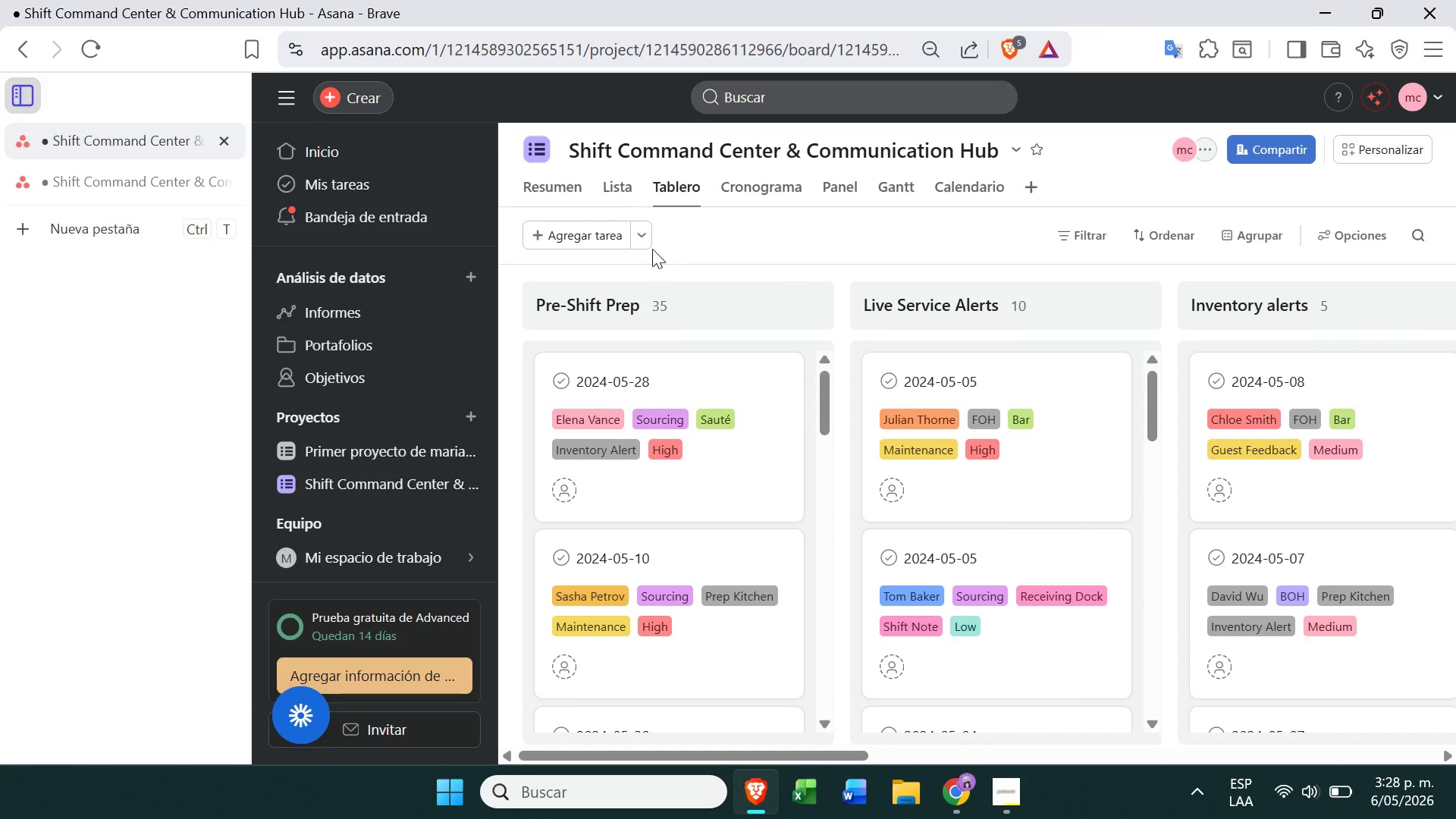 
left_click([219, 180])
 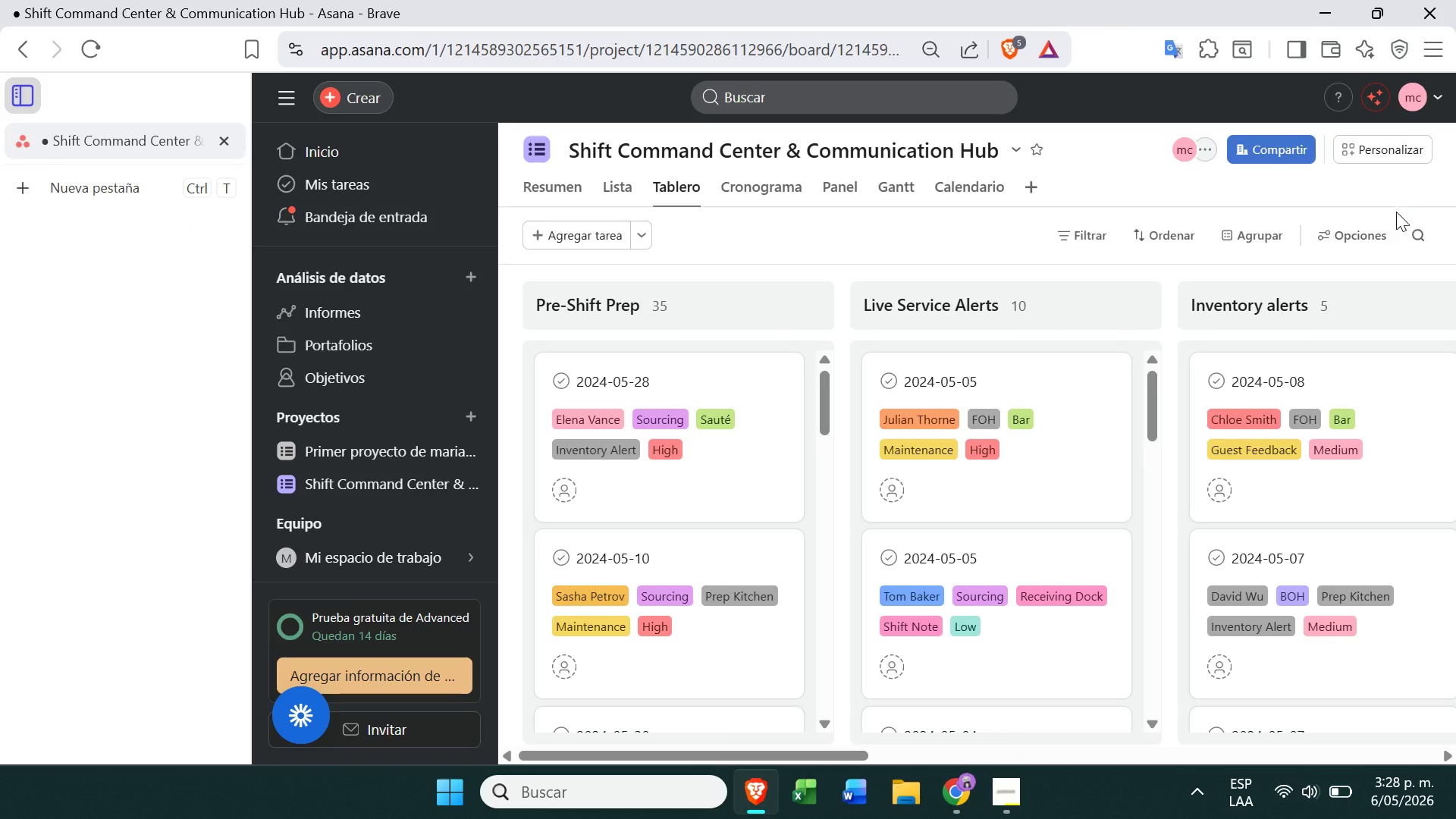 
left_click([1364, 147])
 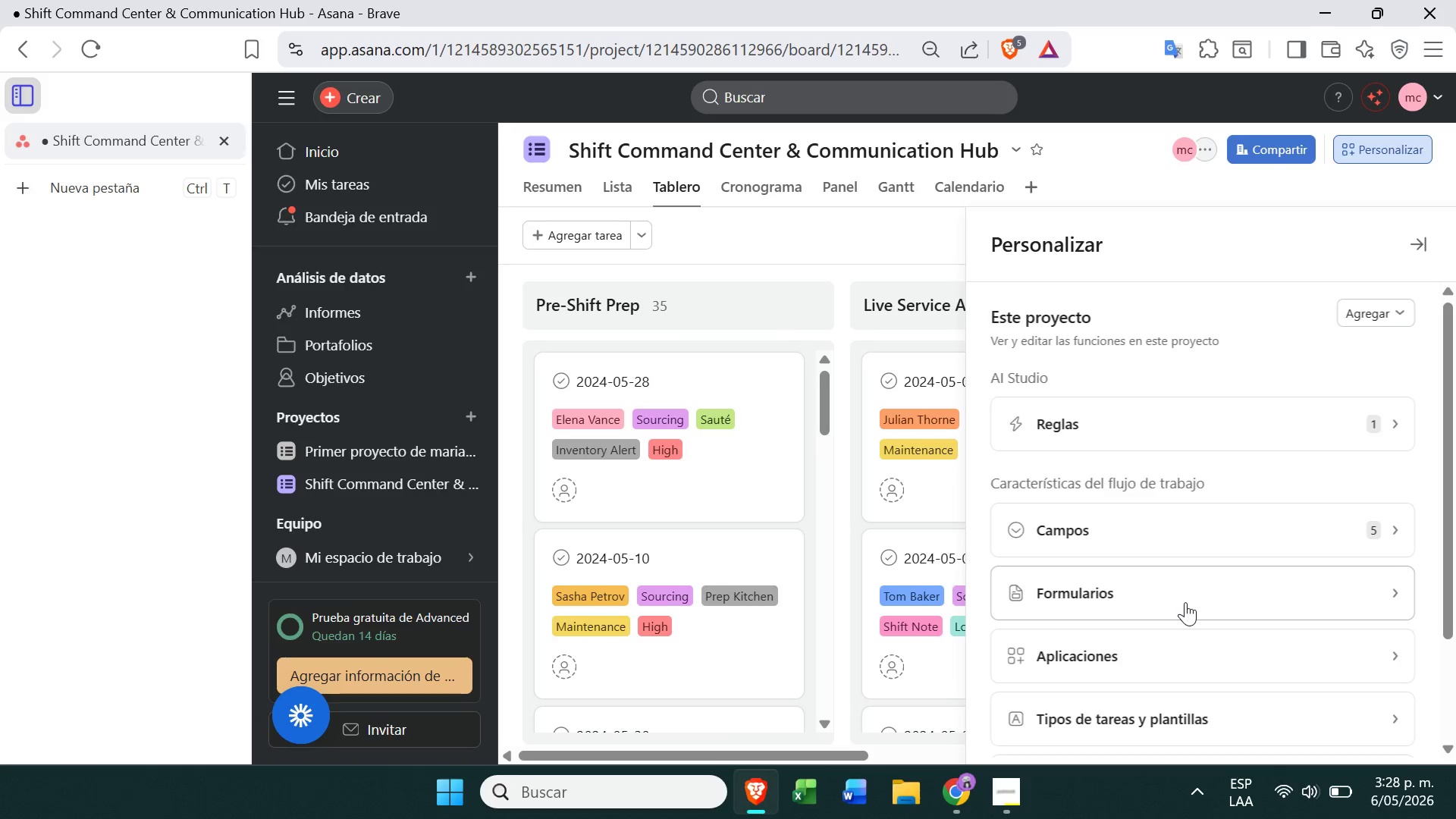 
left_click([1206, 576])
 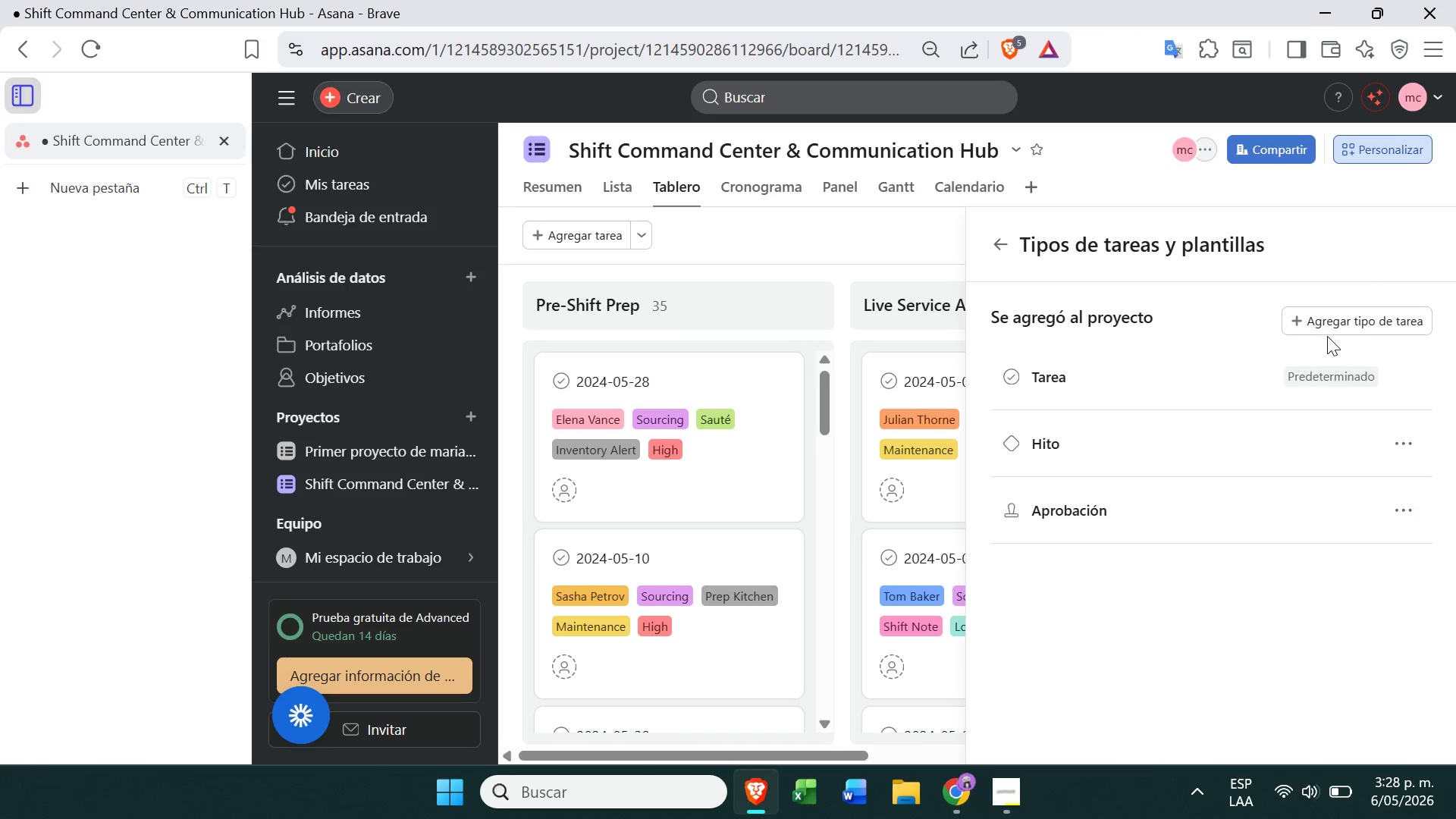 
left_click([1335, 318])
 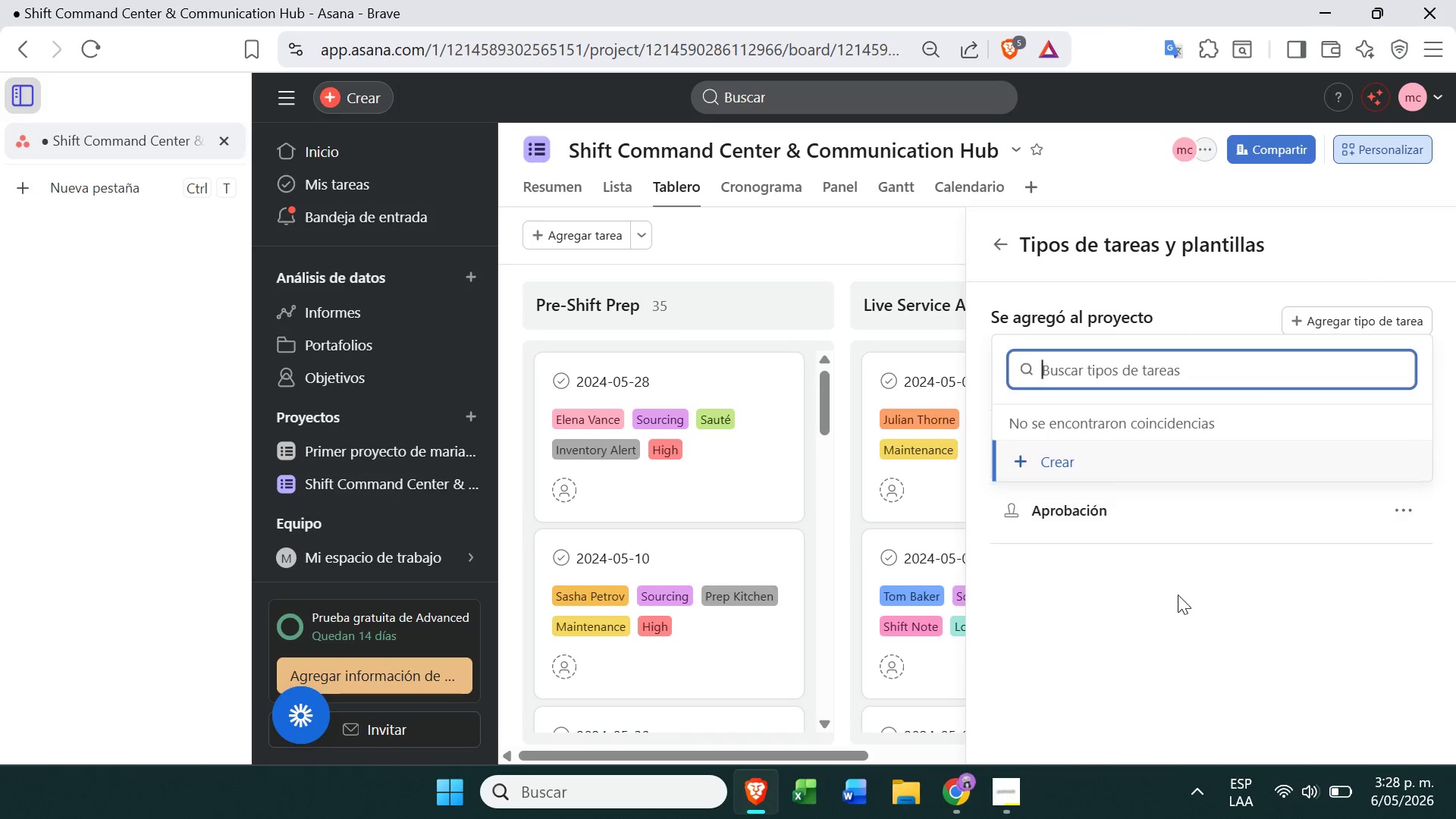 
left_click([1098, 460])
 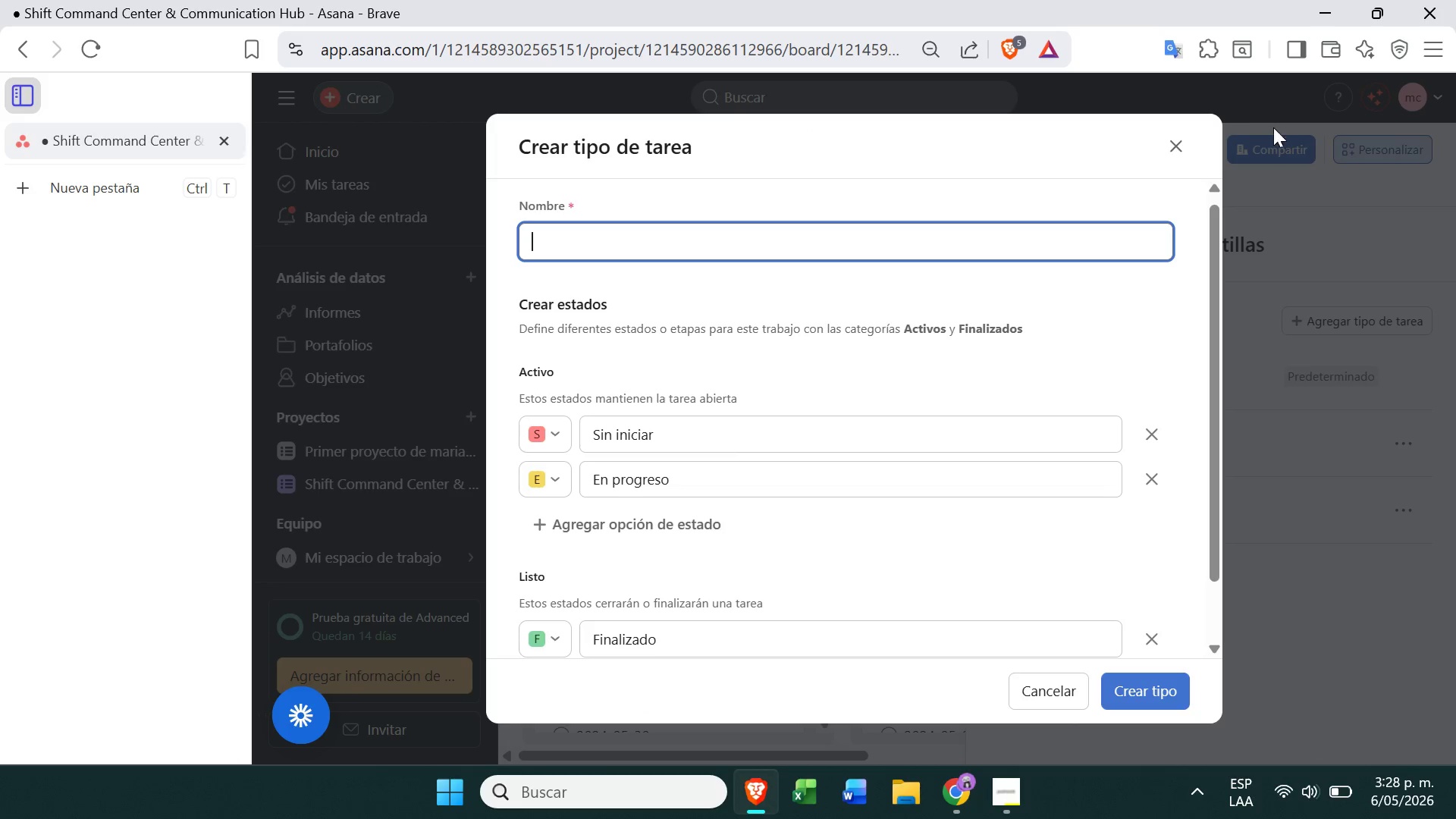 
left_click([1187, 136])
 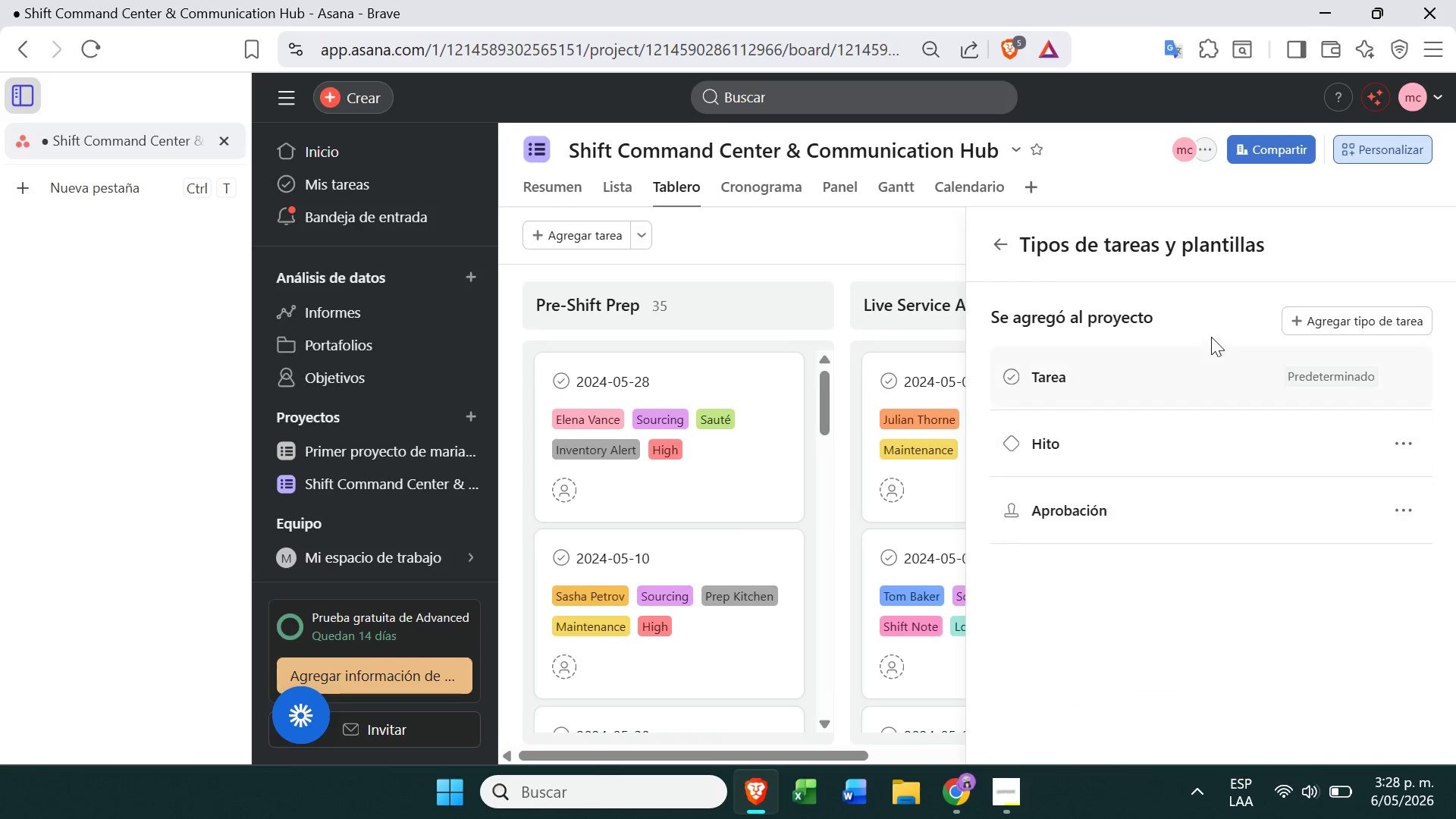 
left_click([1193, 372])
 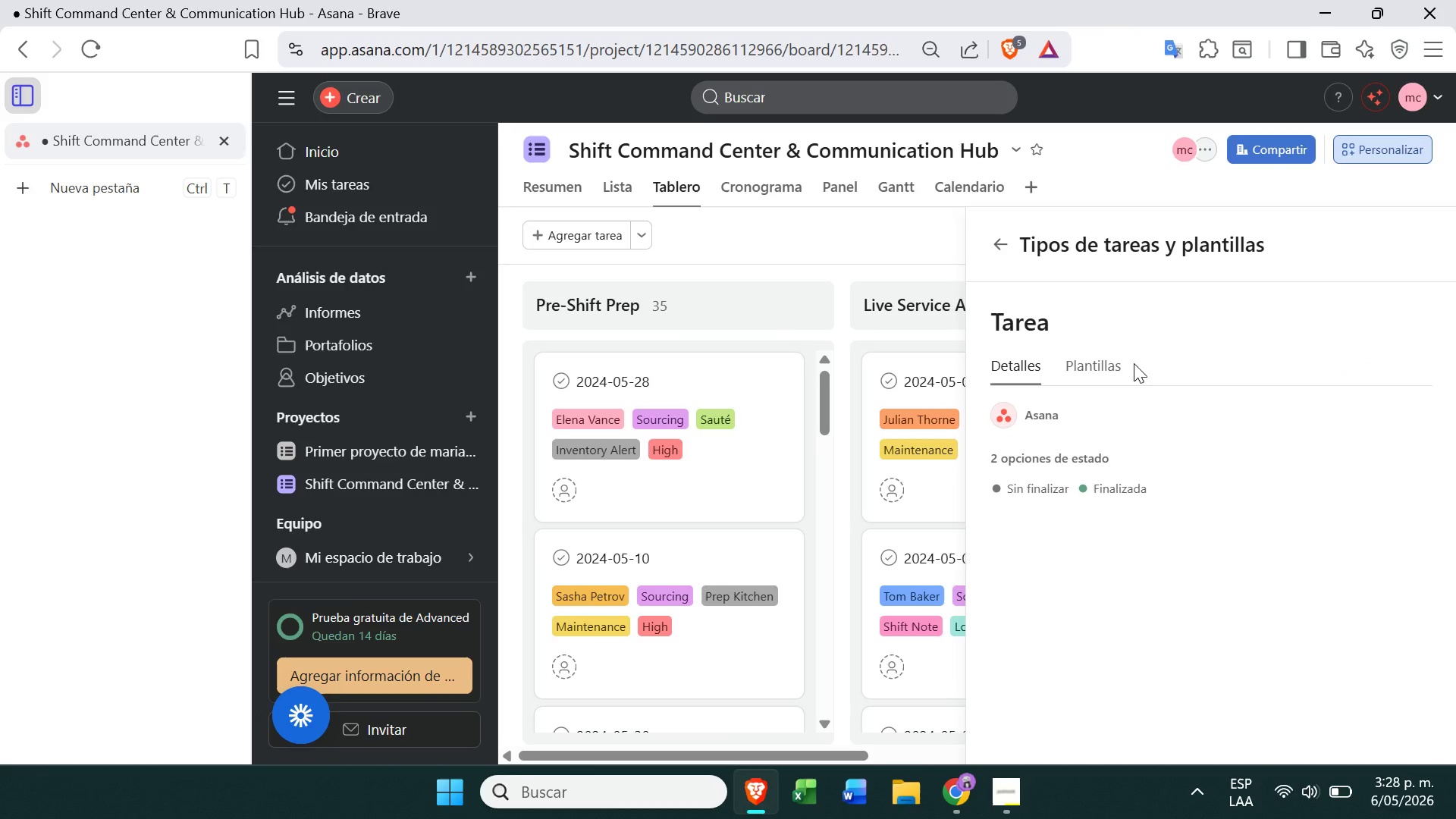 
left_click([1113, 372])
 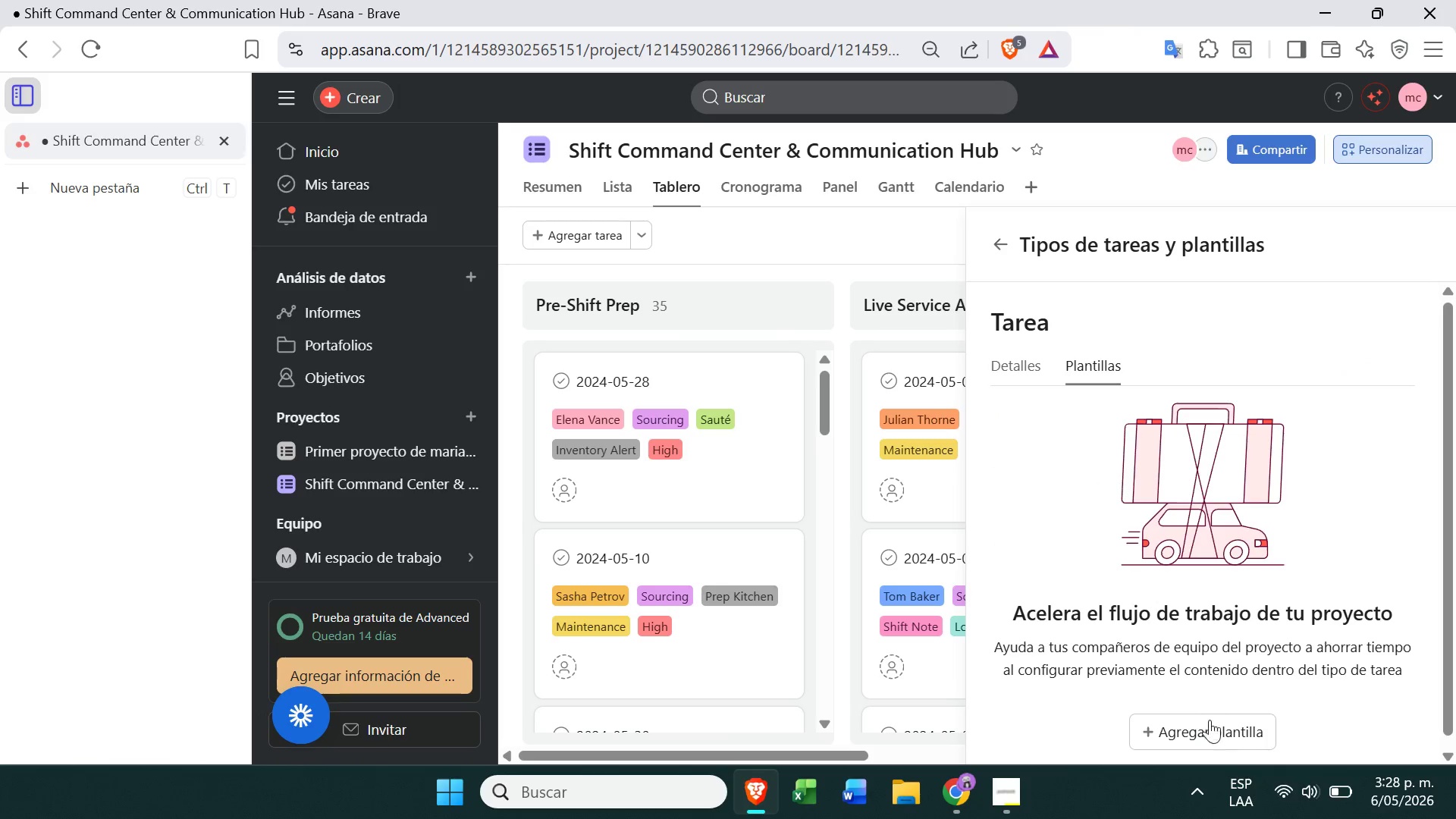 
left_click([1210, 723])
 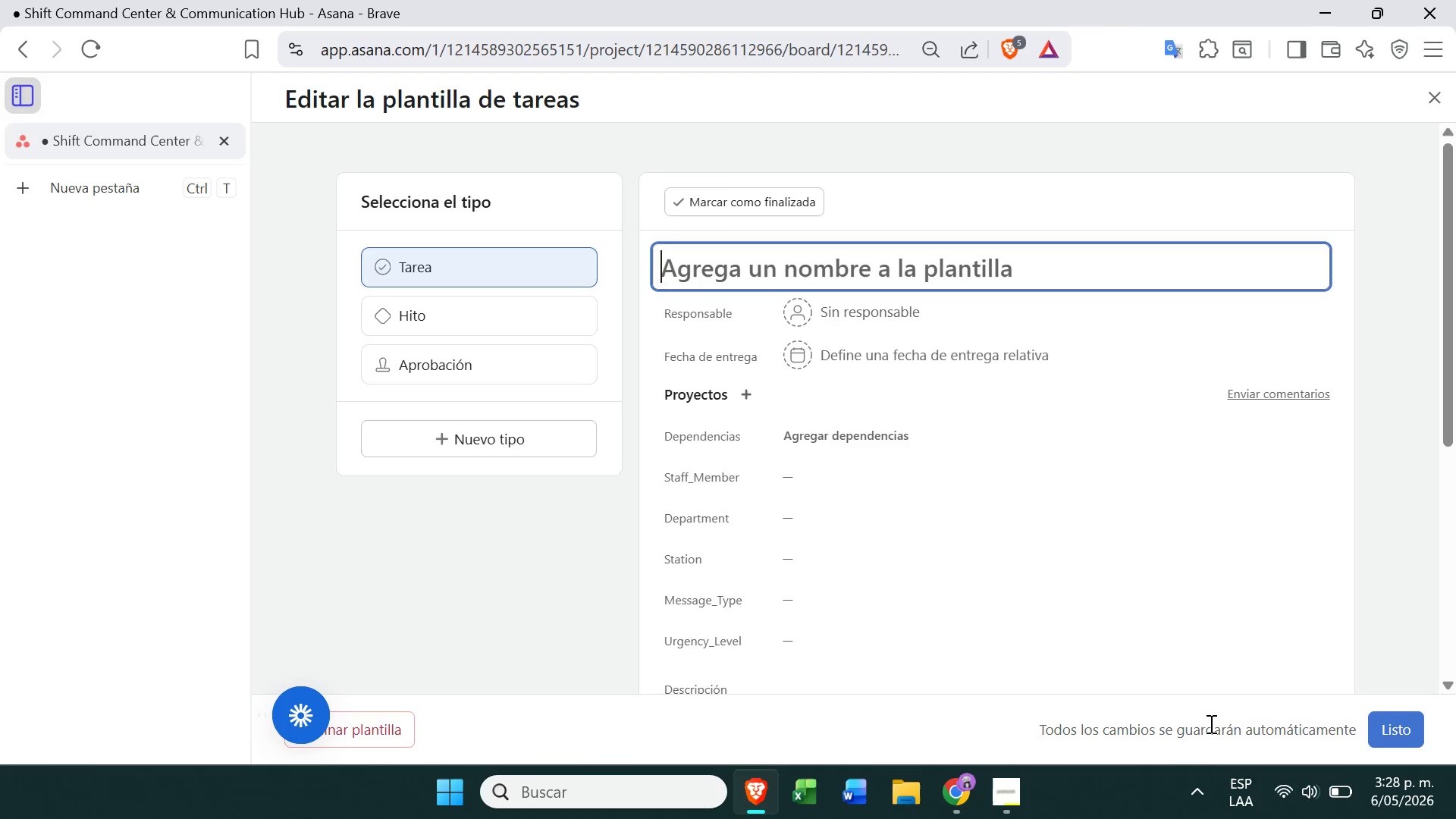 
wait(33.53)
 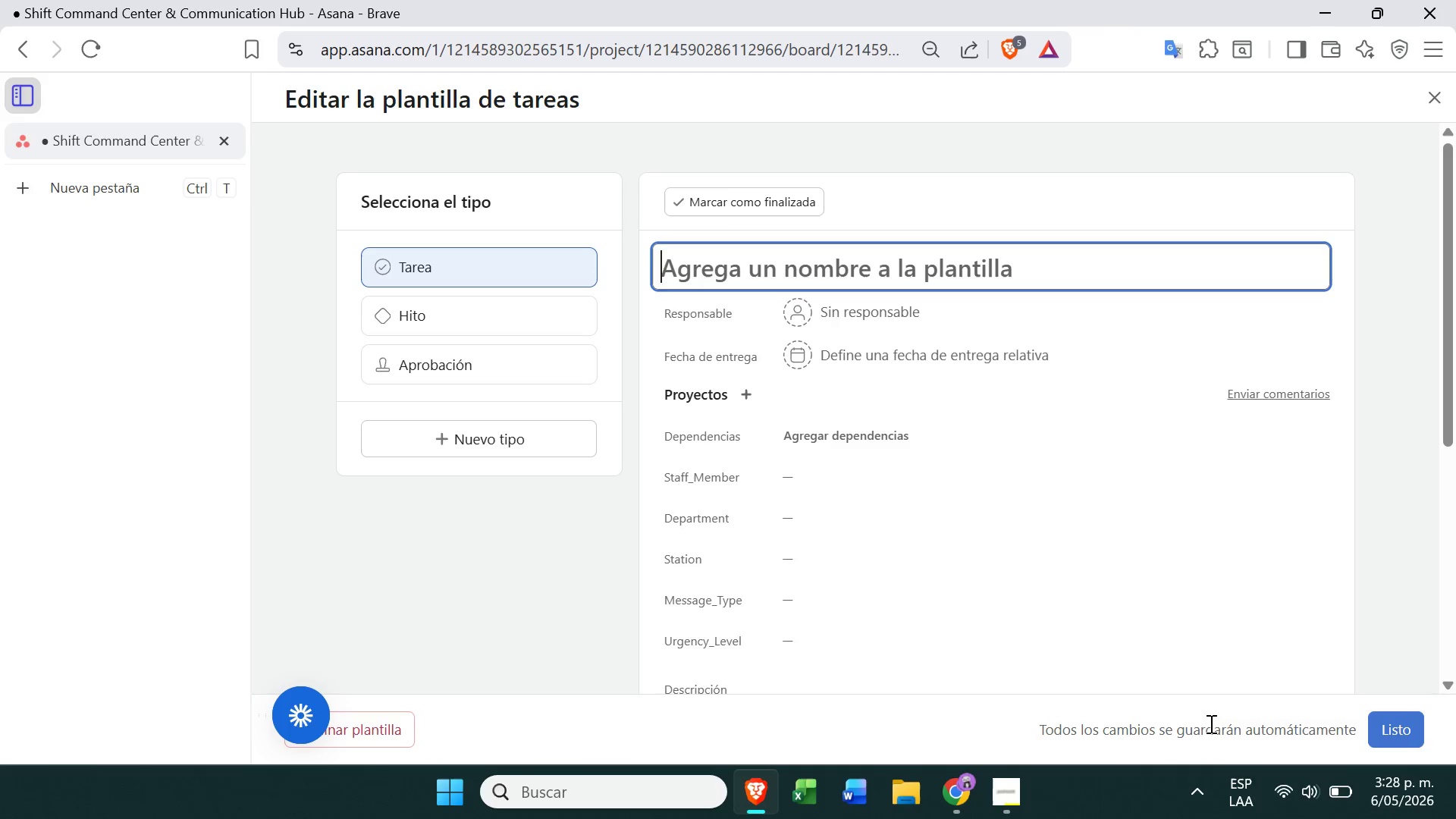 
type(Eq)
key(Backspace)
type(quio)
key(Backspace)
type(pment Issue)
 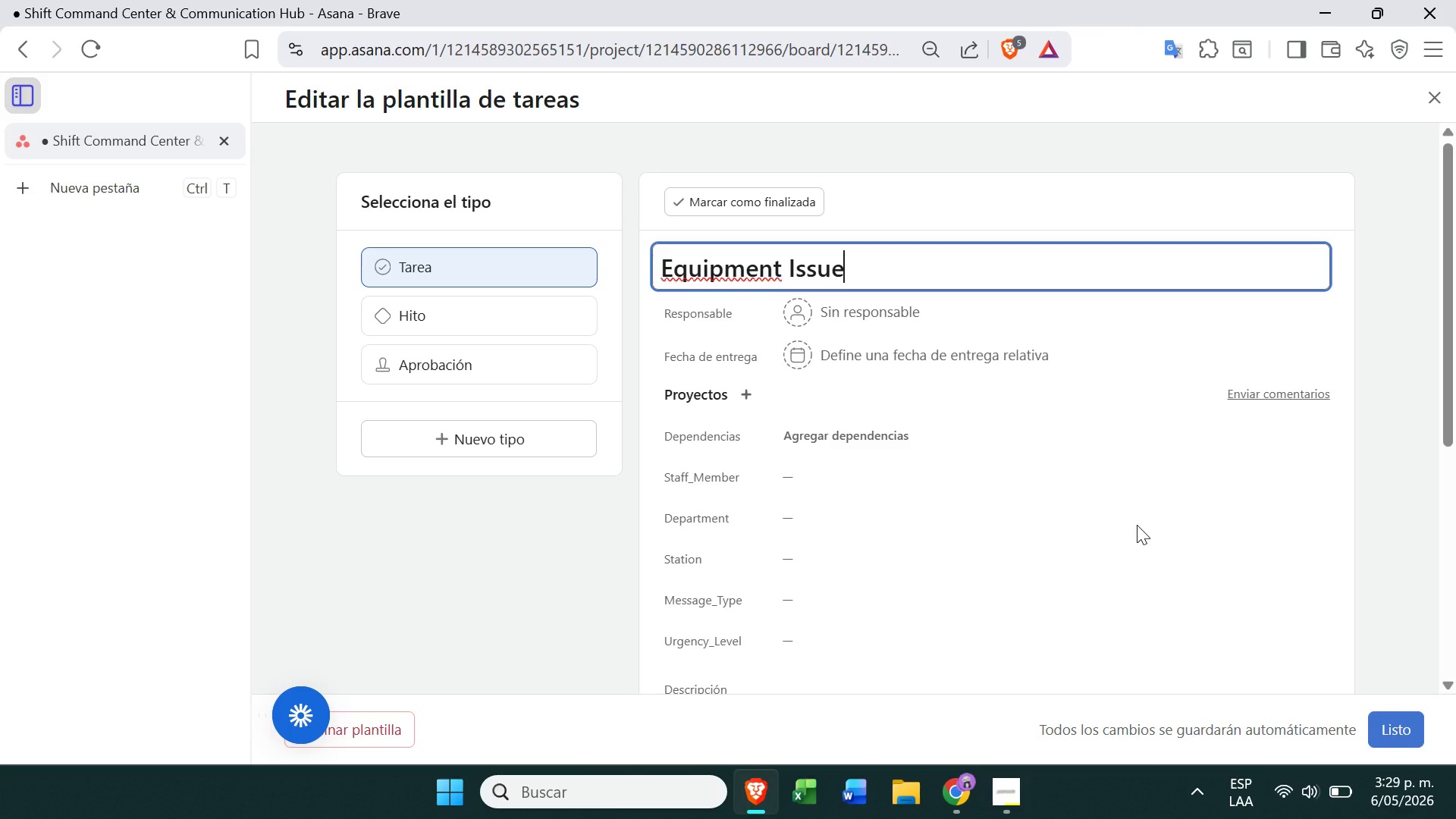 
wait(23.14)
 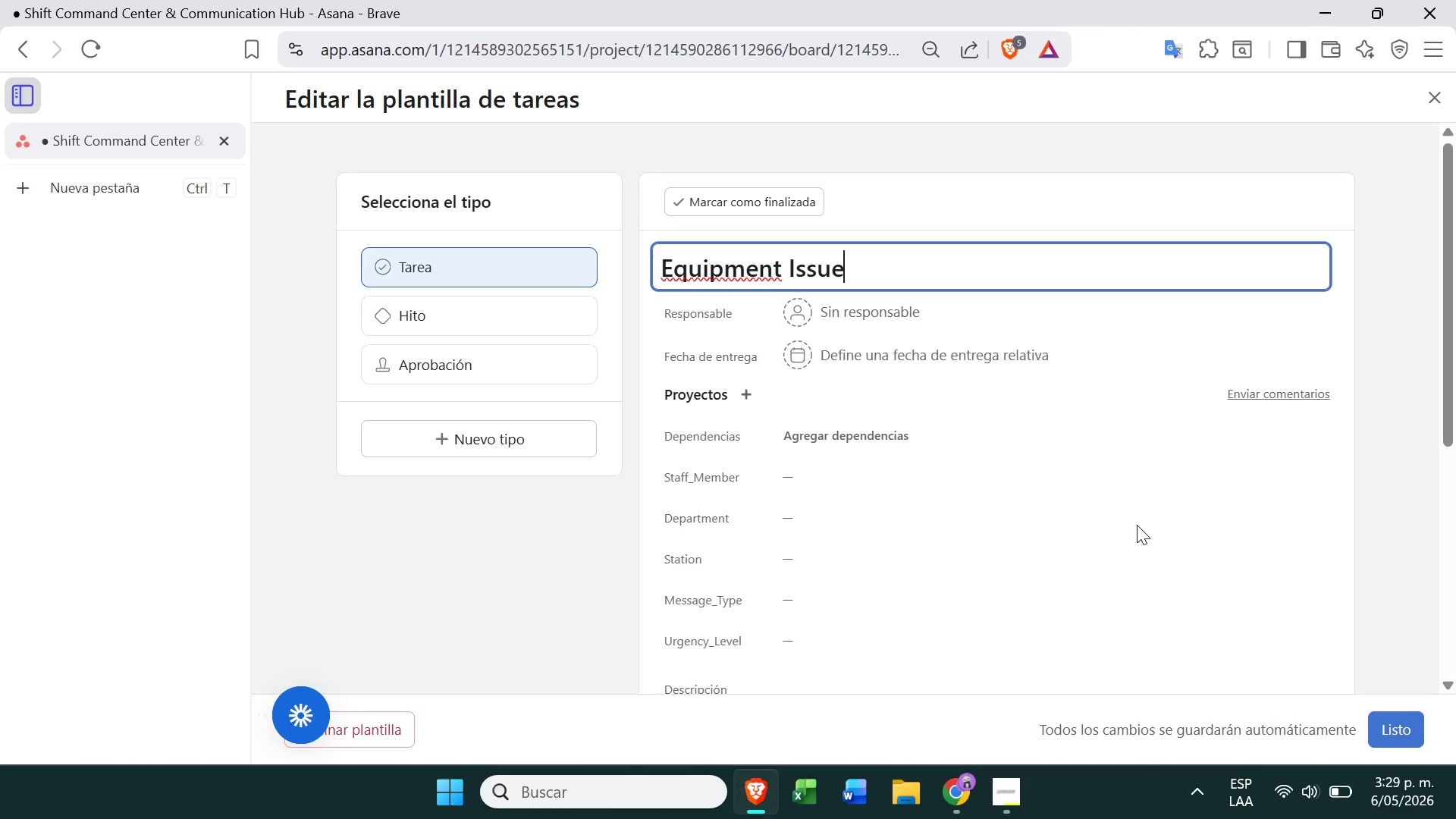 
left_click([832, 450])
 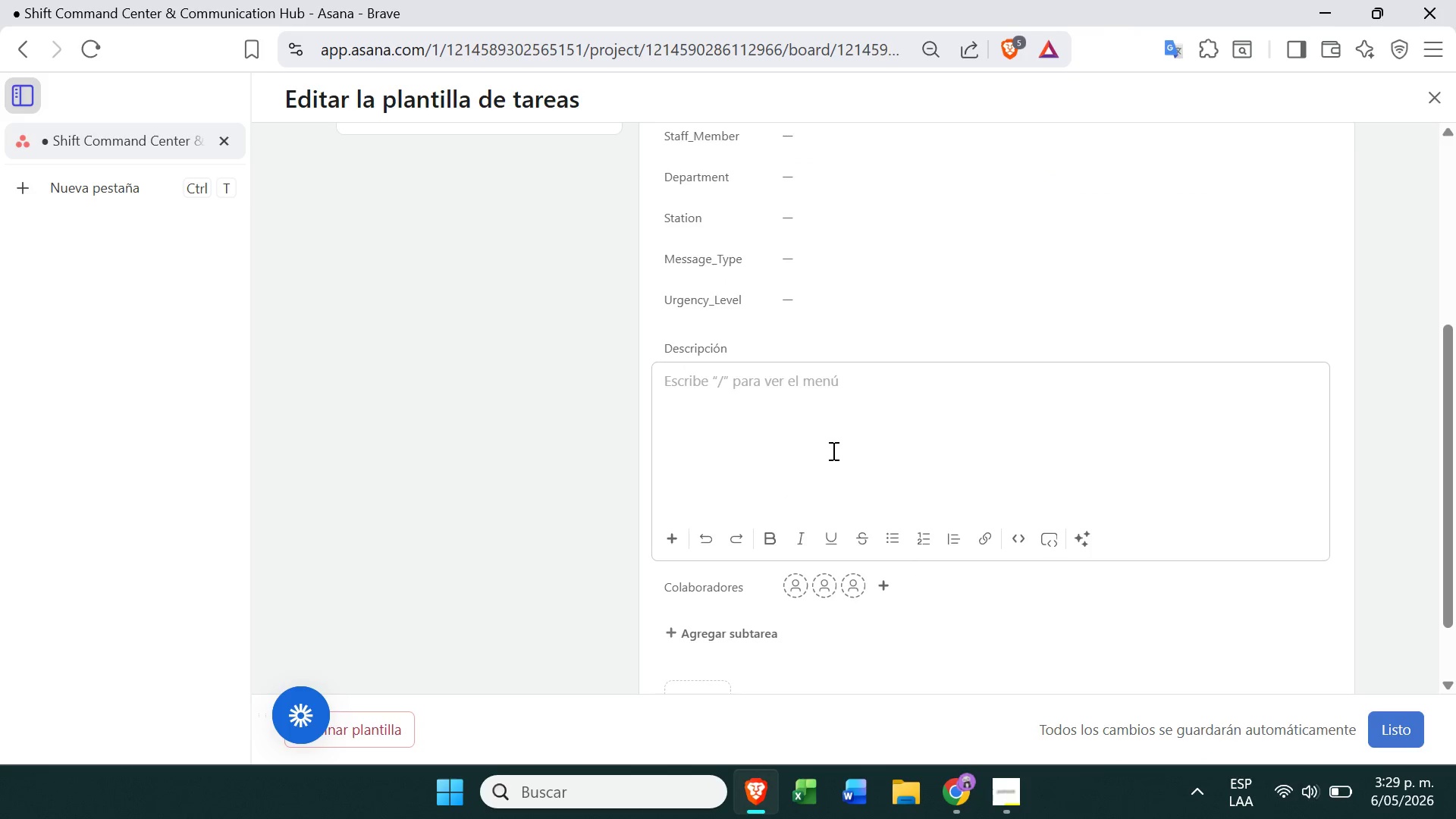 
type(EQUIMENT)
key(Backspace)
key(Backspace)
key(Backspace)
key(Backspace)
type(PMENT ISSUE REPORT)
 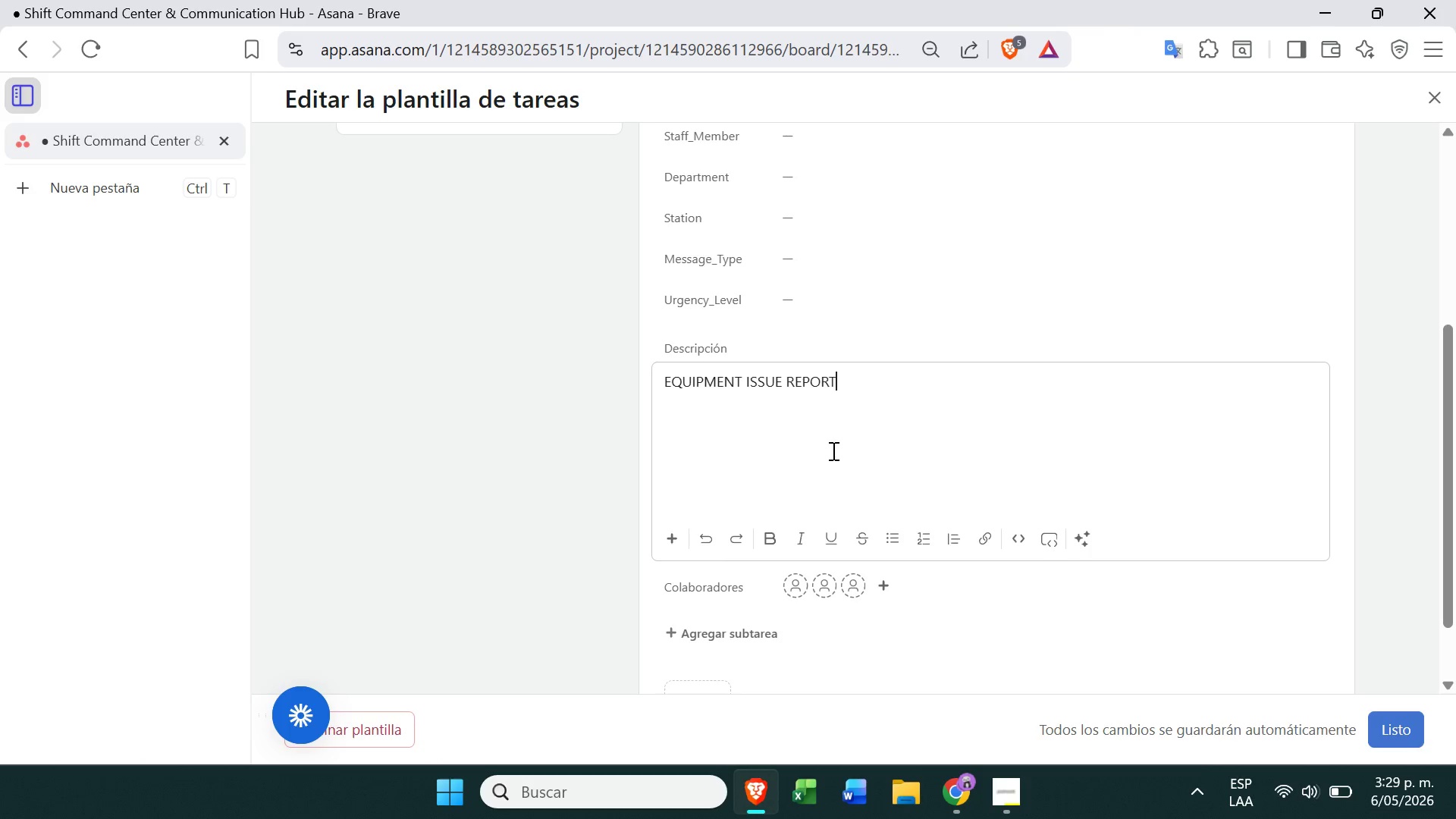 
key(Enter)
 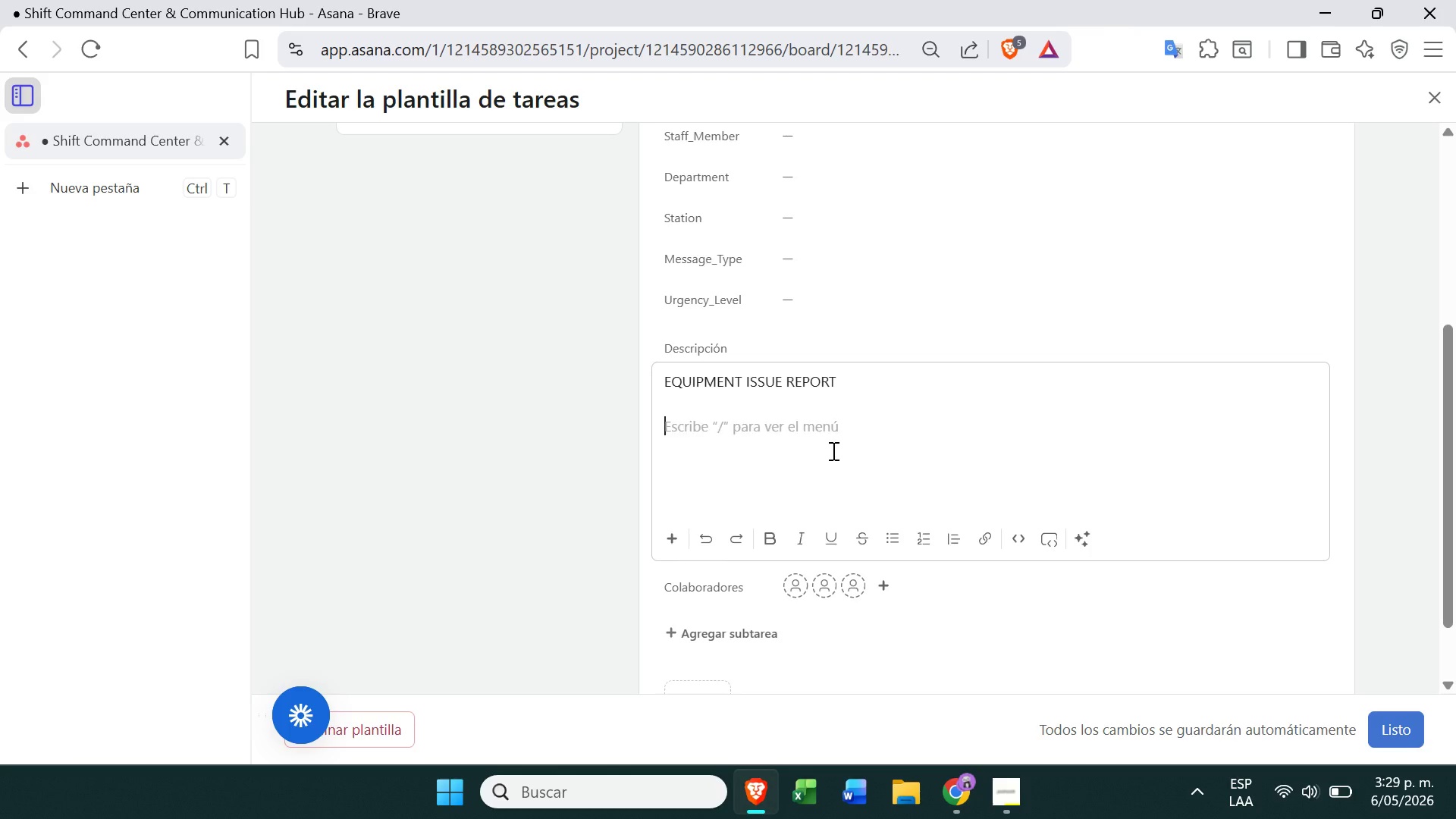 
key(Enter)
 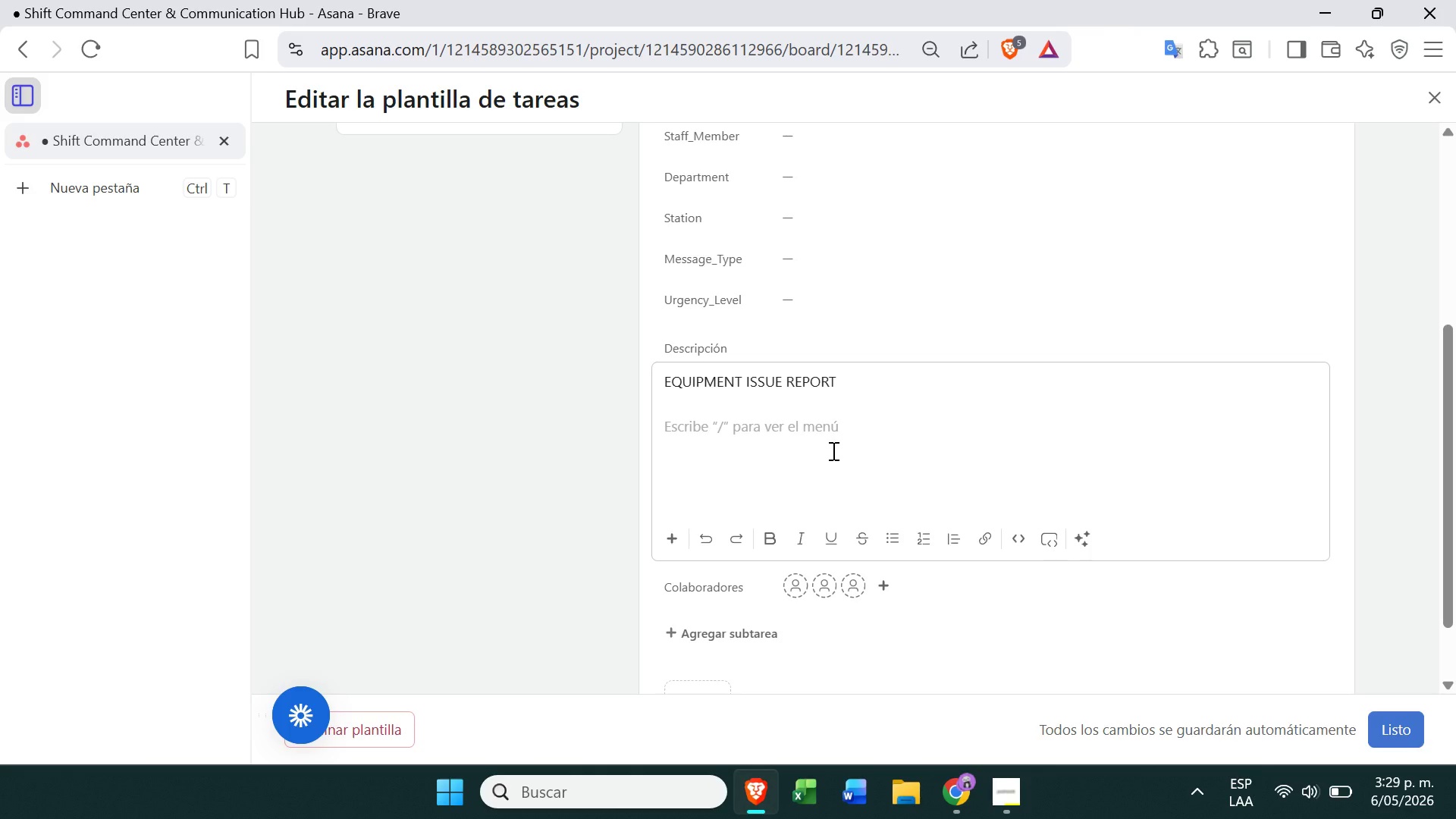 
type(Station>)
 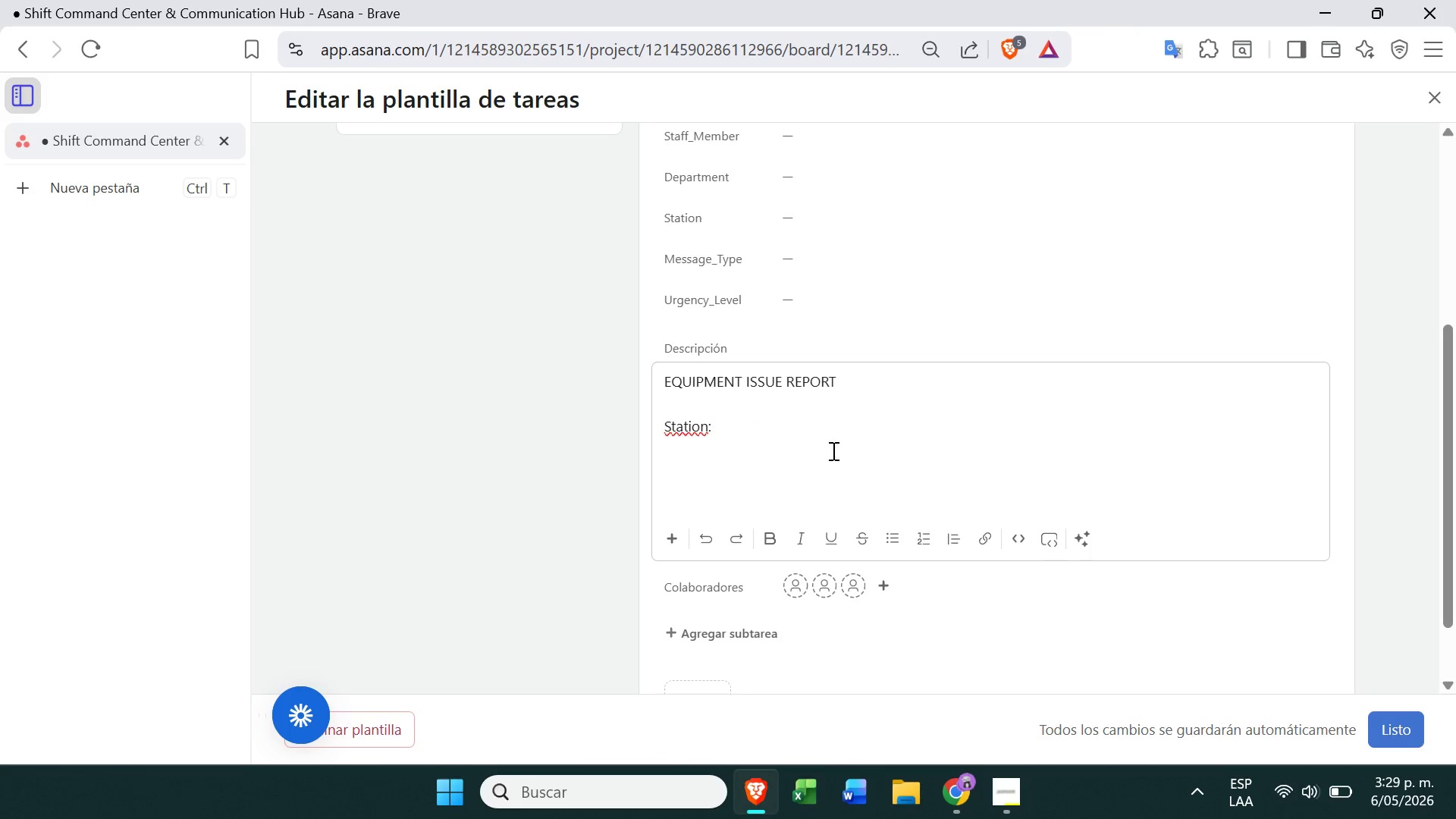 
key(Enter)
 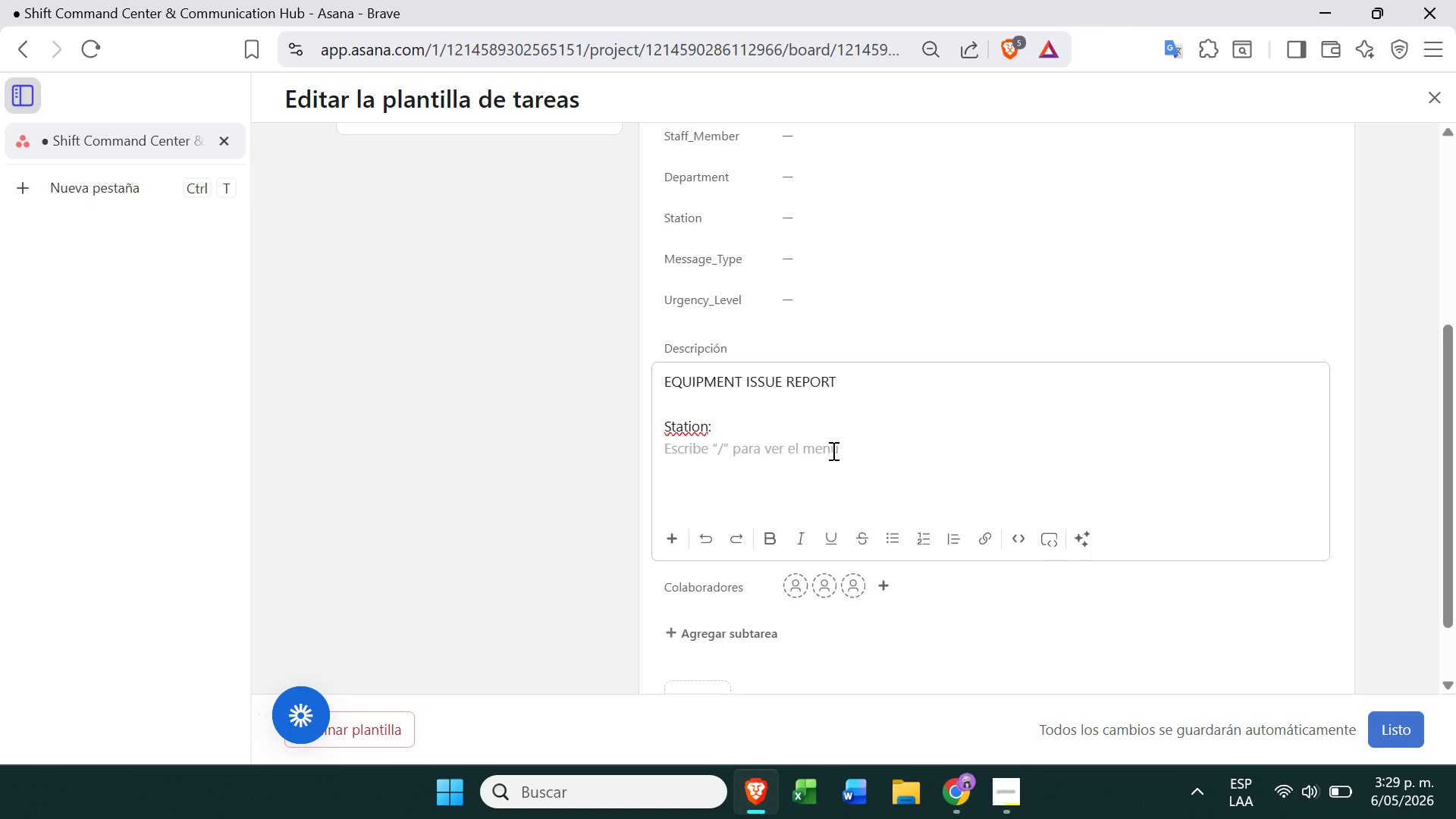 
type(*Grill, bar,Pastry()
 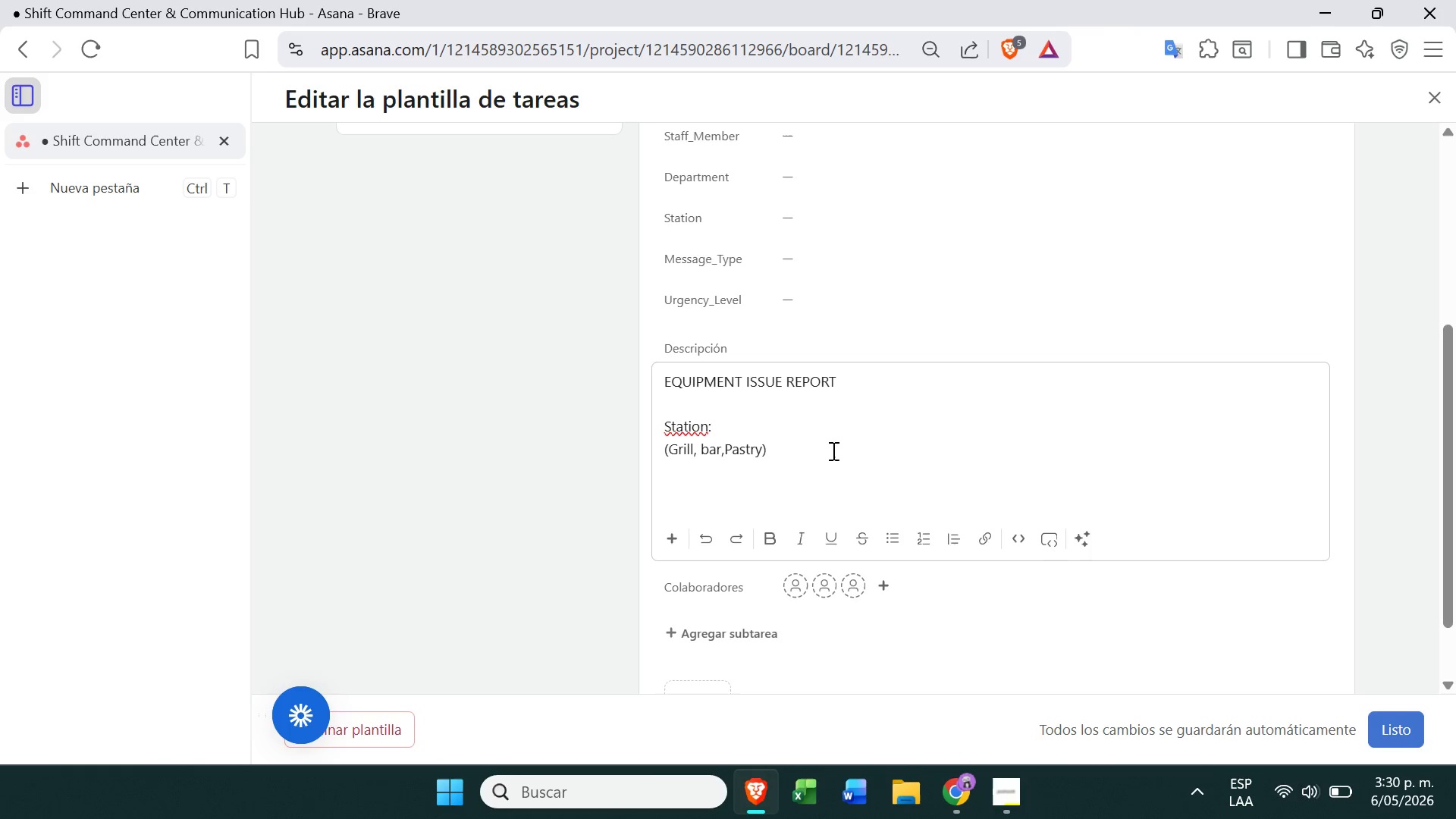 
key(Enter)
 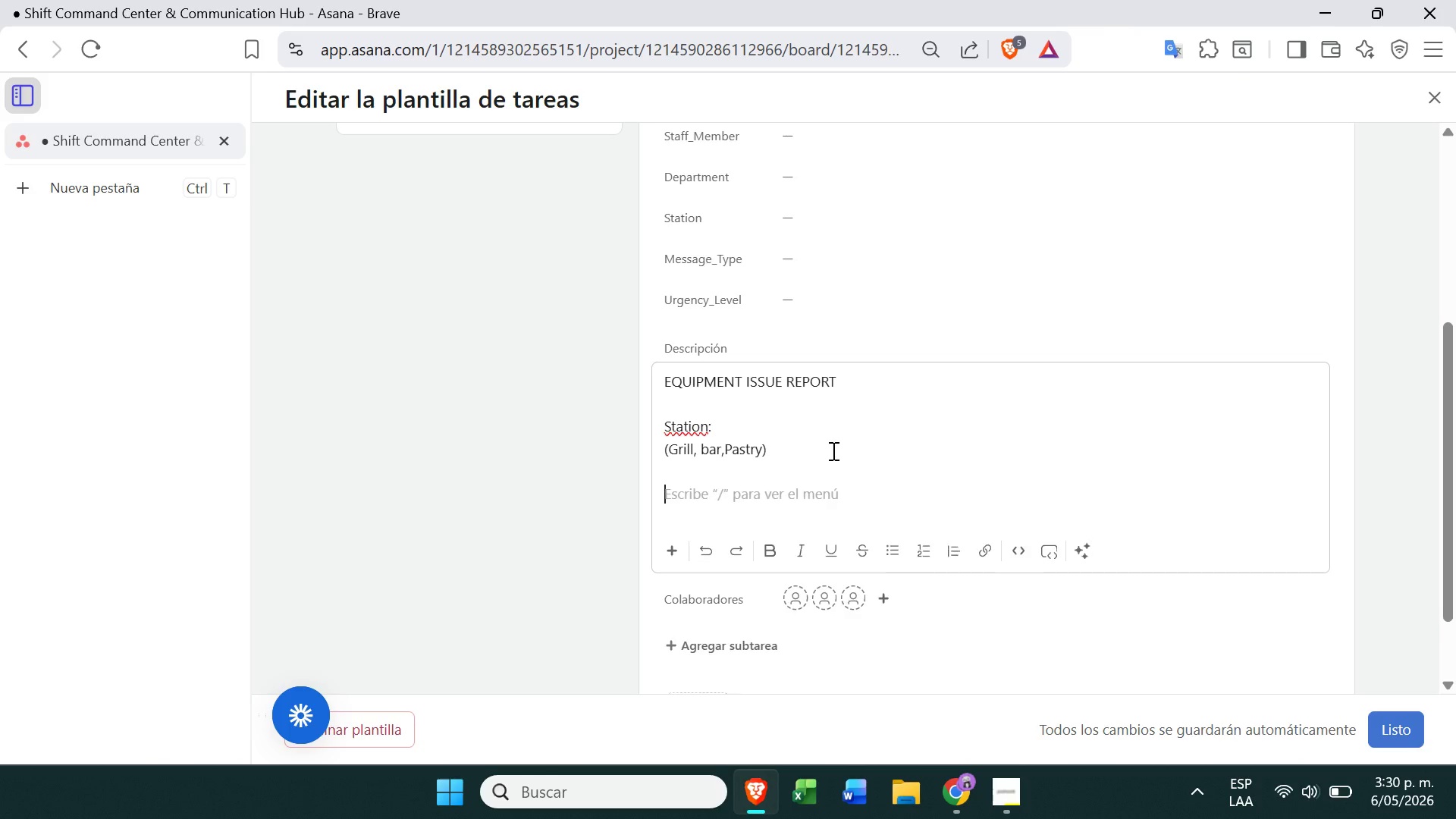 
key(Enter)
 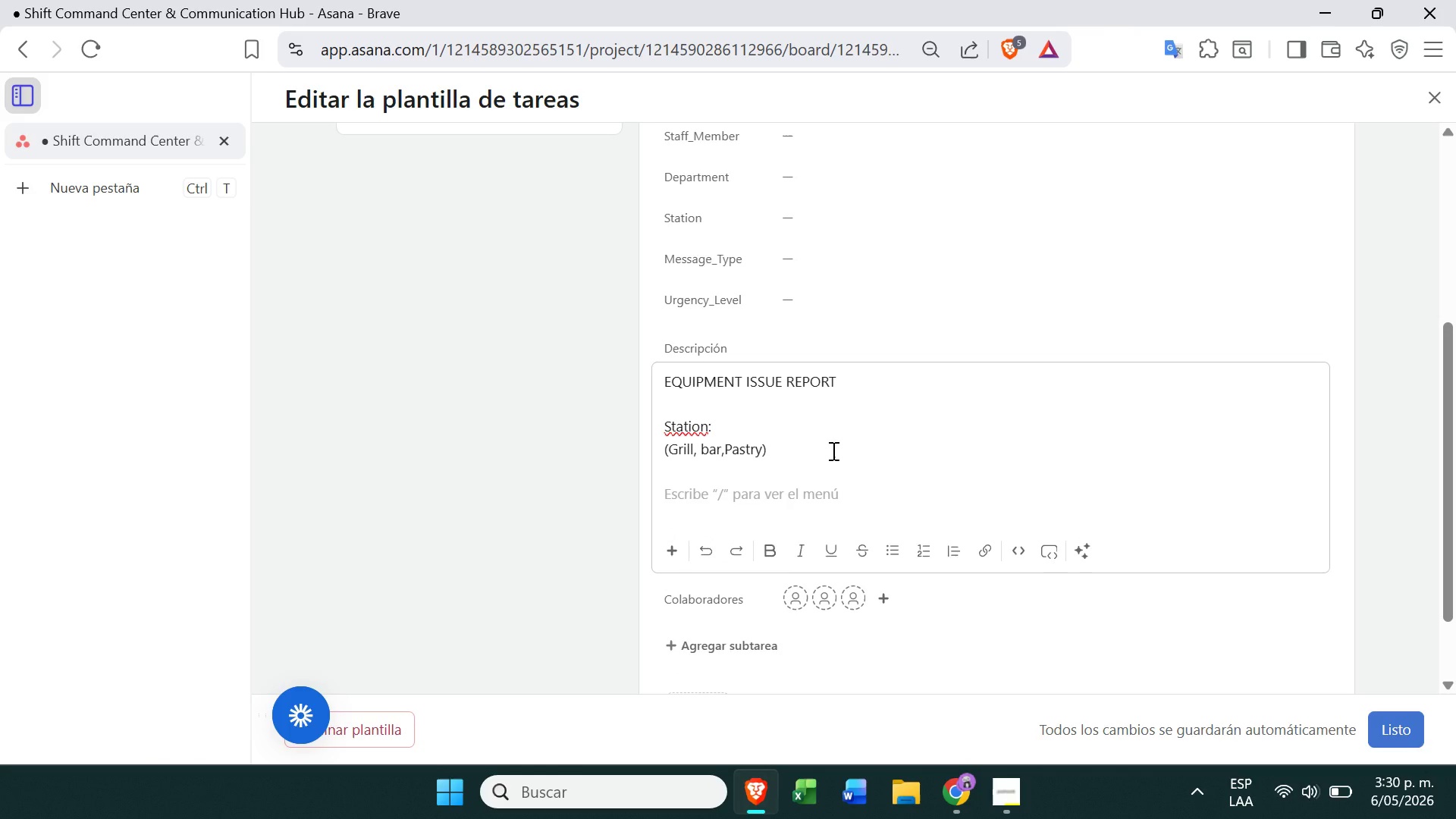 
type(Issue De)
key(Backspace)
key(Backspace)
type(description)
 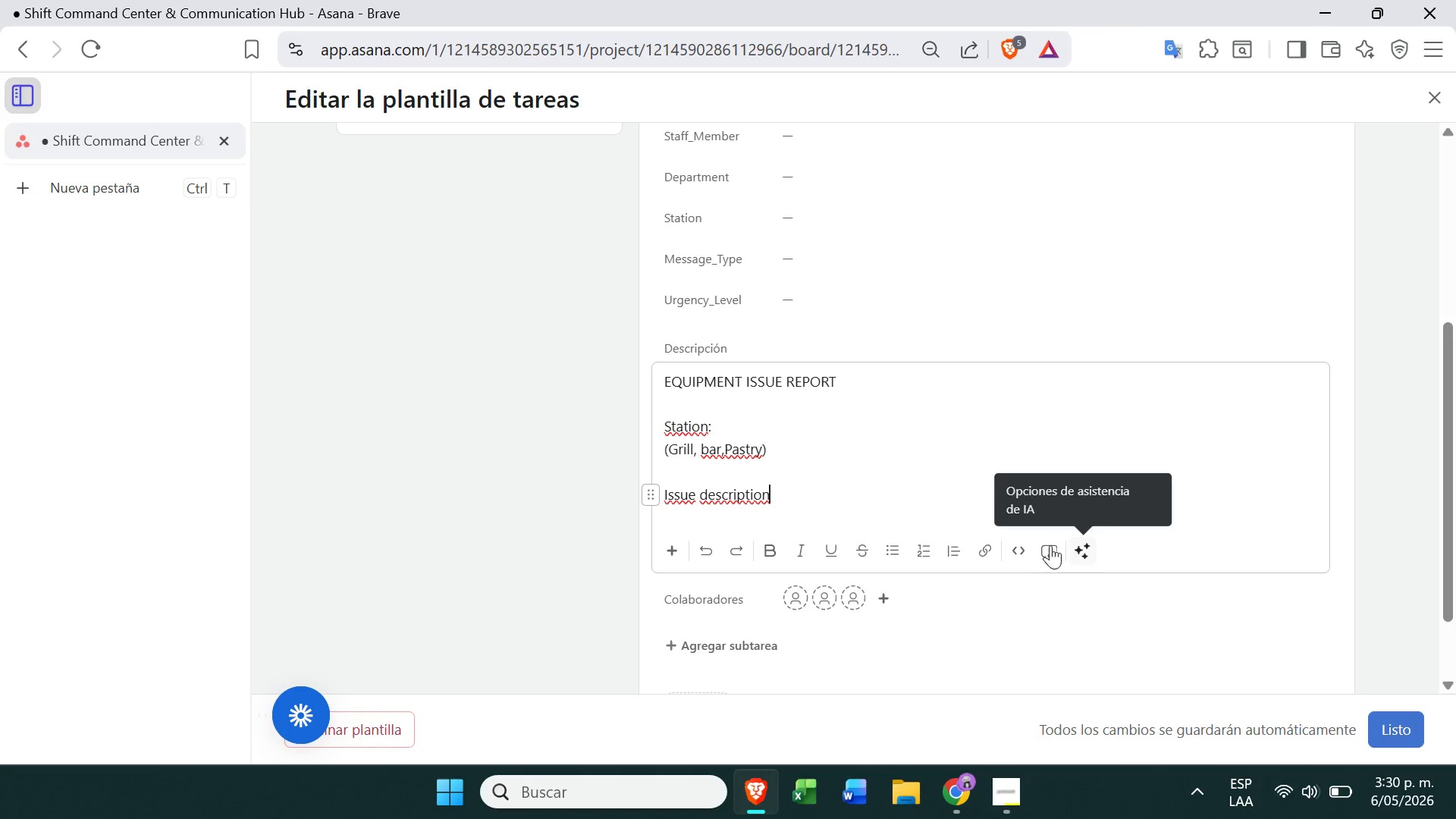 
wait(5.83)
 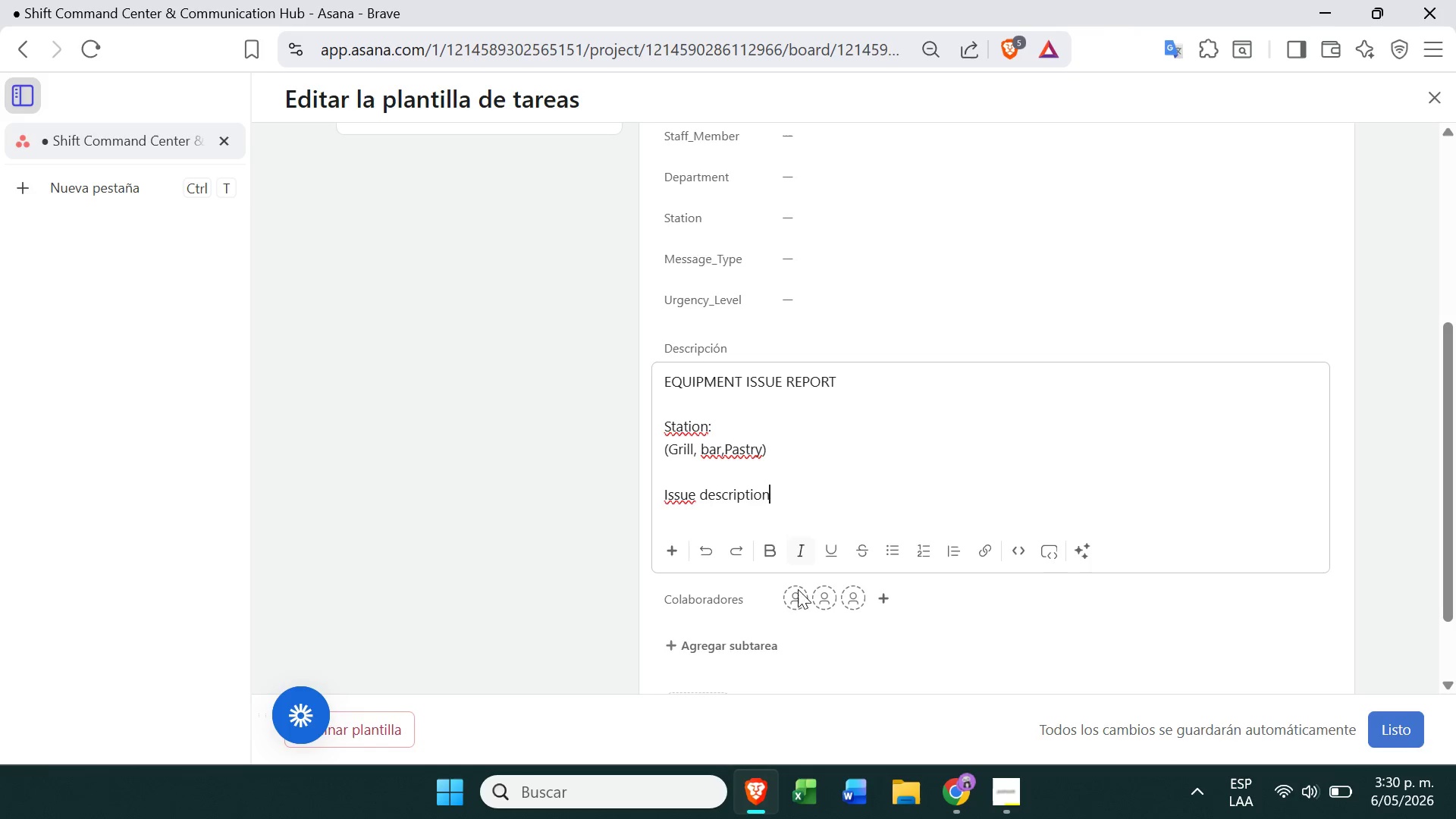 
left_click([35, 184])
 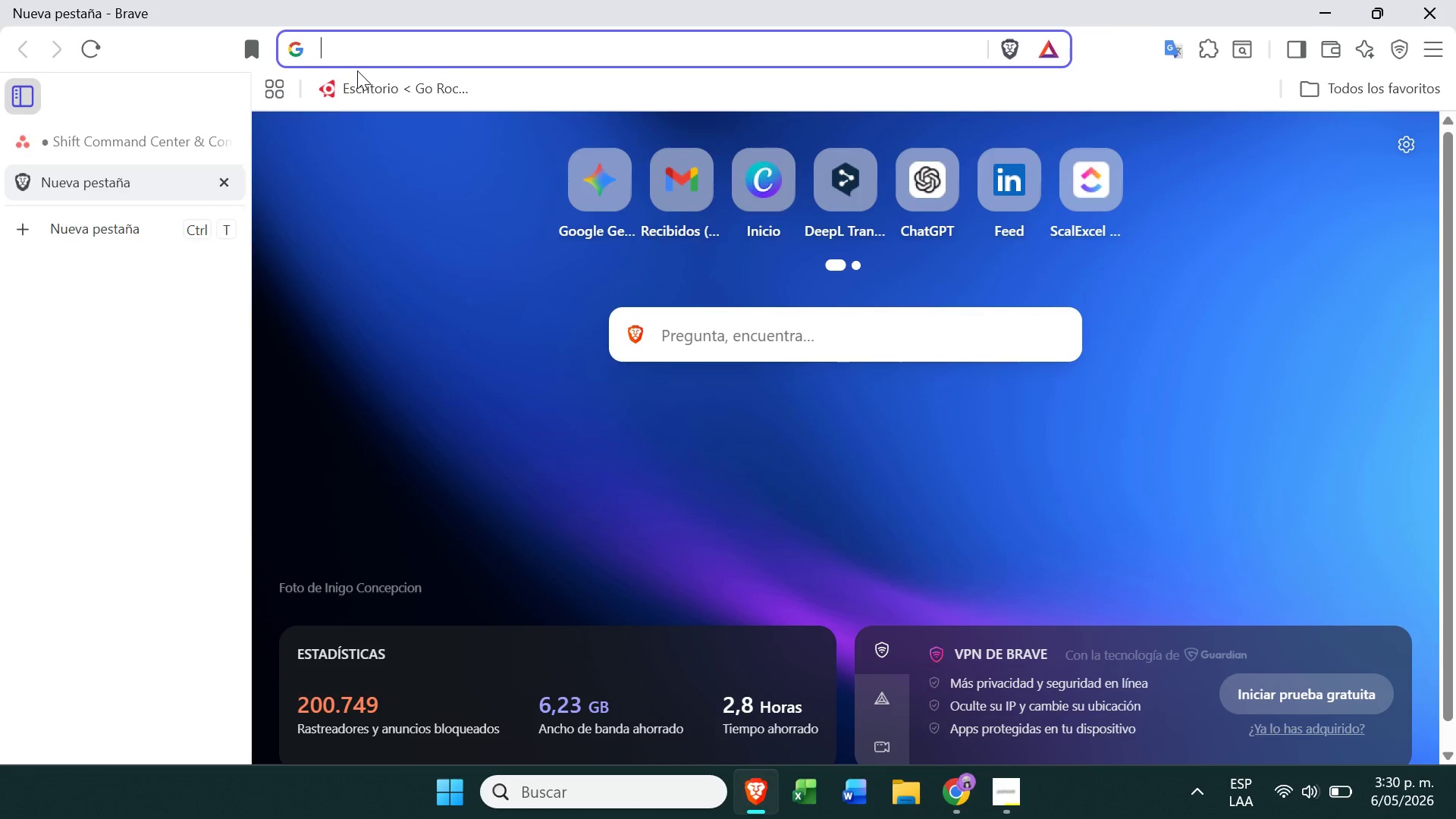 
wait(6.14)
 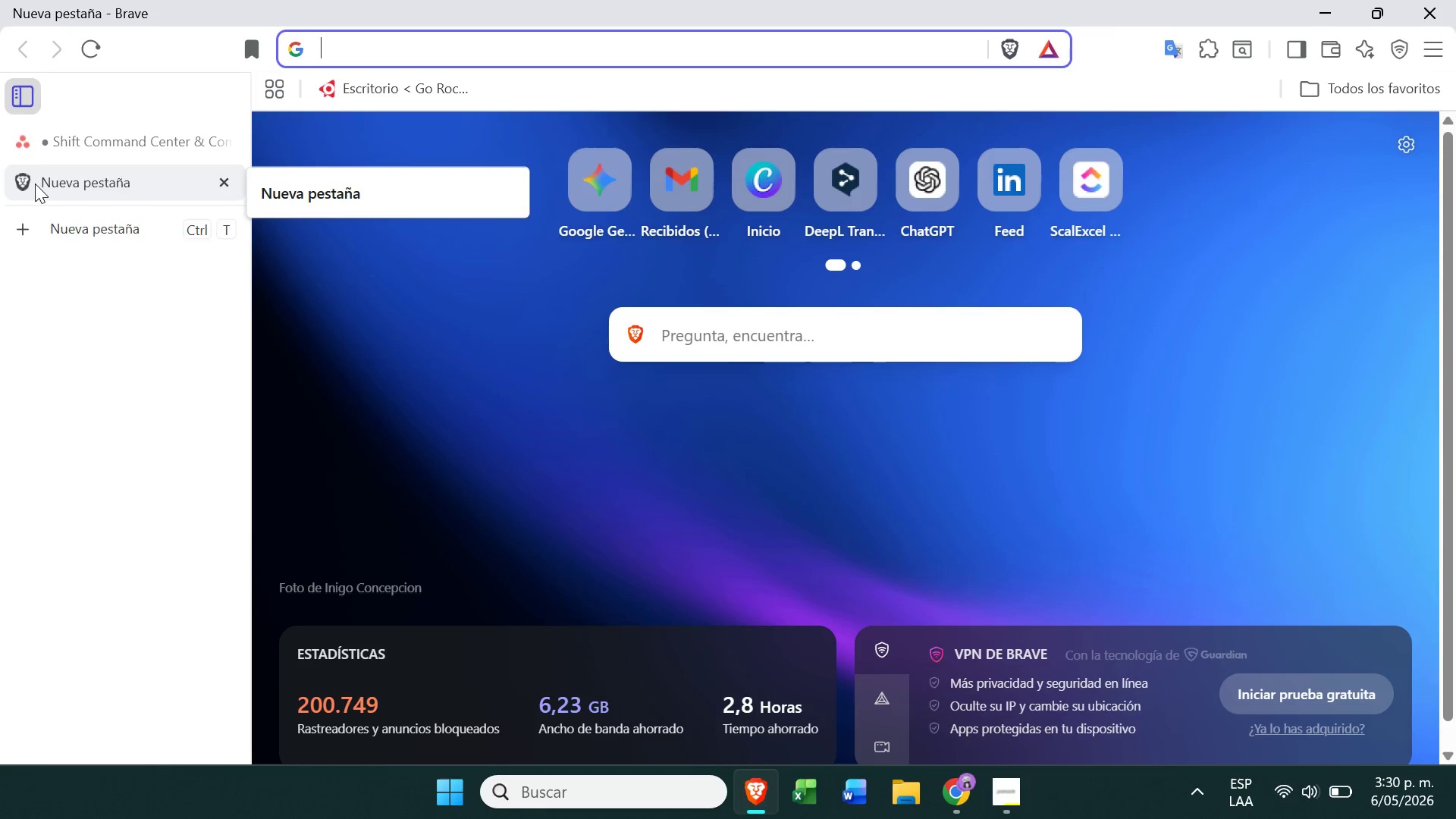 
type(emojis )
 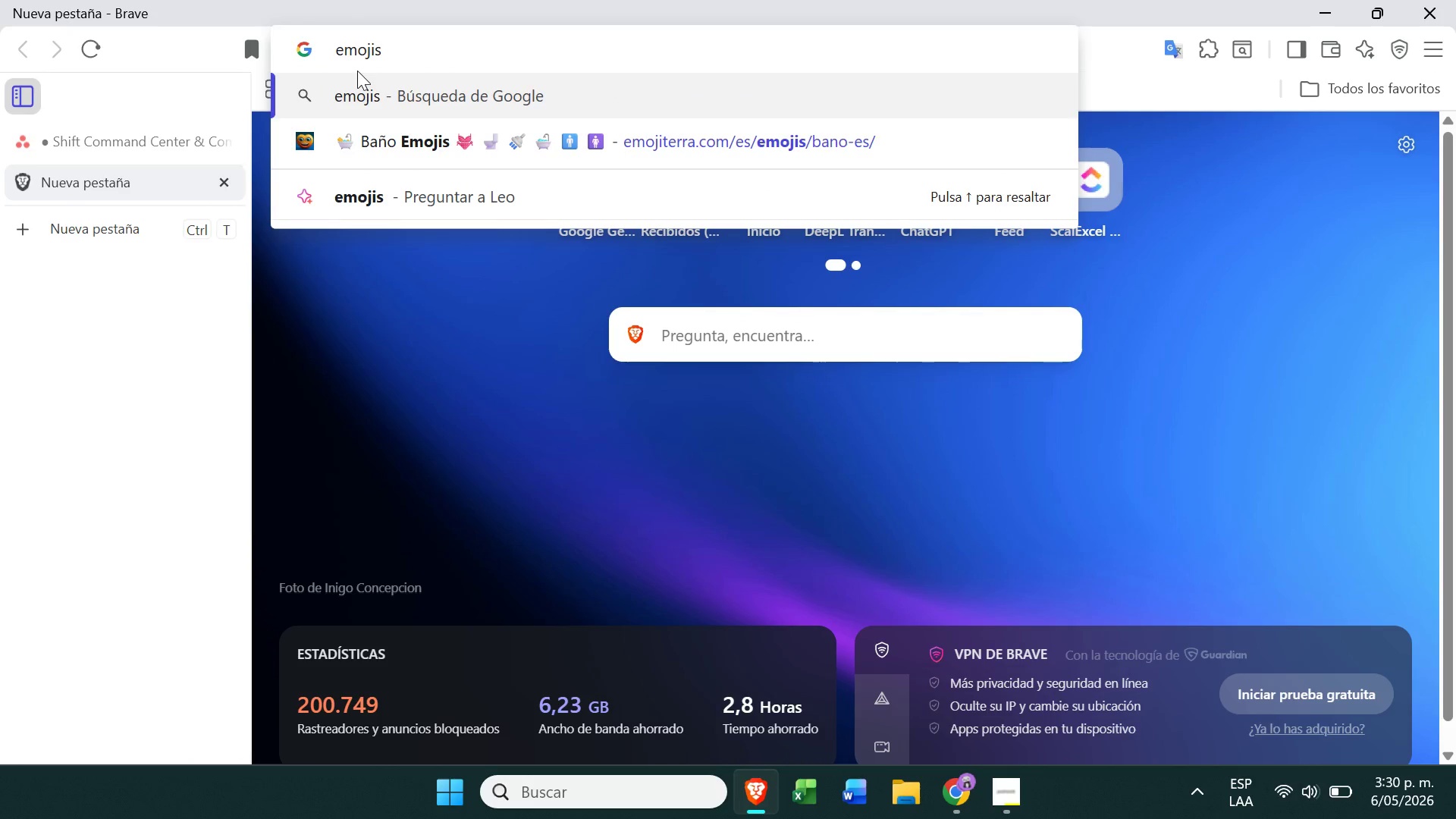 
key(Enter)
 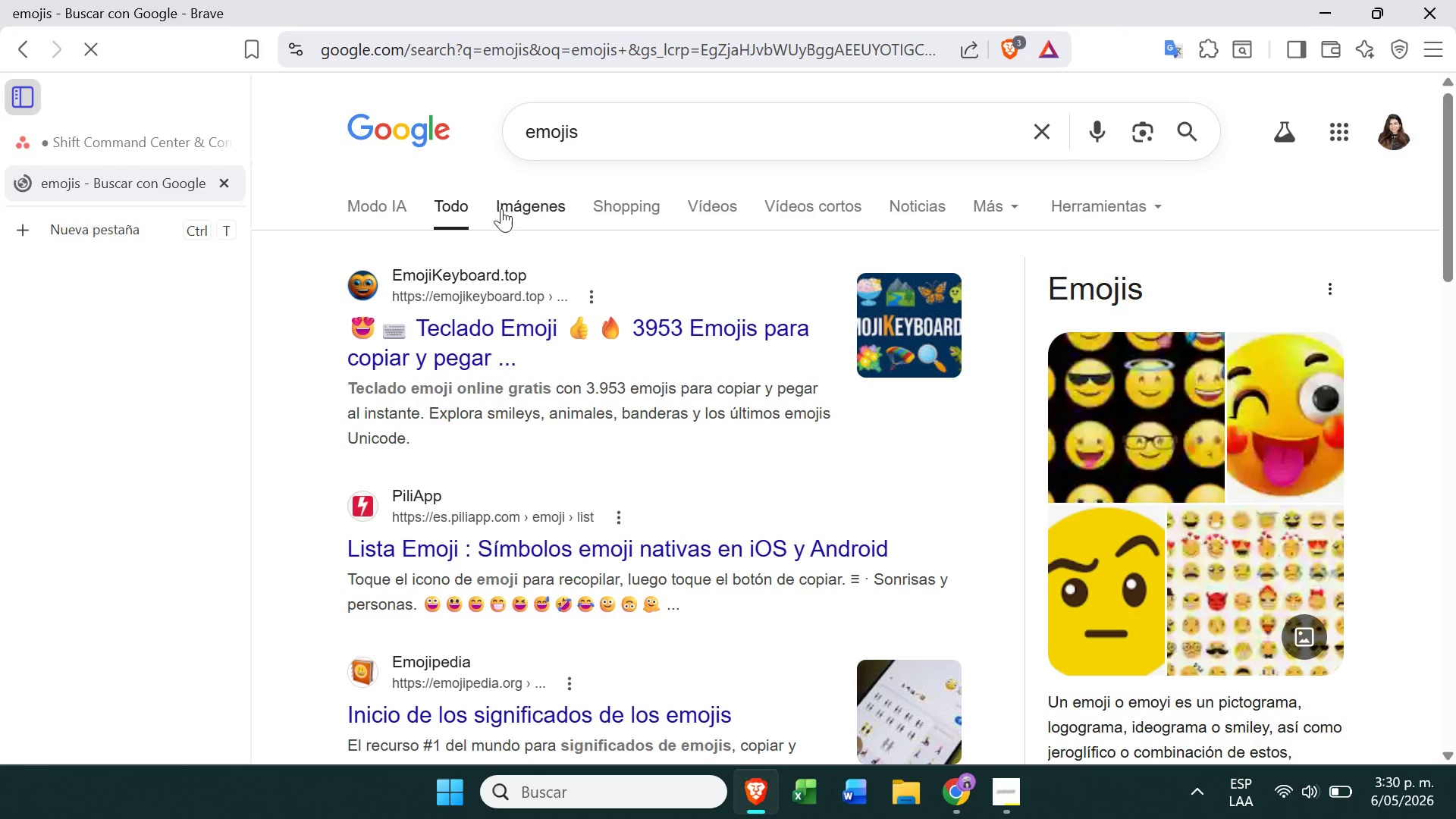 
left_click([479, 323])
 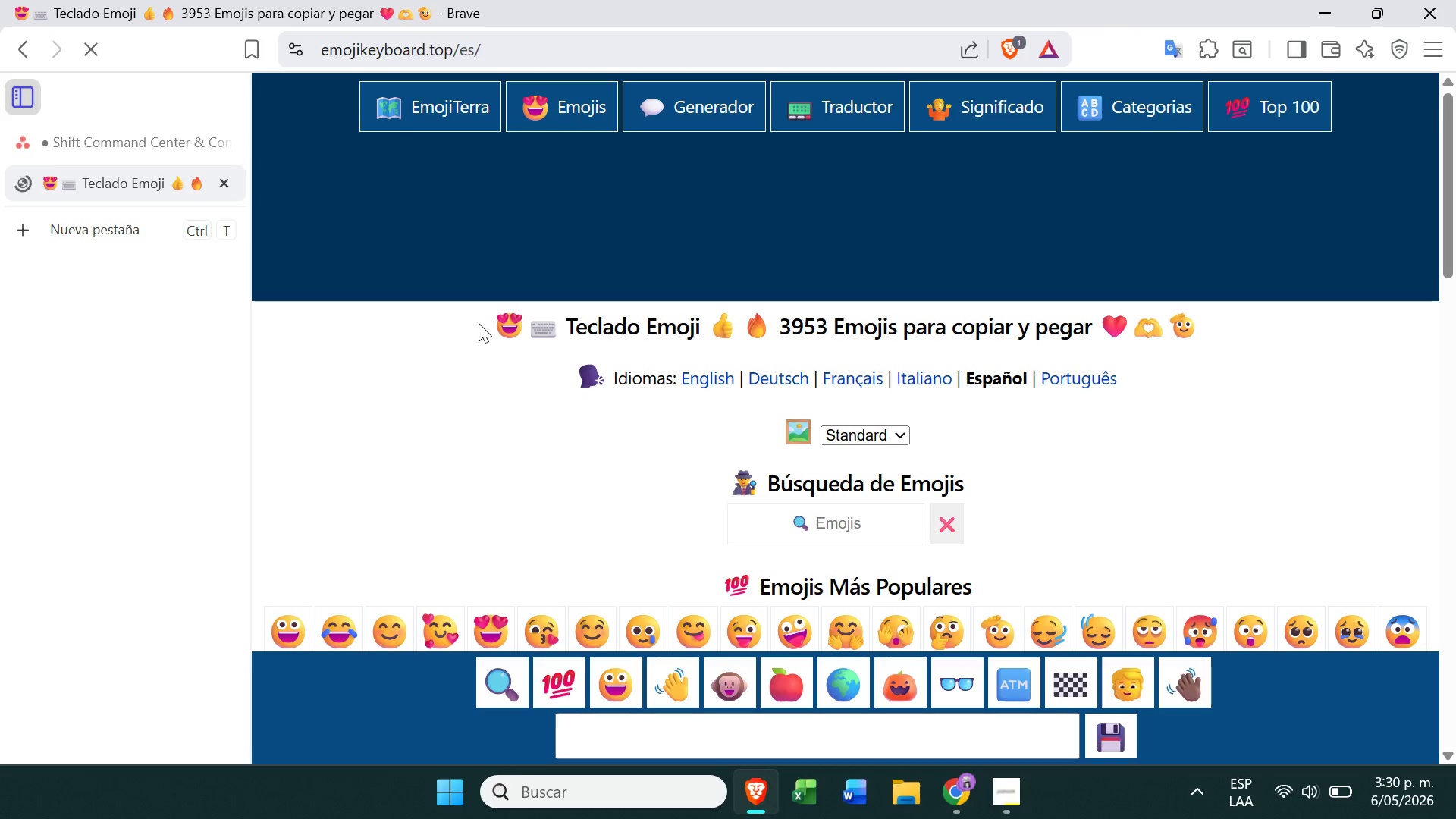 
mouse_move([626, 453])
 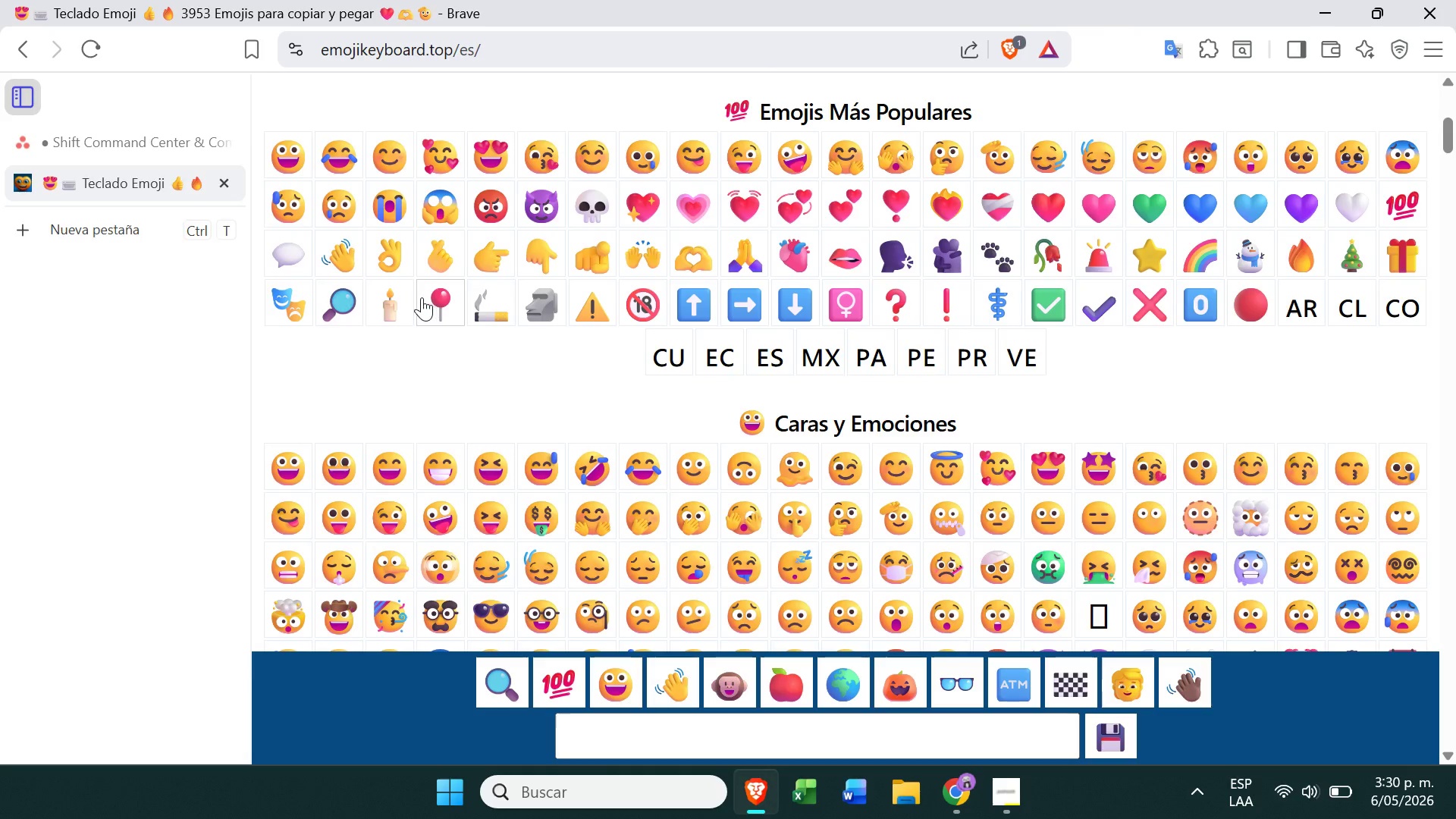 
left_click_drag(start_coordinate=[419, 299], to_coordinate=[453, 306])
 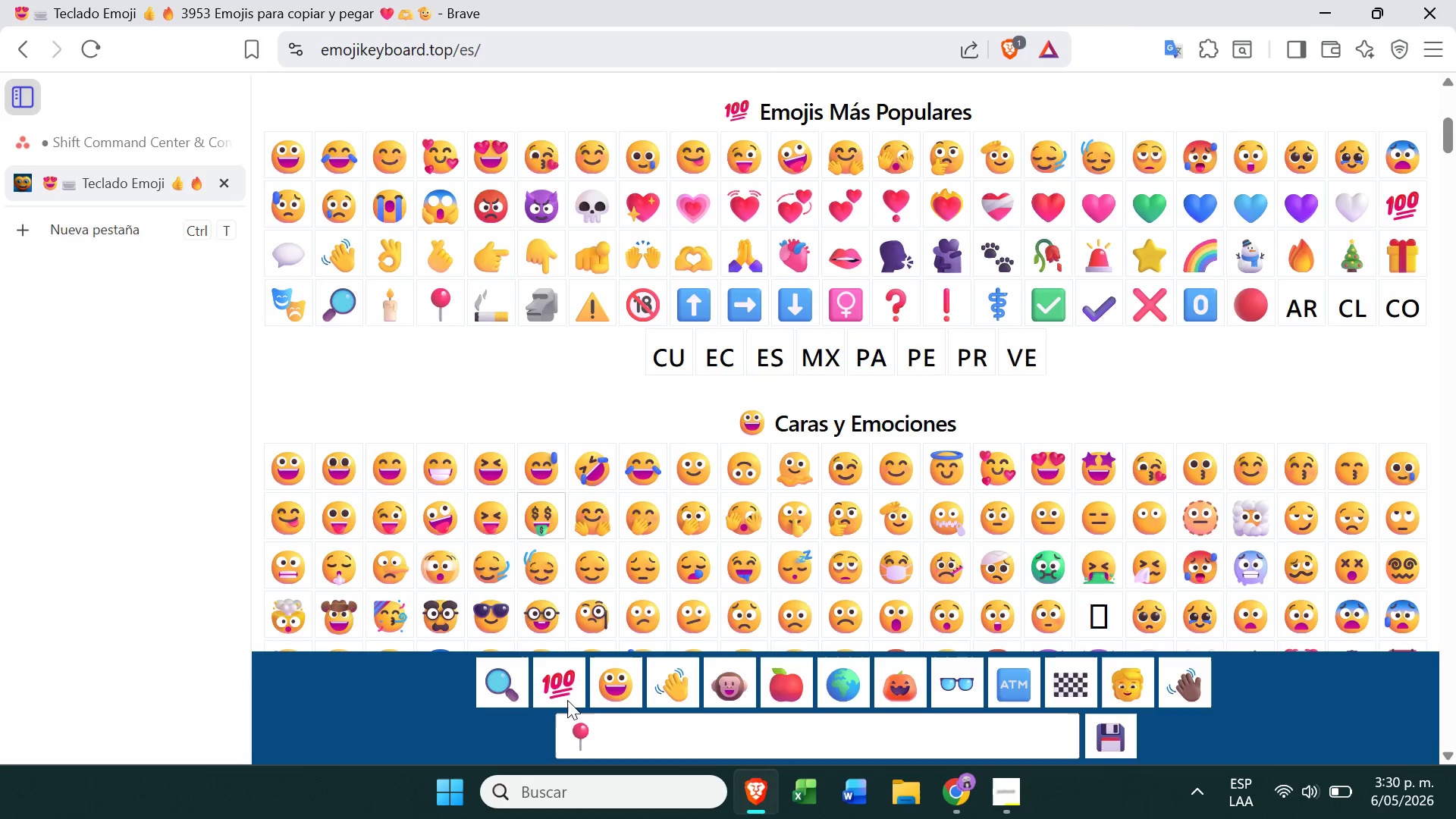 
left_click_drag(start_coordinate=[588, 727], to_coordinate=[561, 733])
 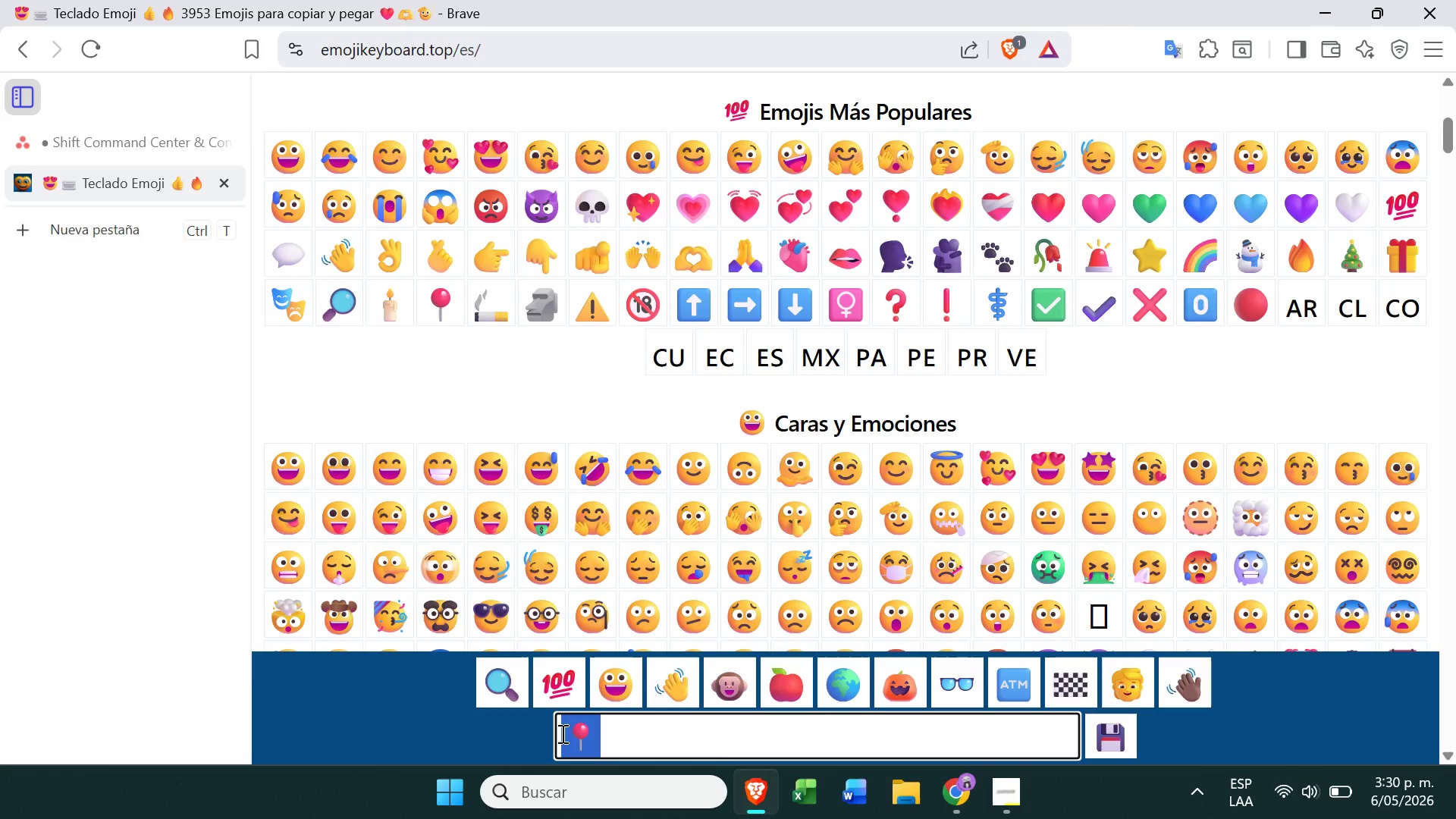 
key(Control+ControlLeft)
 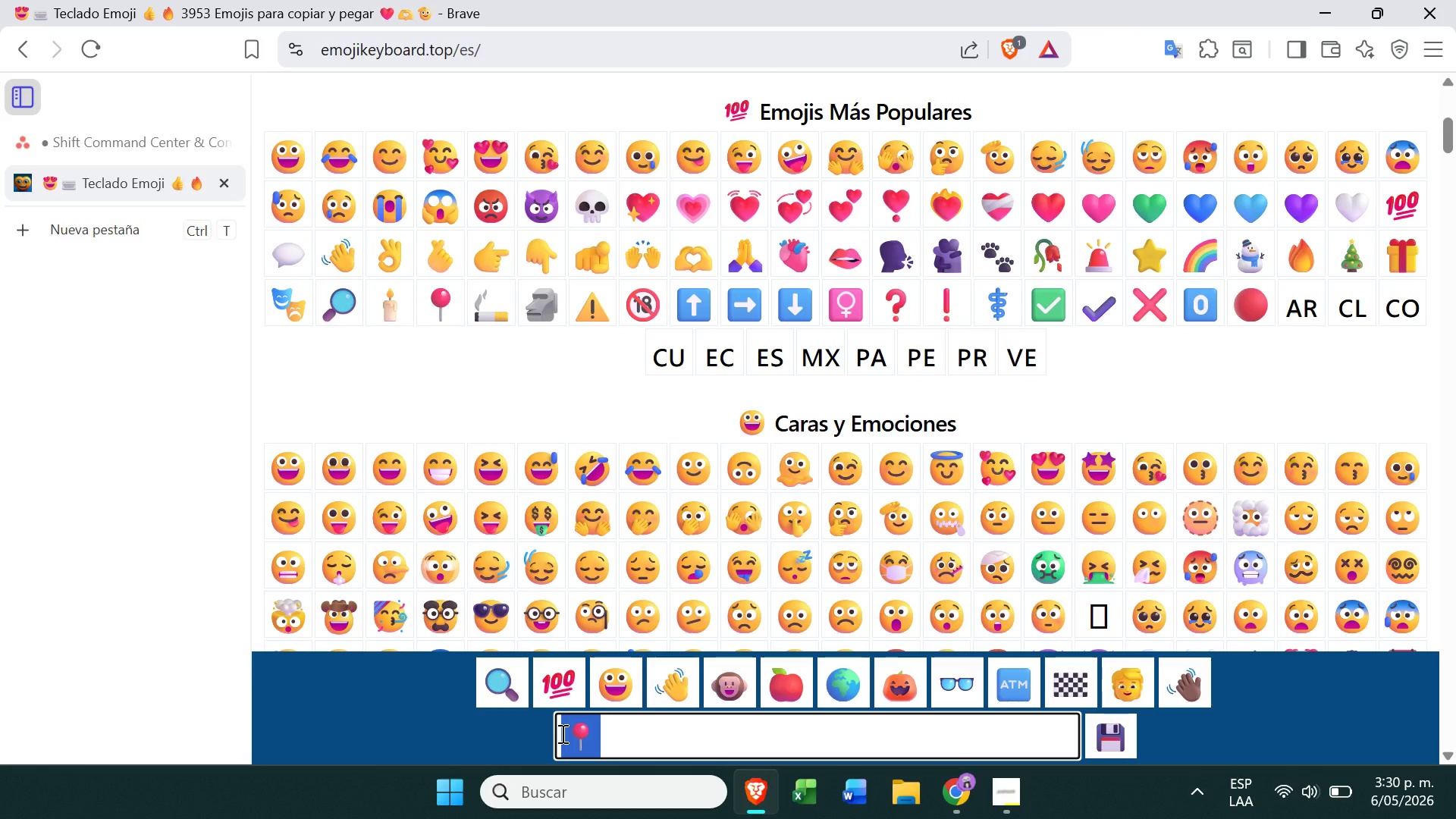 
key(Control+C)
 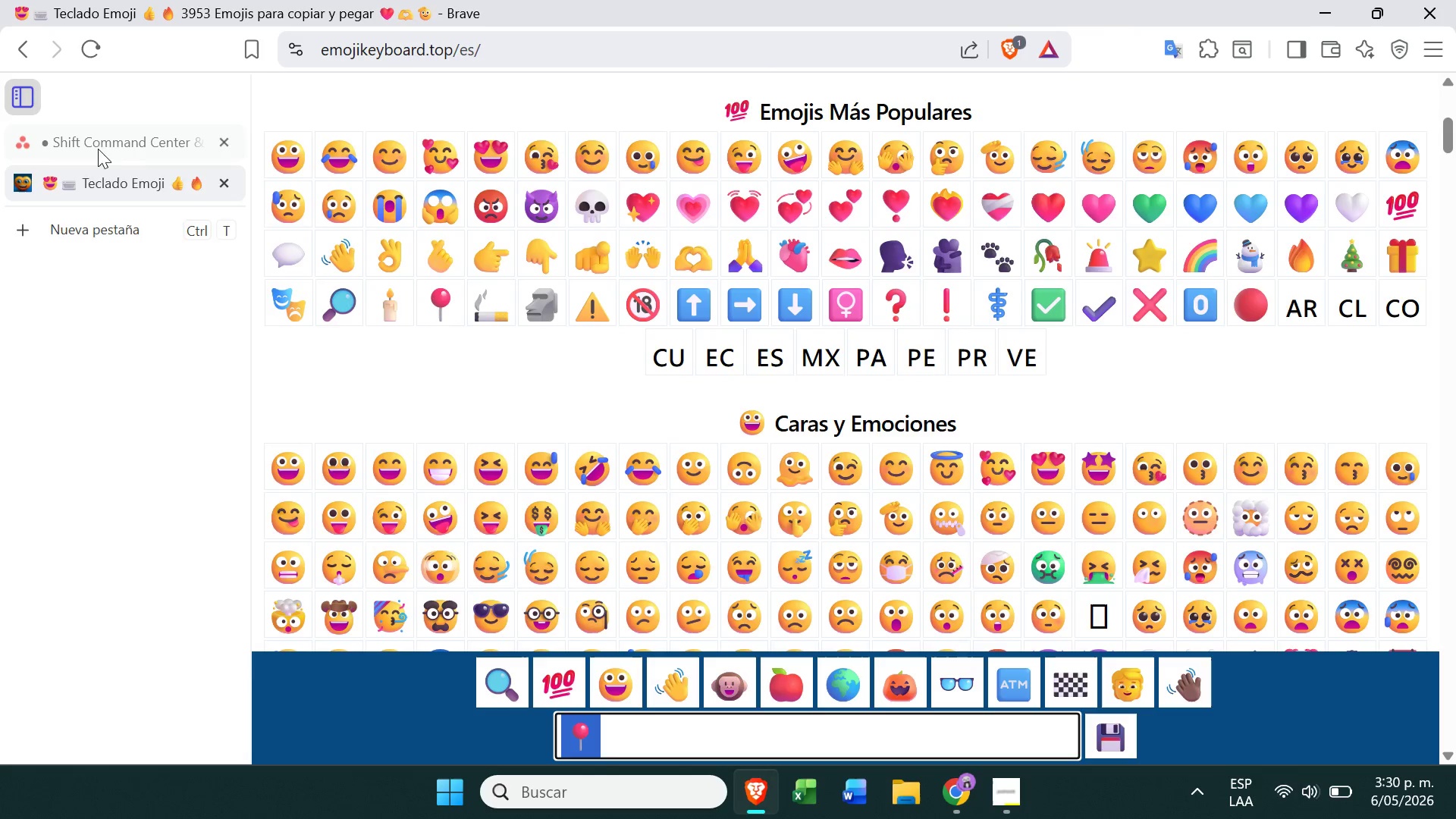 
left_click([104, 139])
 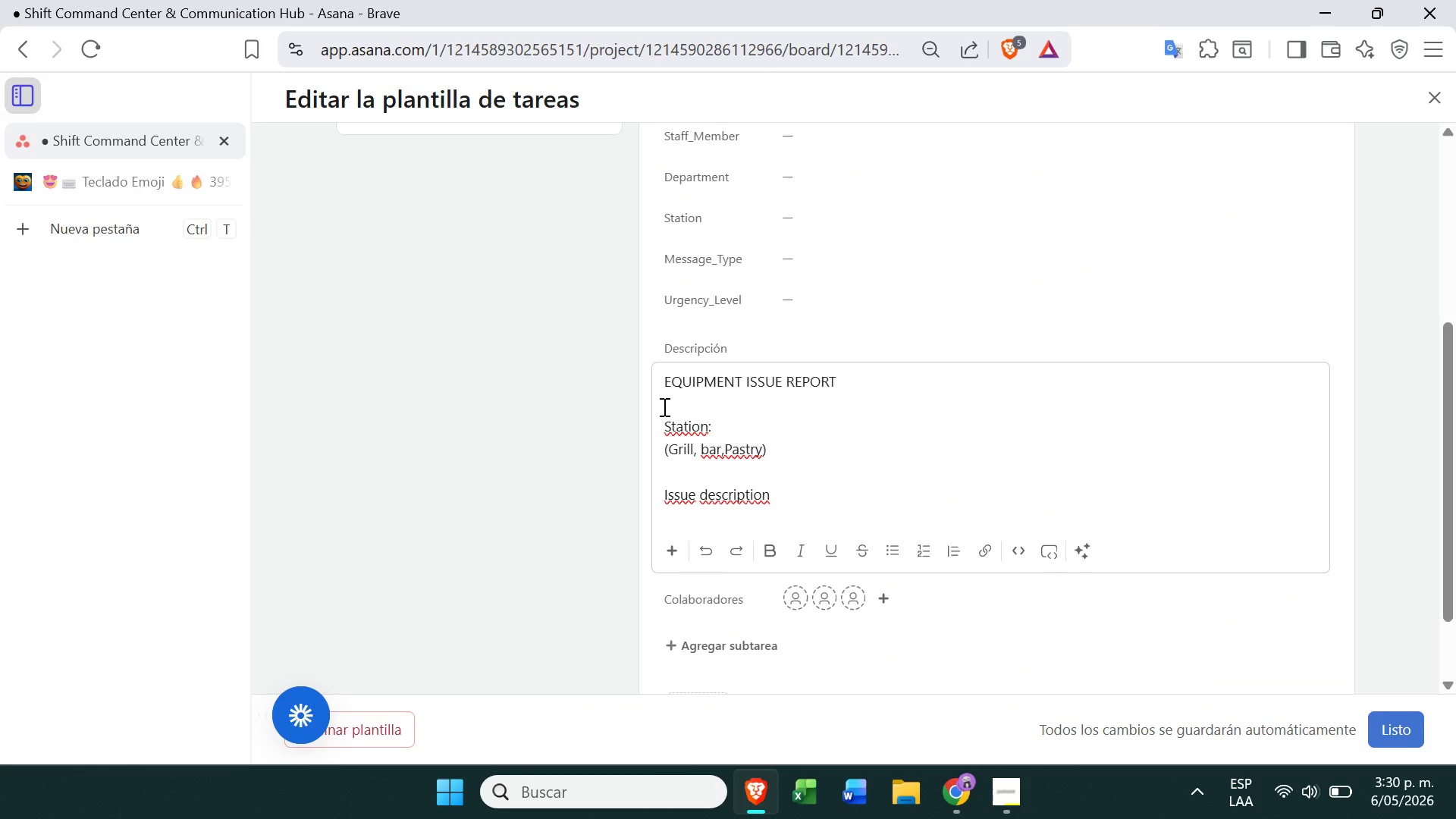 
left_click([660, 421])
 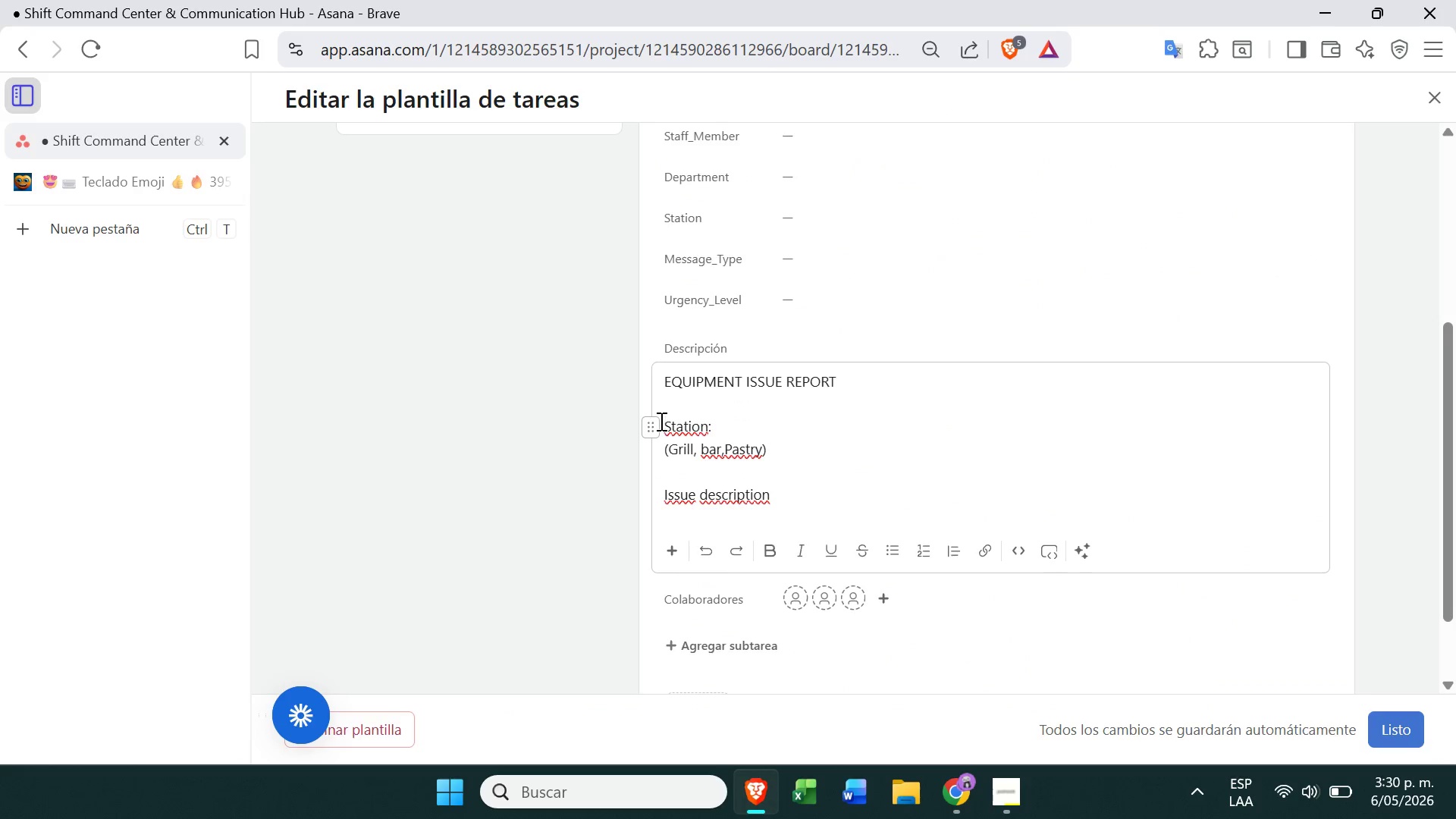 
key(Control+ControlLeft)
 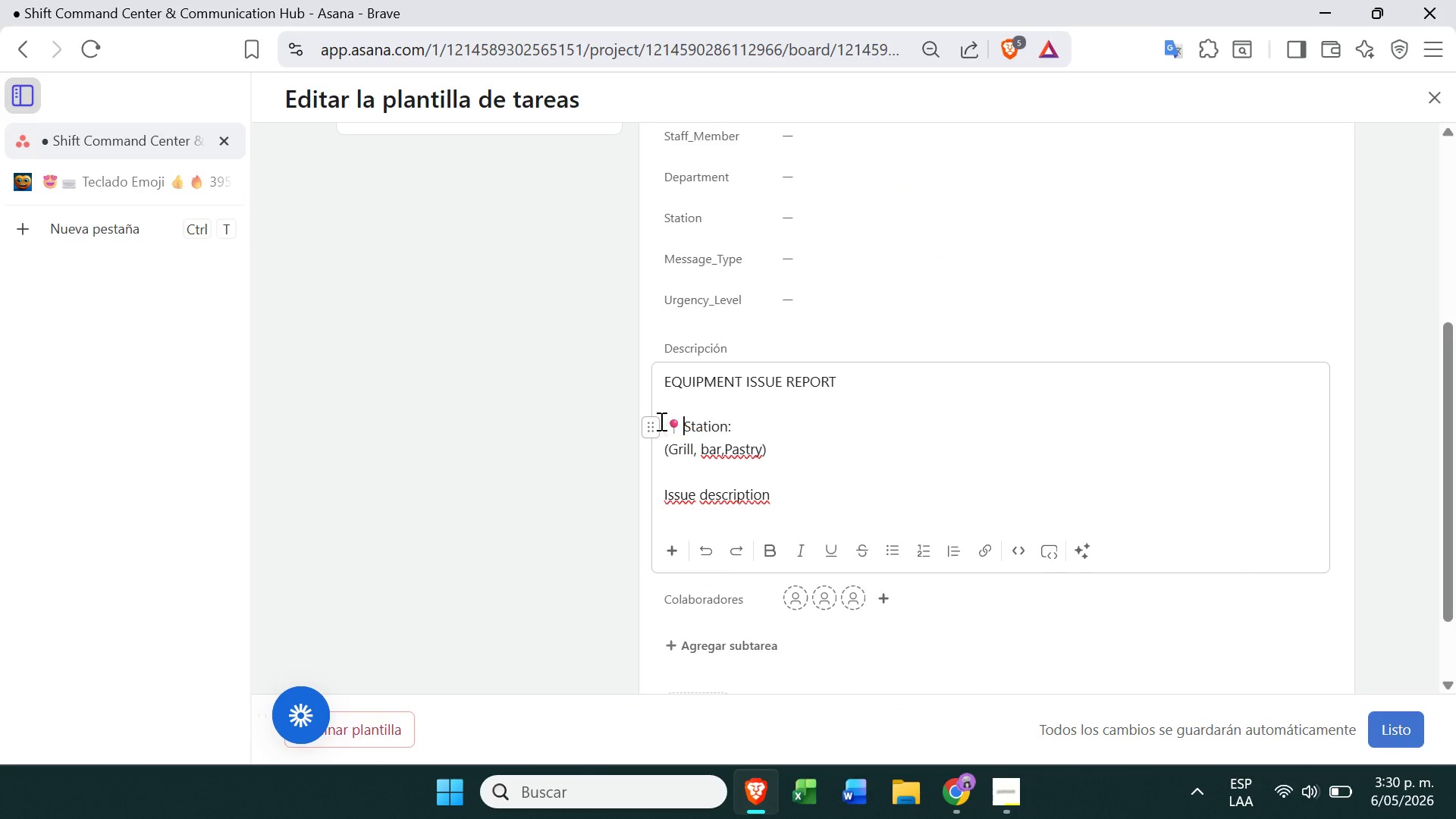 
key(Control+V)
 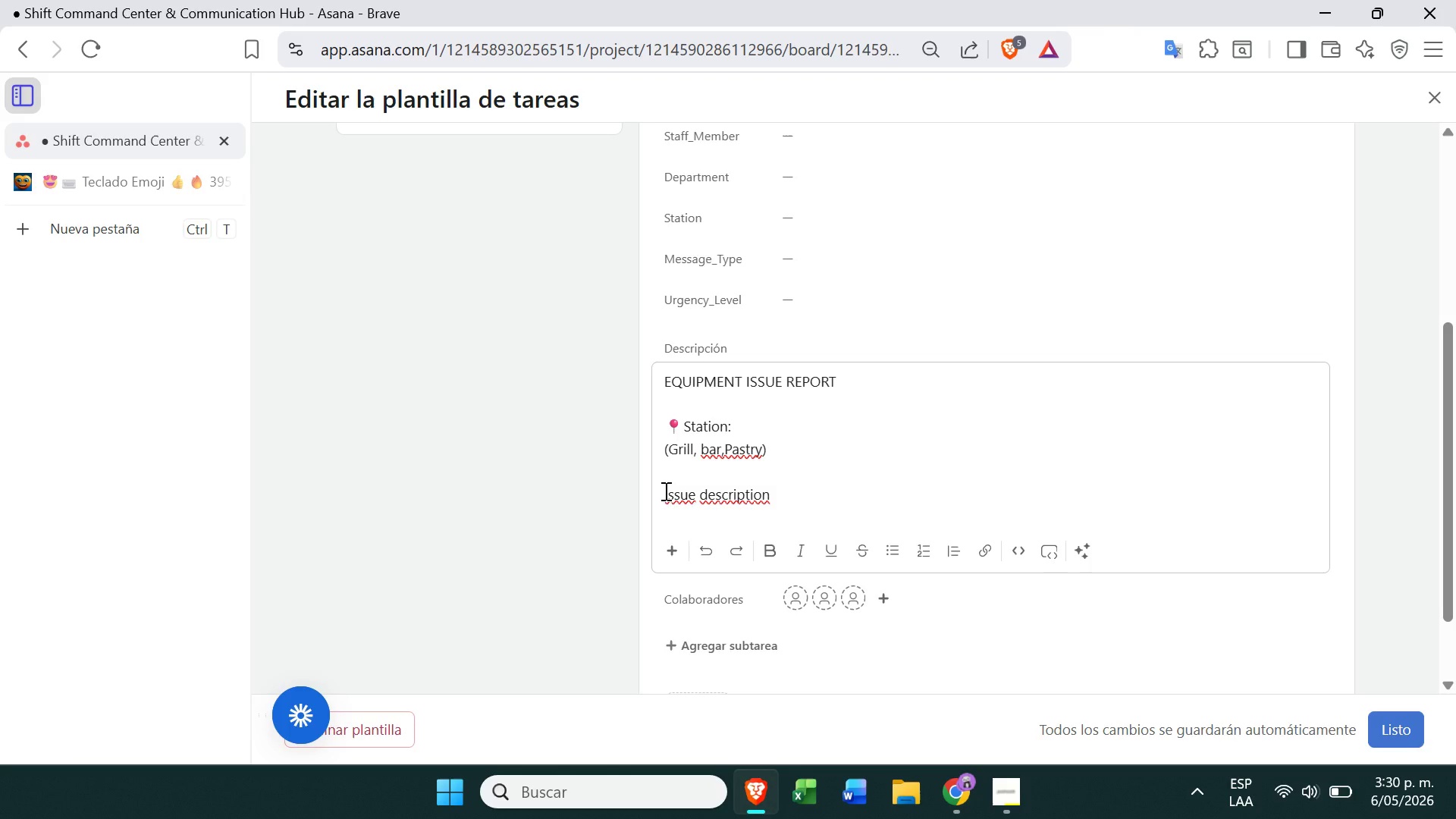 
left_click([662, 499])
 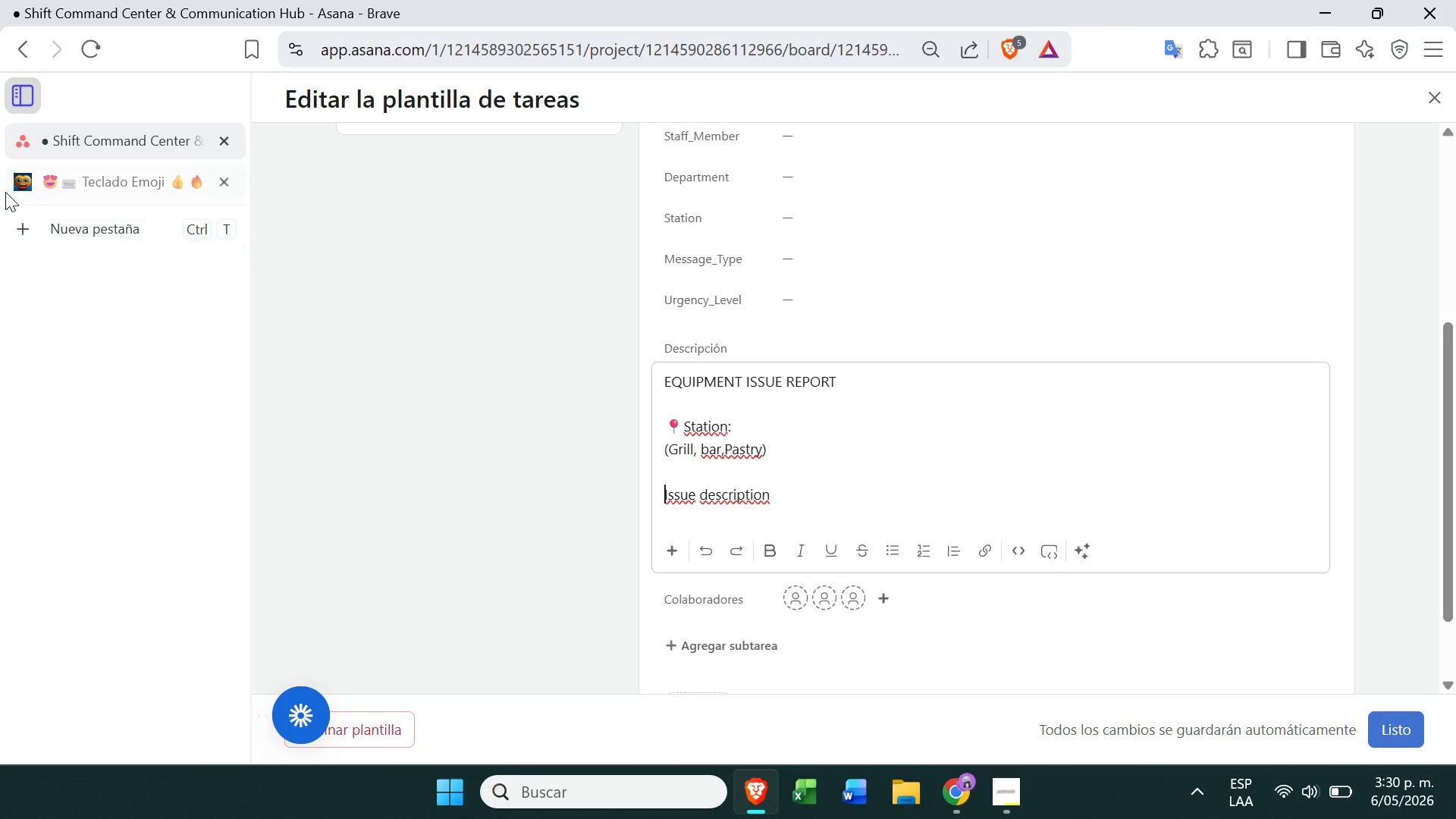 
left_click([49, 197])
 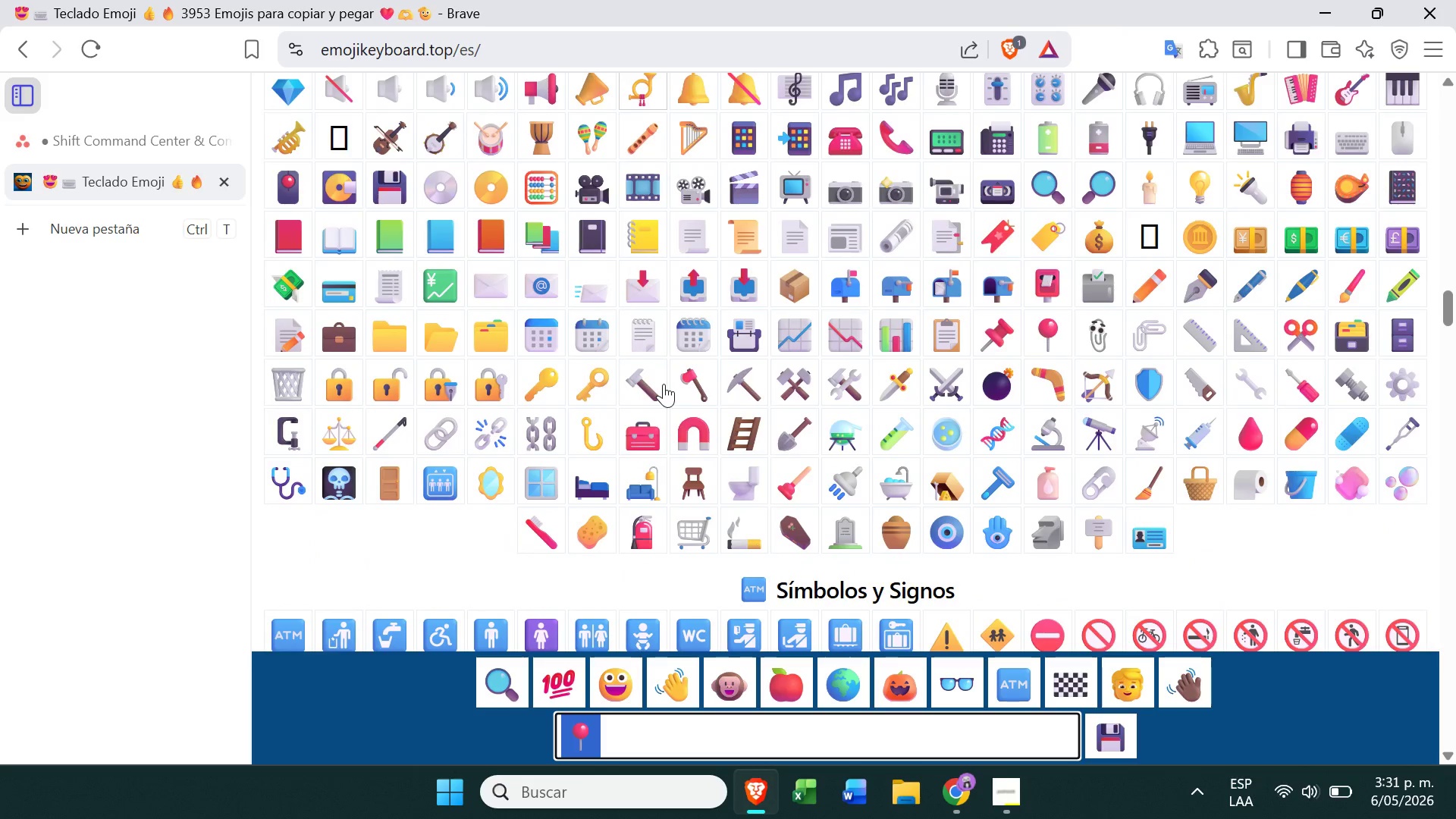 
wait(23.27)
 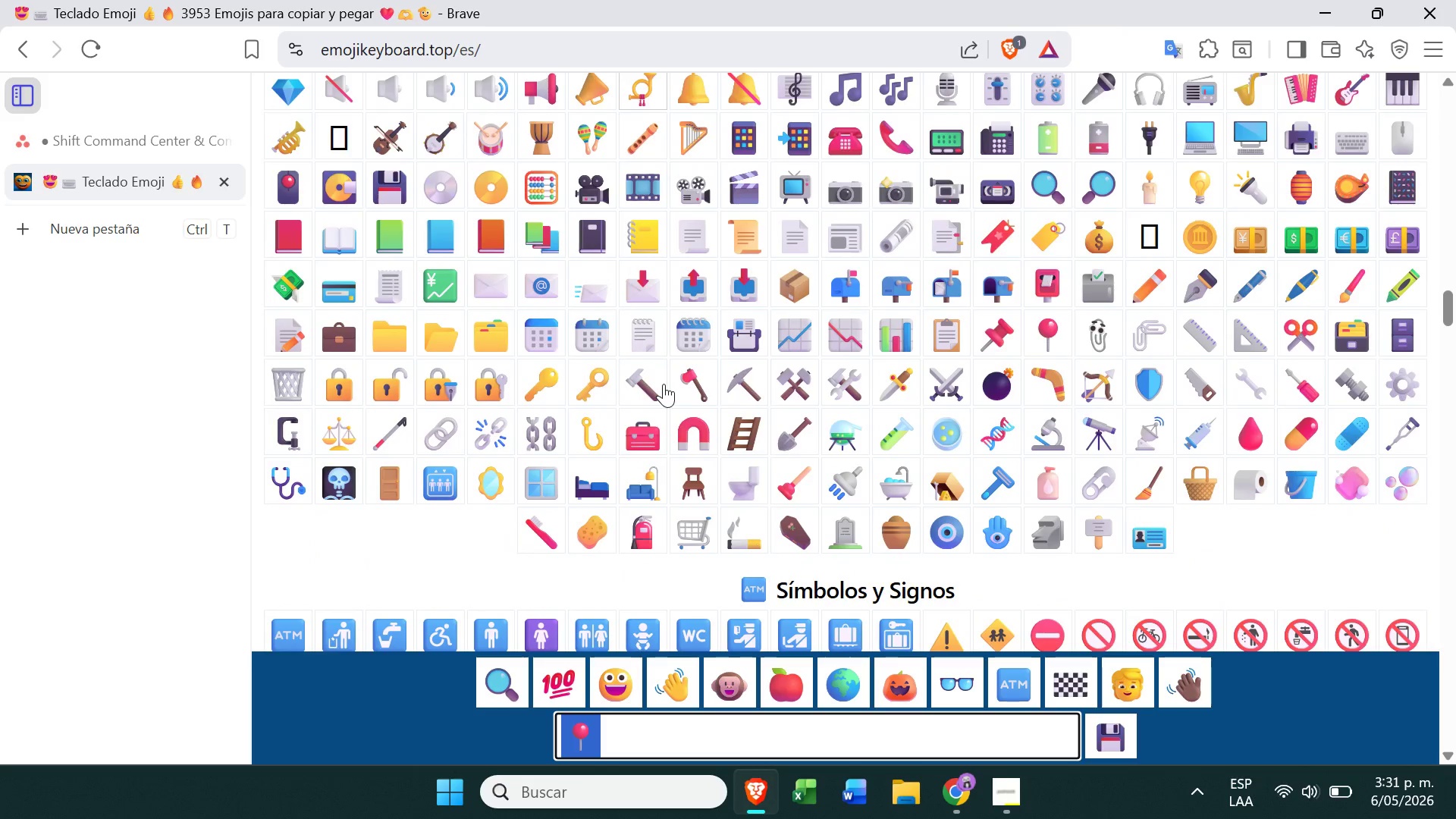 
left_click([936, 341])
 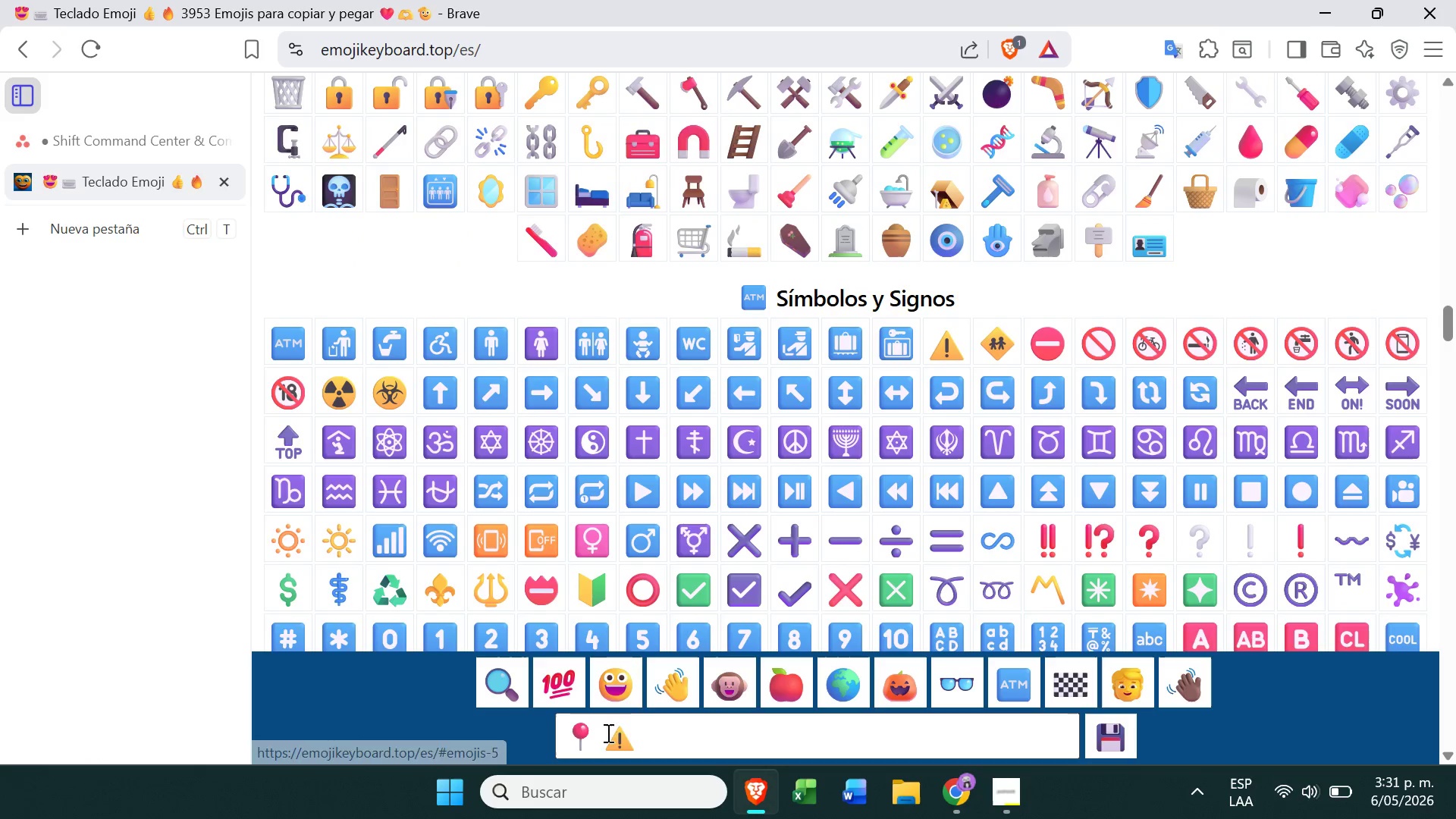 
left_click_drag(start_coordinate=[646, 745], to_coordinate=[616, 742])
 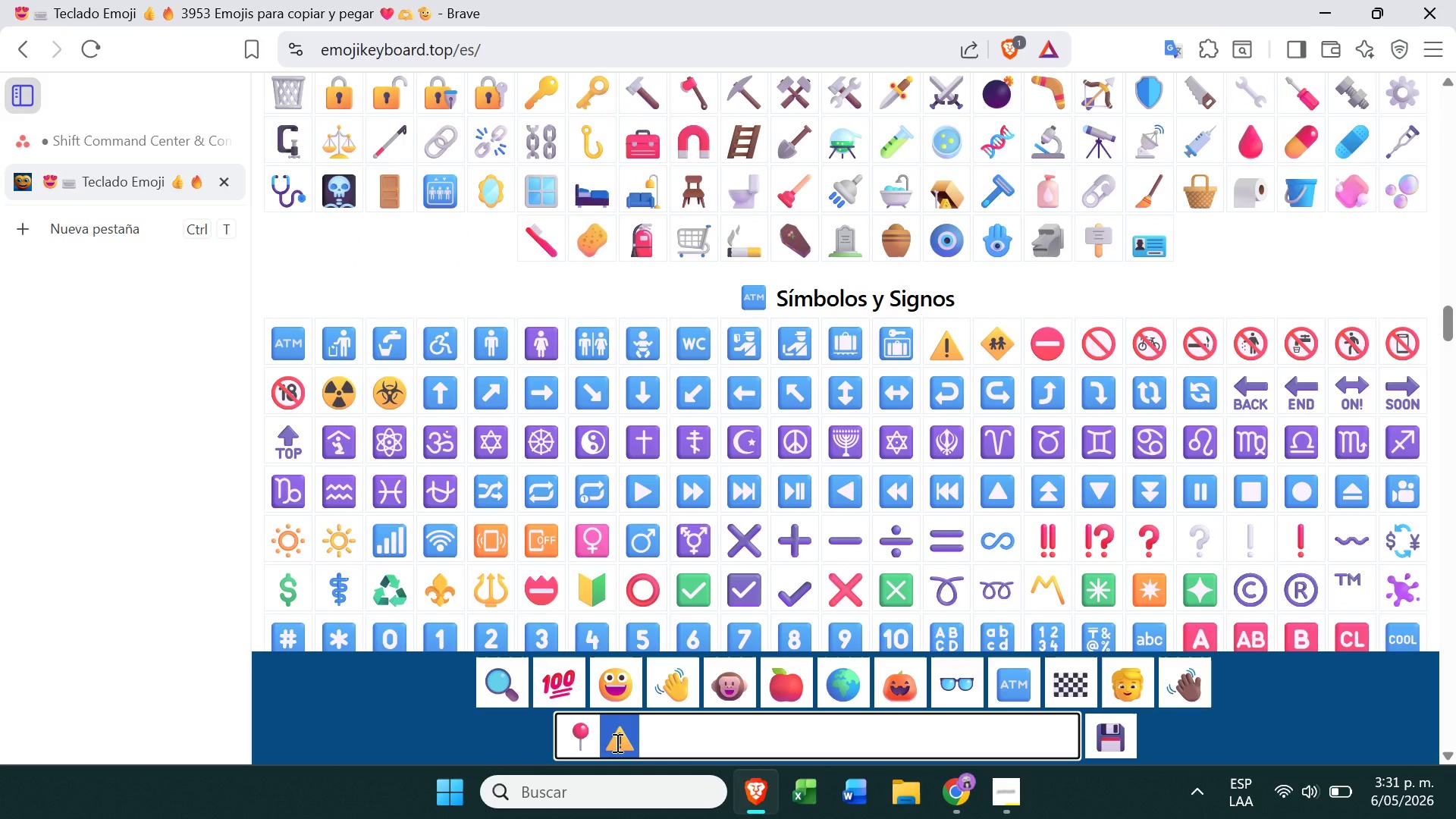 
key(Control+C)
 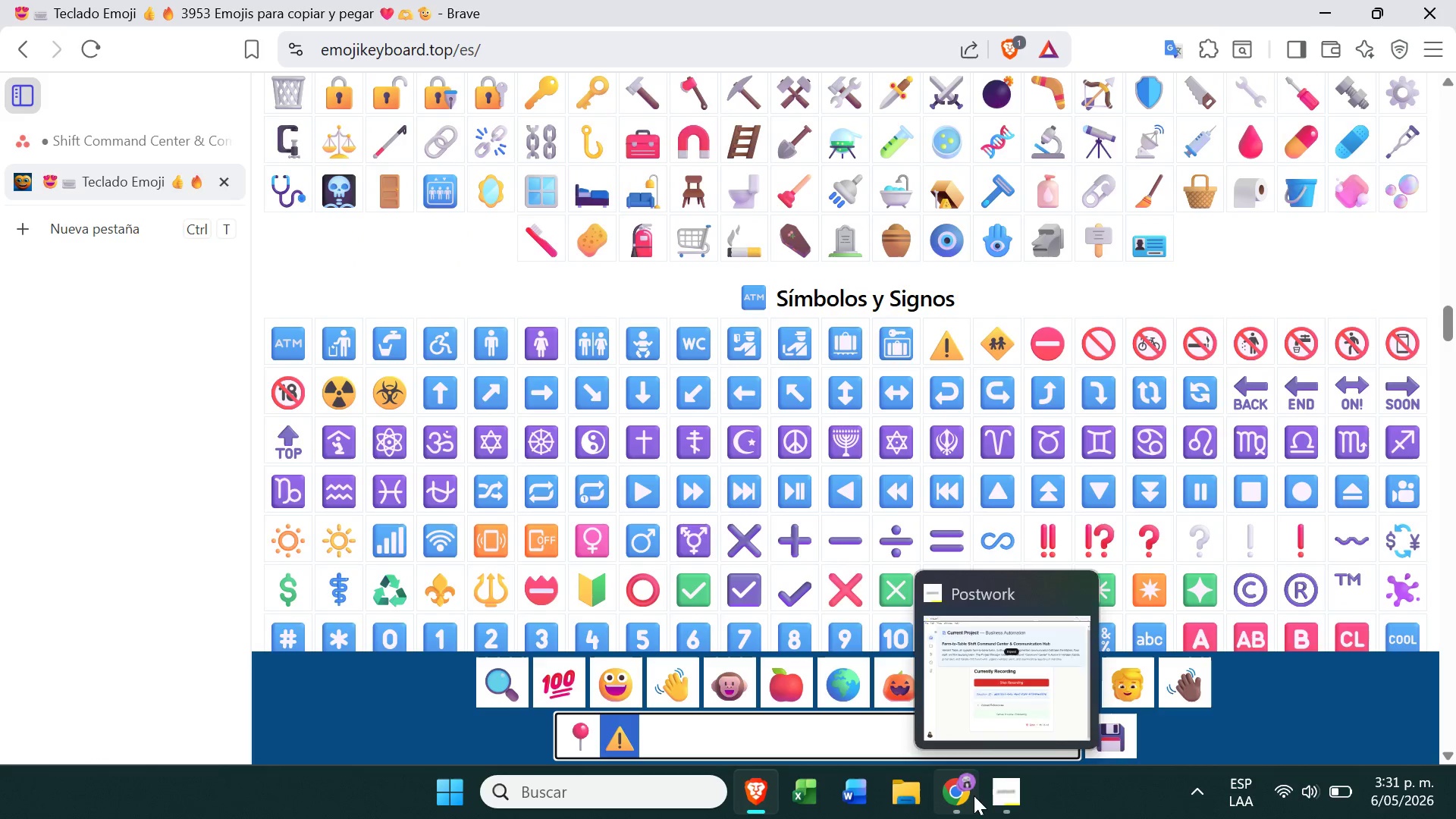 
left_click([962, 799])
 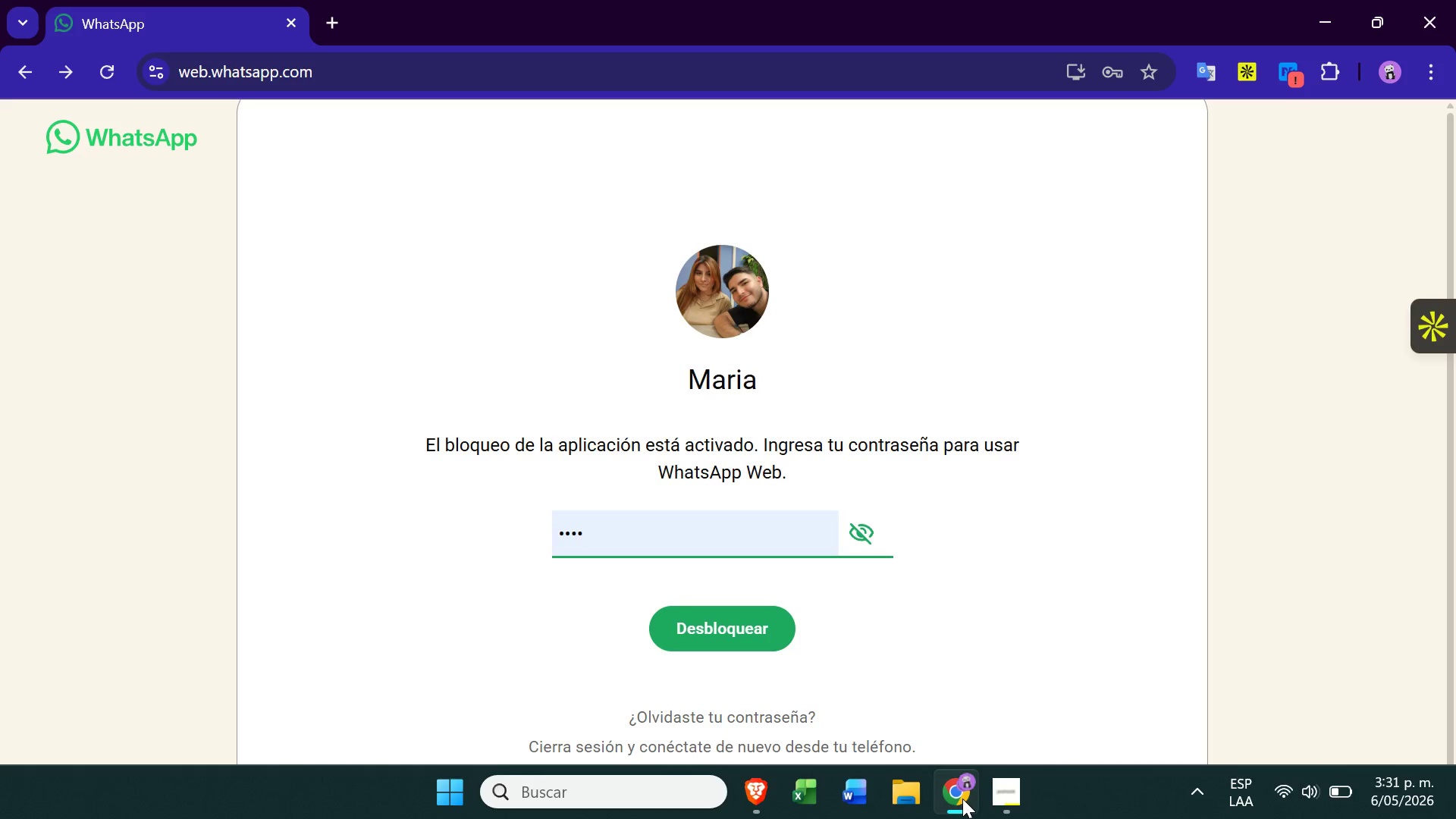 
left_click([962, 799])
 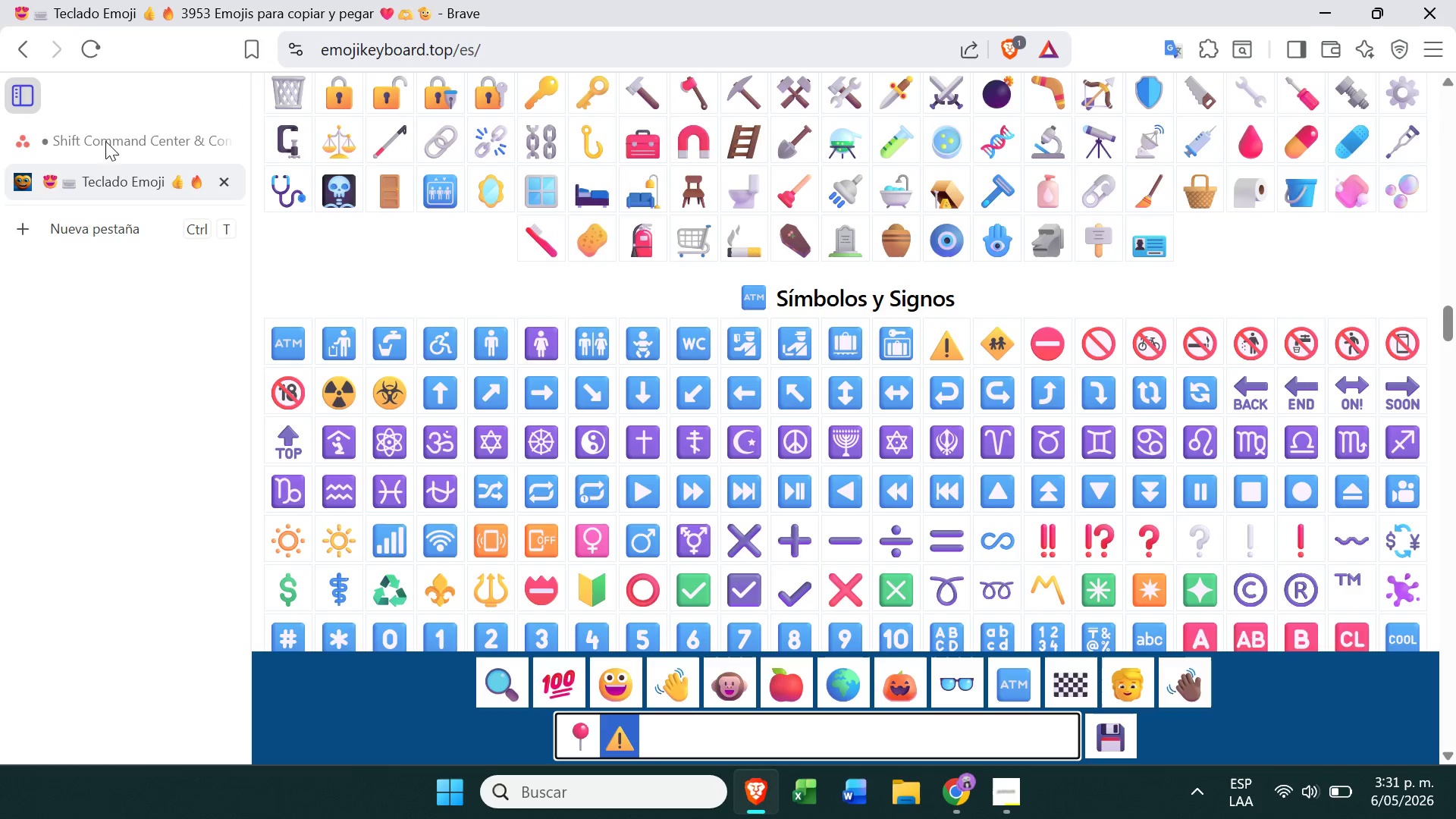 
left_click([130, 139])
 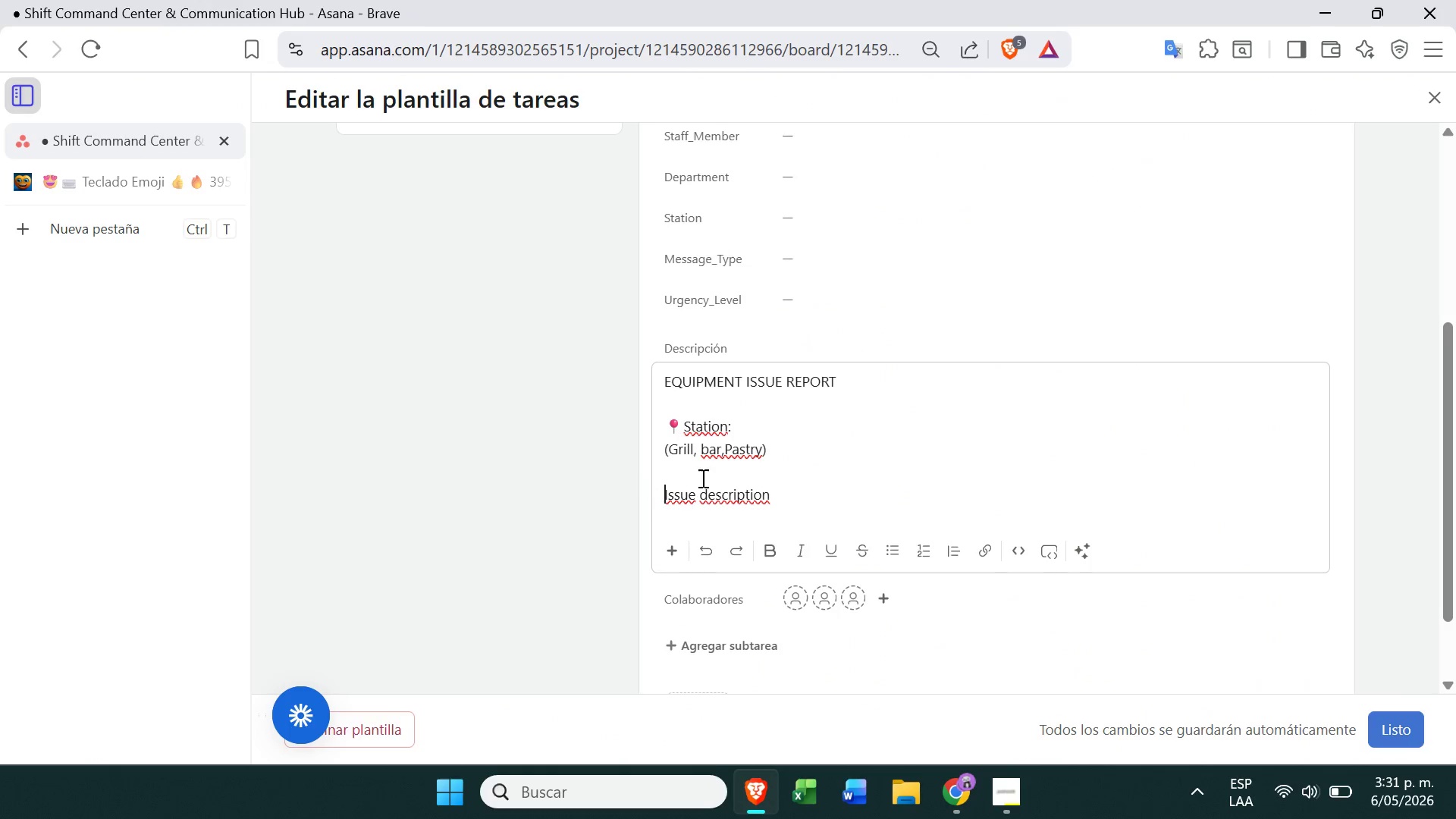 
key(Control+V)
 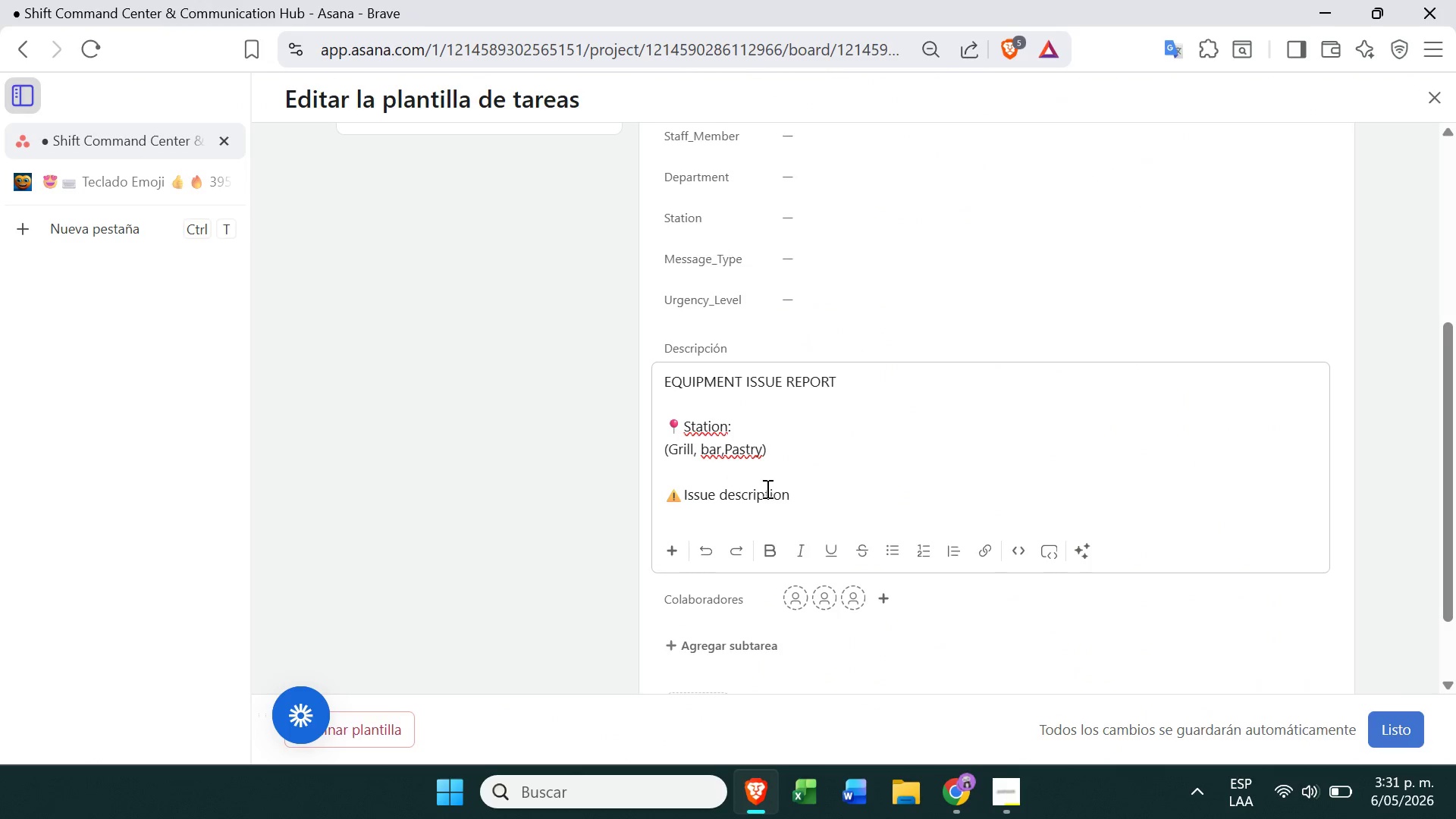 
left_click([794, 495])
 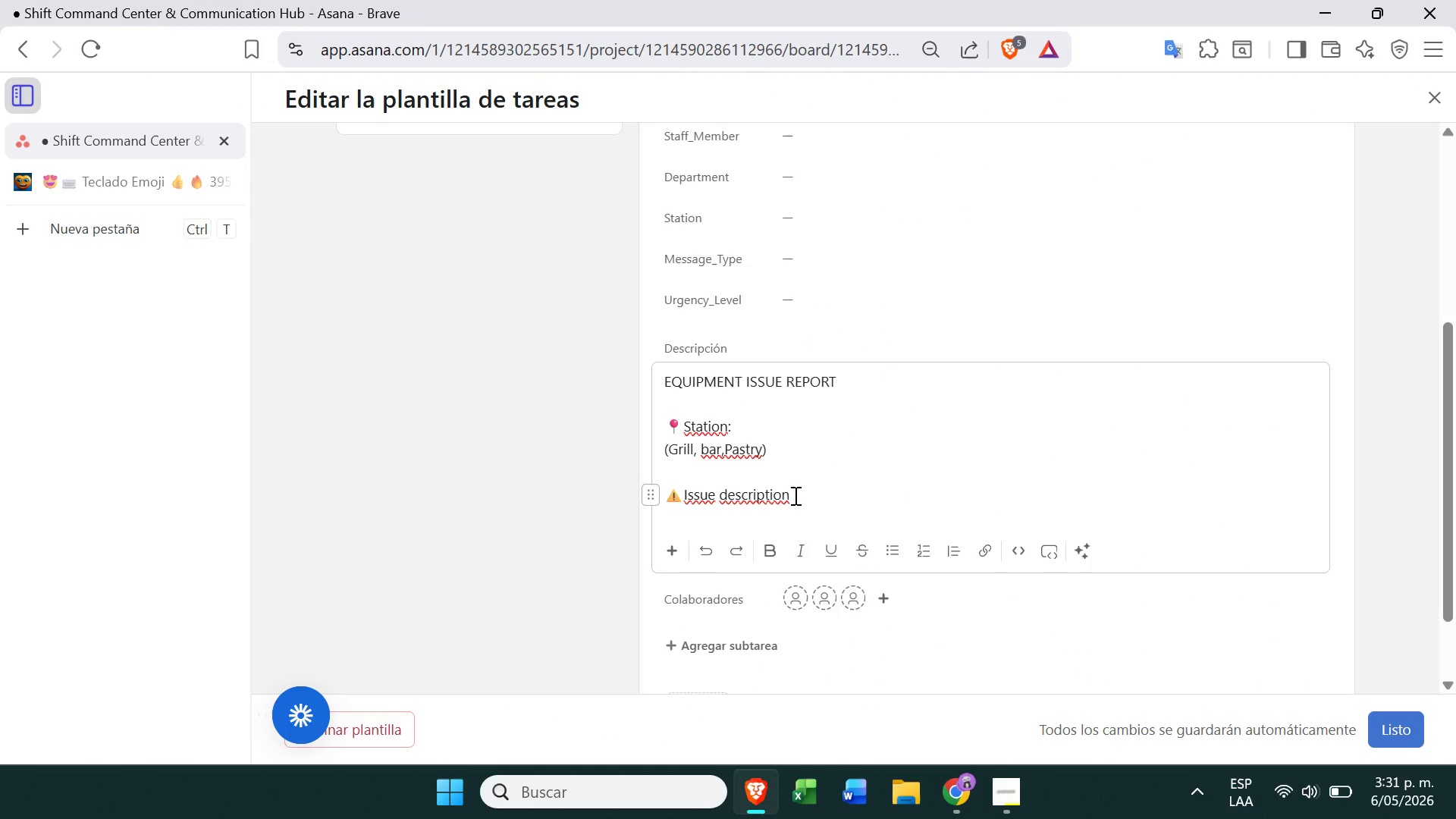 
key(Shift+Period)
 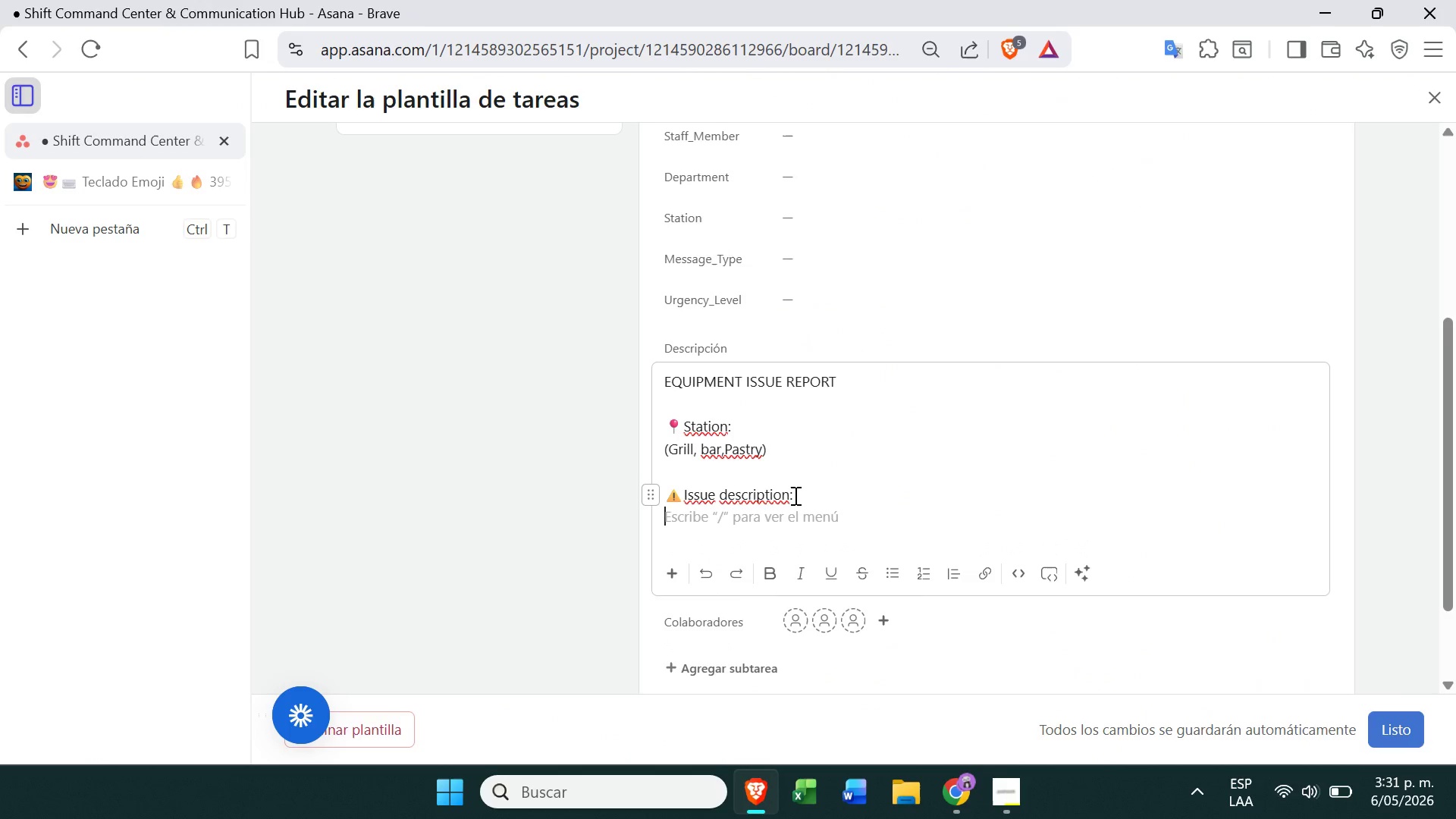 
key(Enter)
 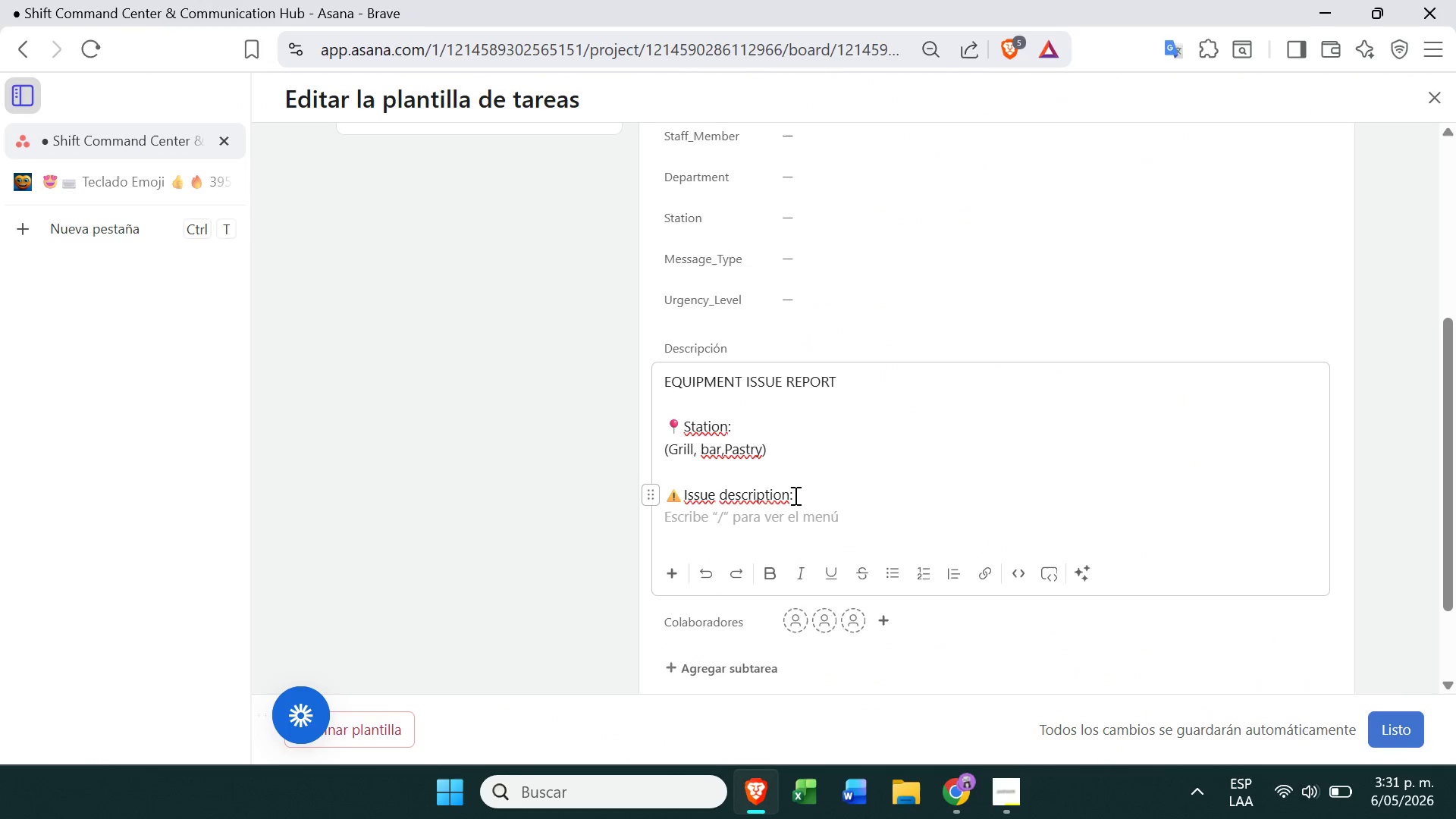 
key(Enter)
 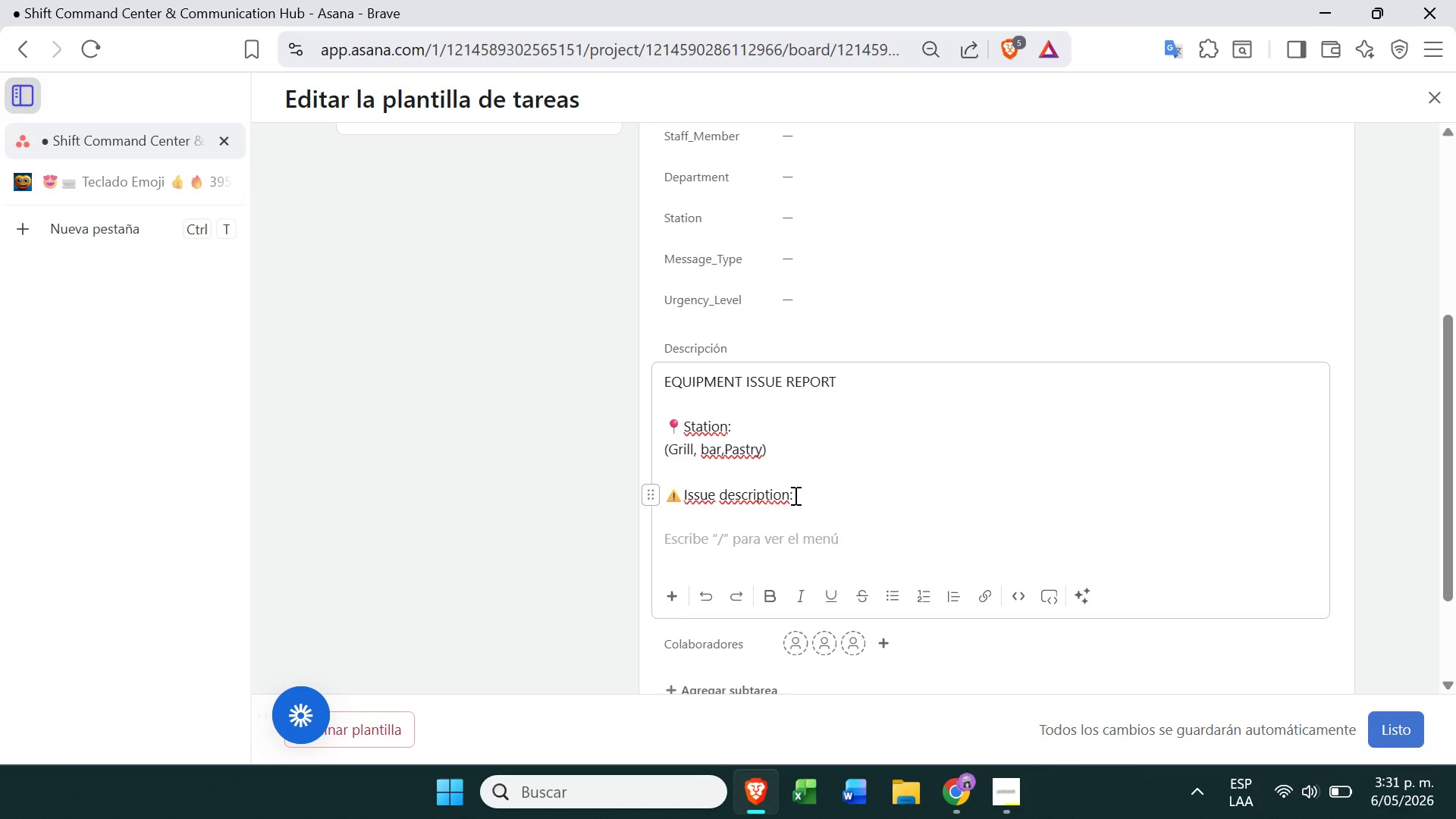 
type(*a)
 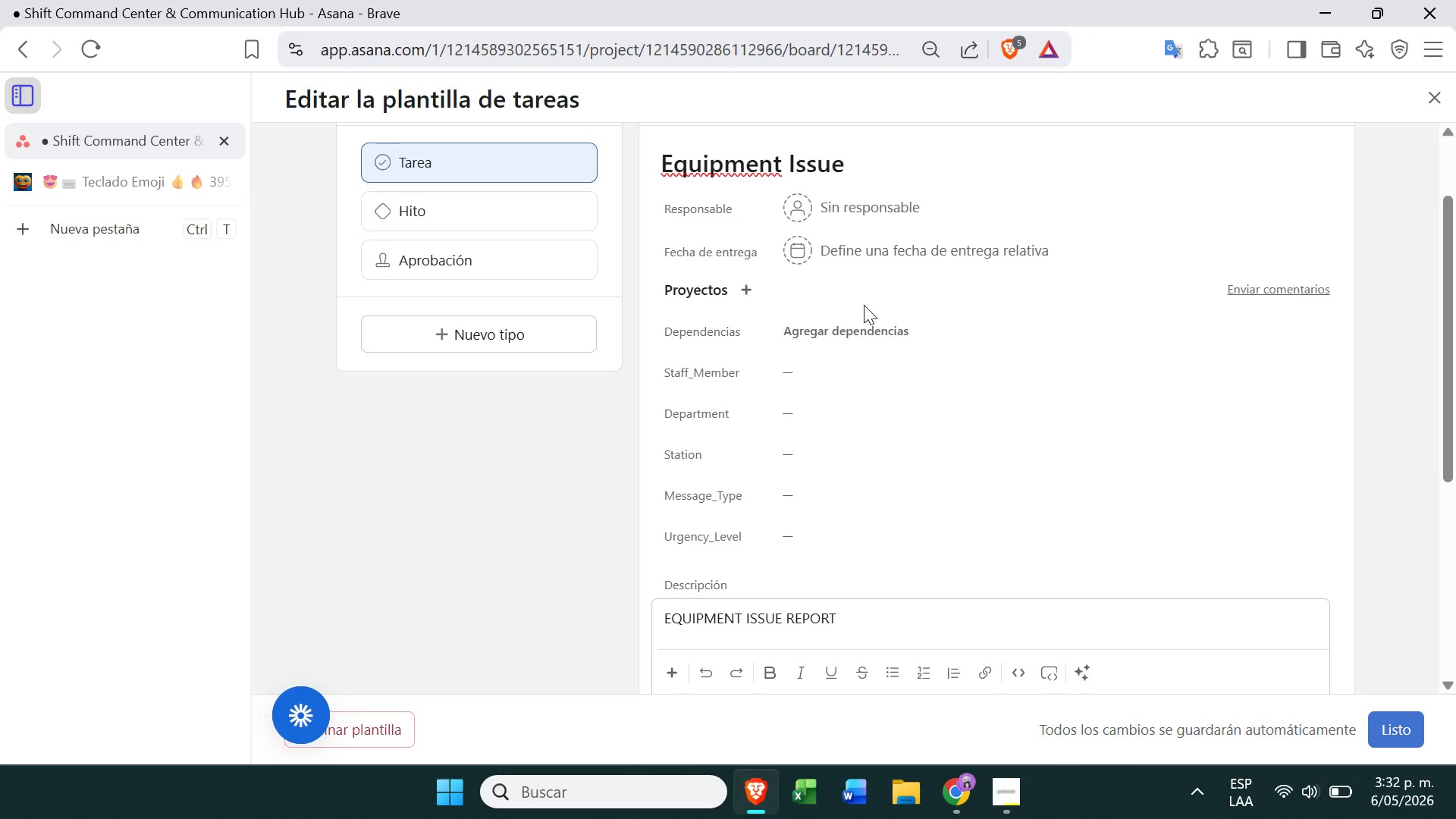 
wait(46.19)
 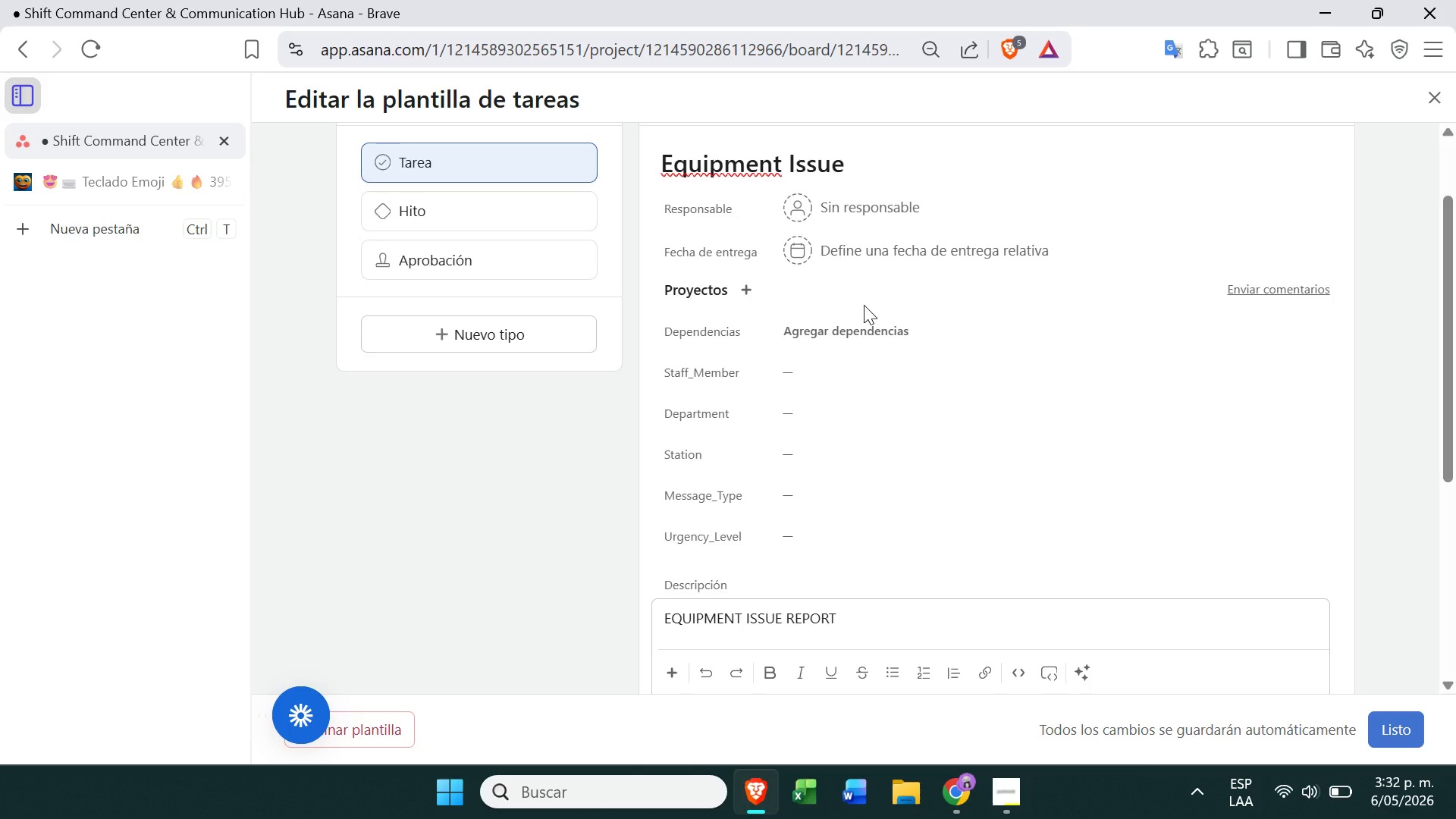 
key(Backspace)
key(Backspace)
key(Backspace)
type(*Be specific about the problem()
 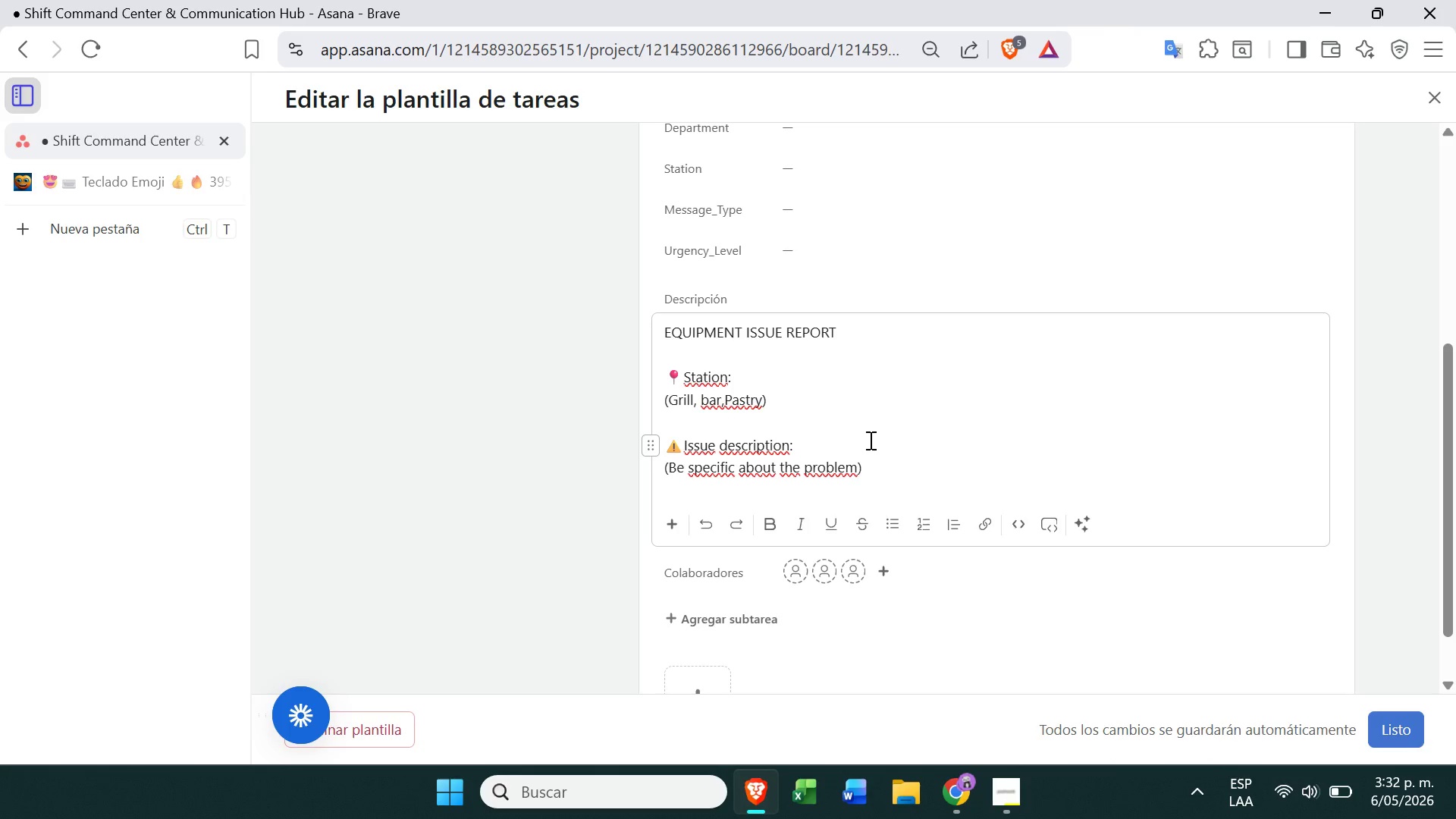 
key(Enter)
 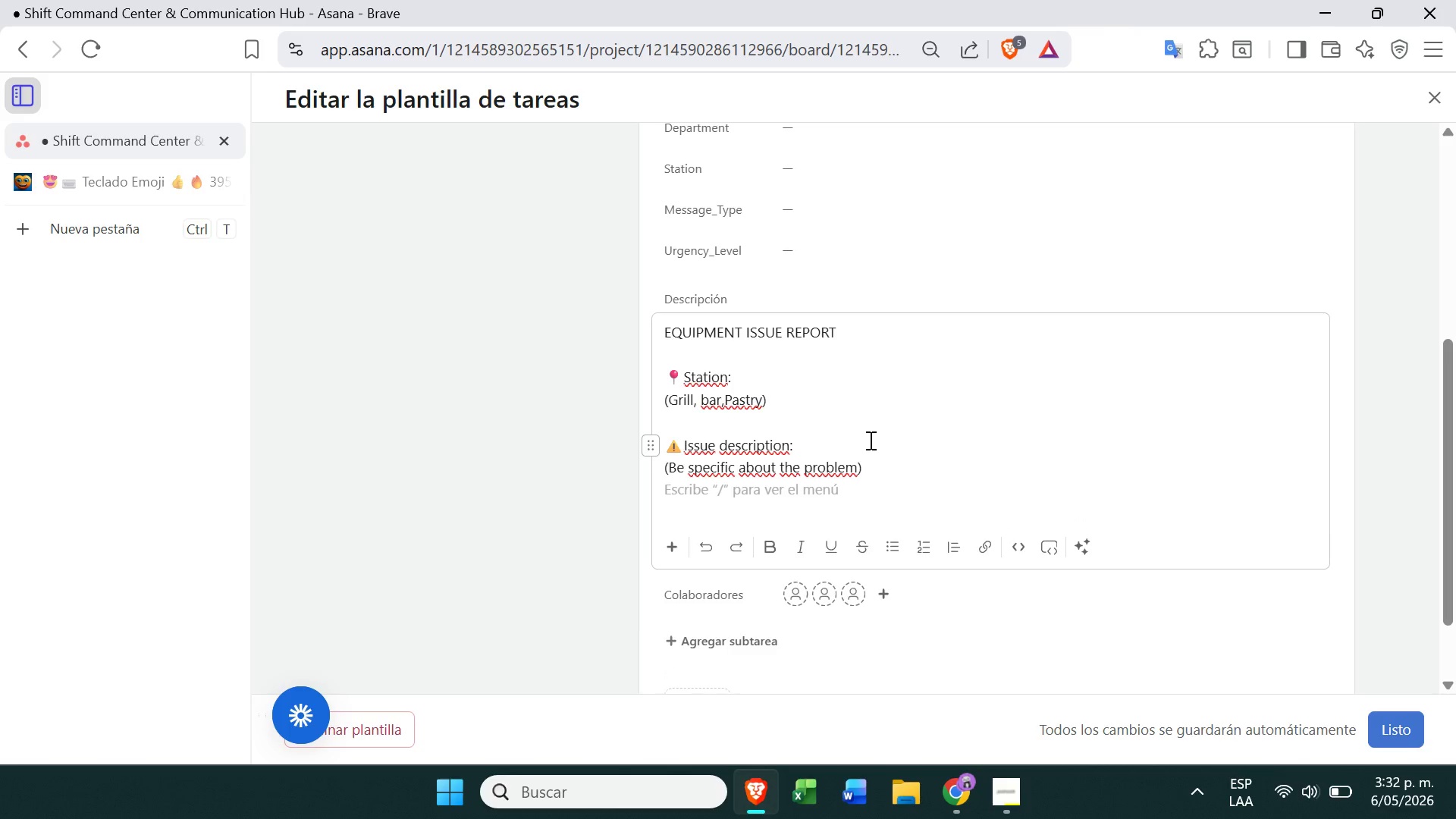 
key(Enter)
 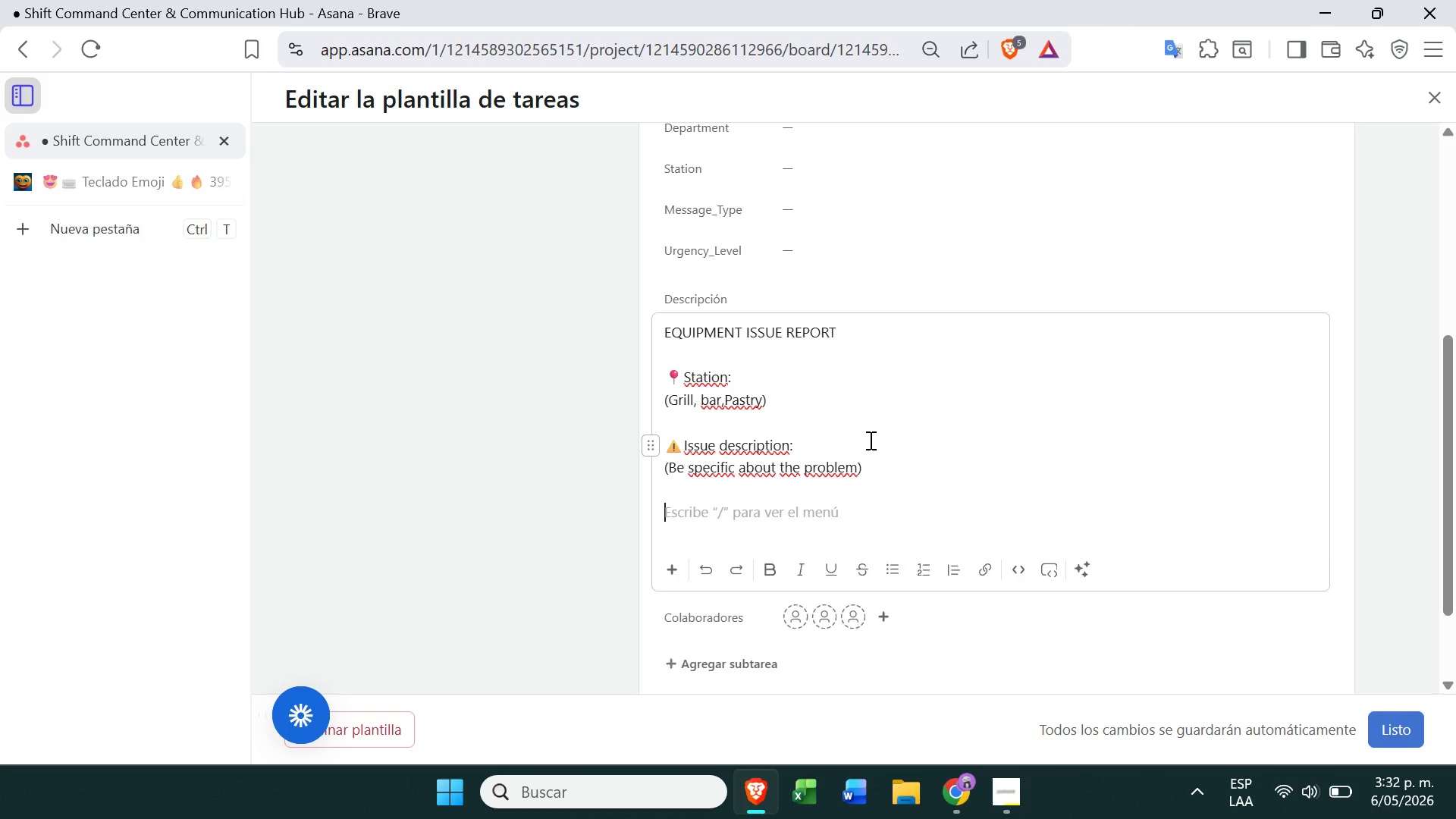 
type(When did ig)
key(Backspace)
type(t start)
 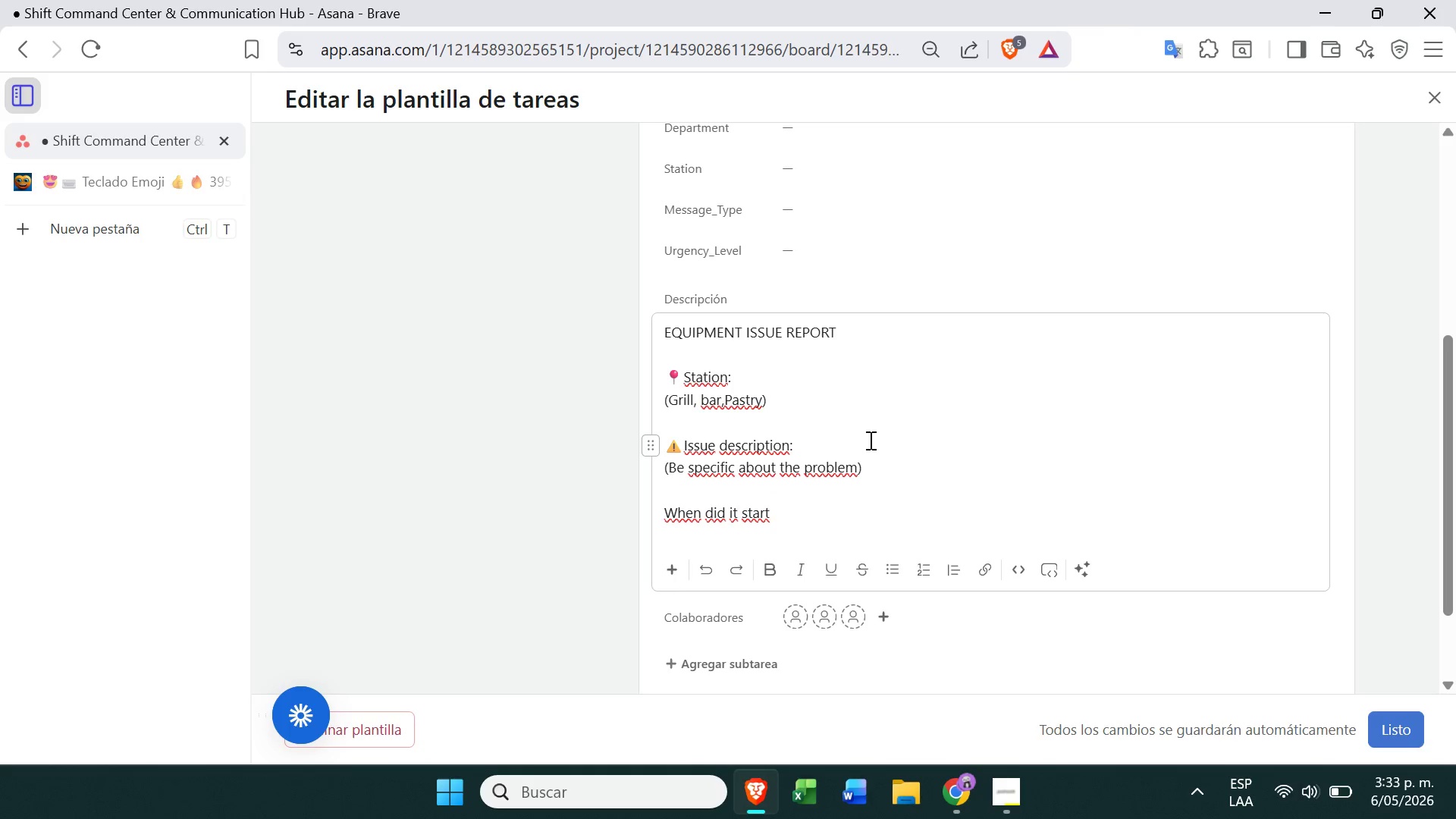 
wait(9.94)
 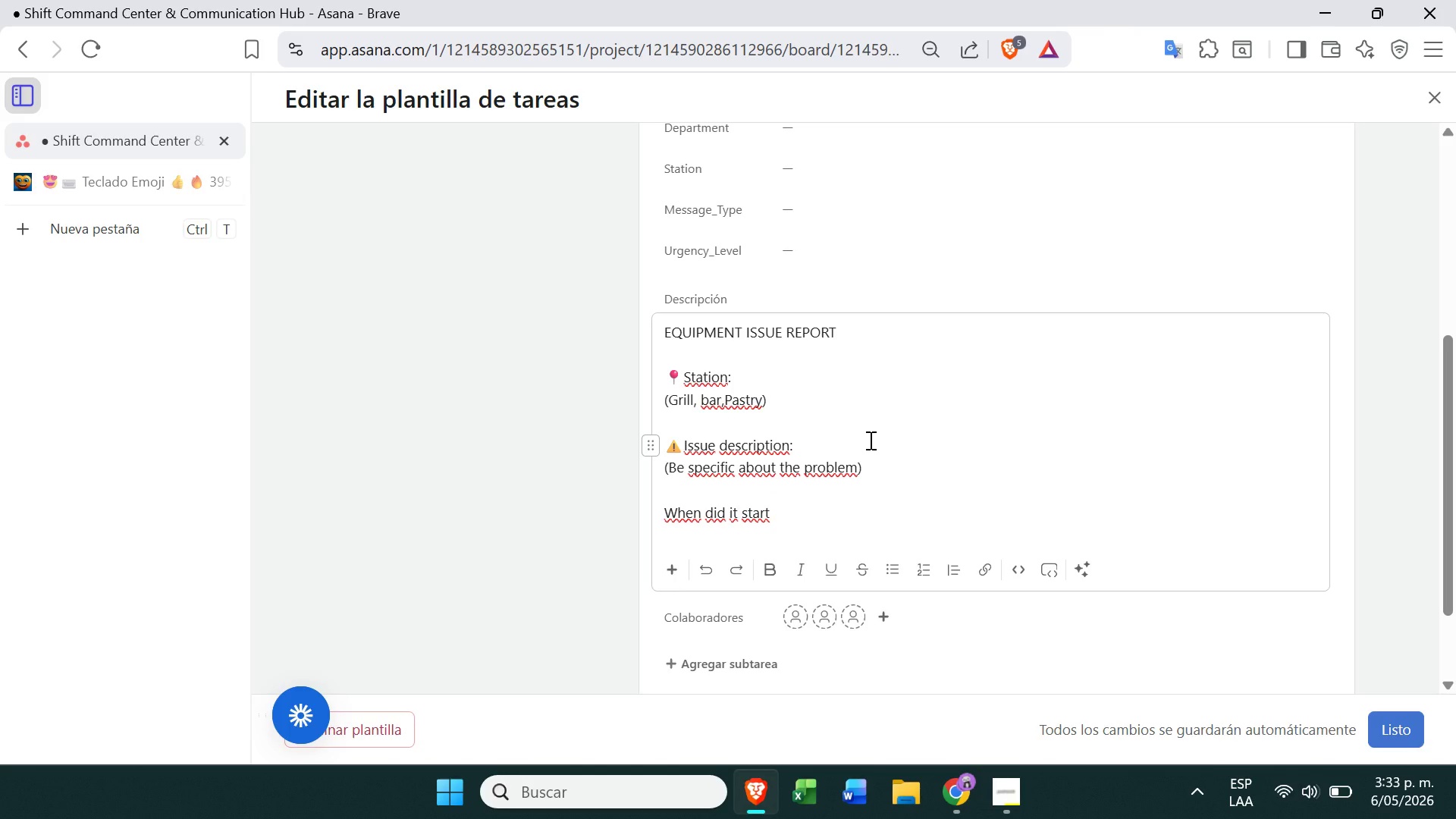 
key(Shift+BracketLeft)
 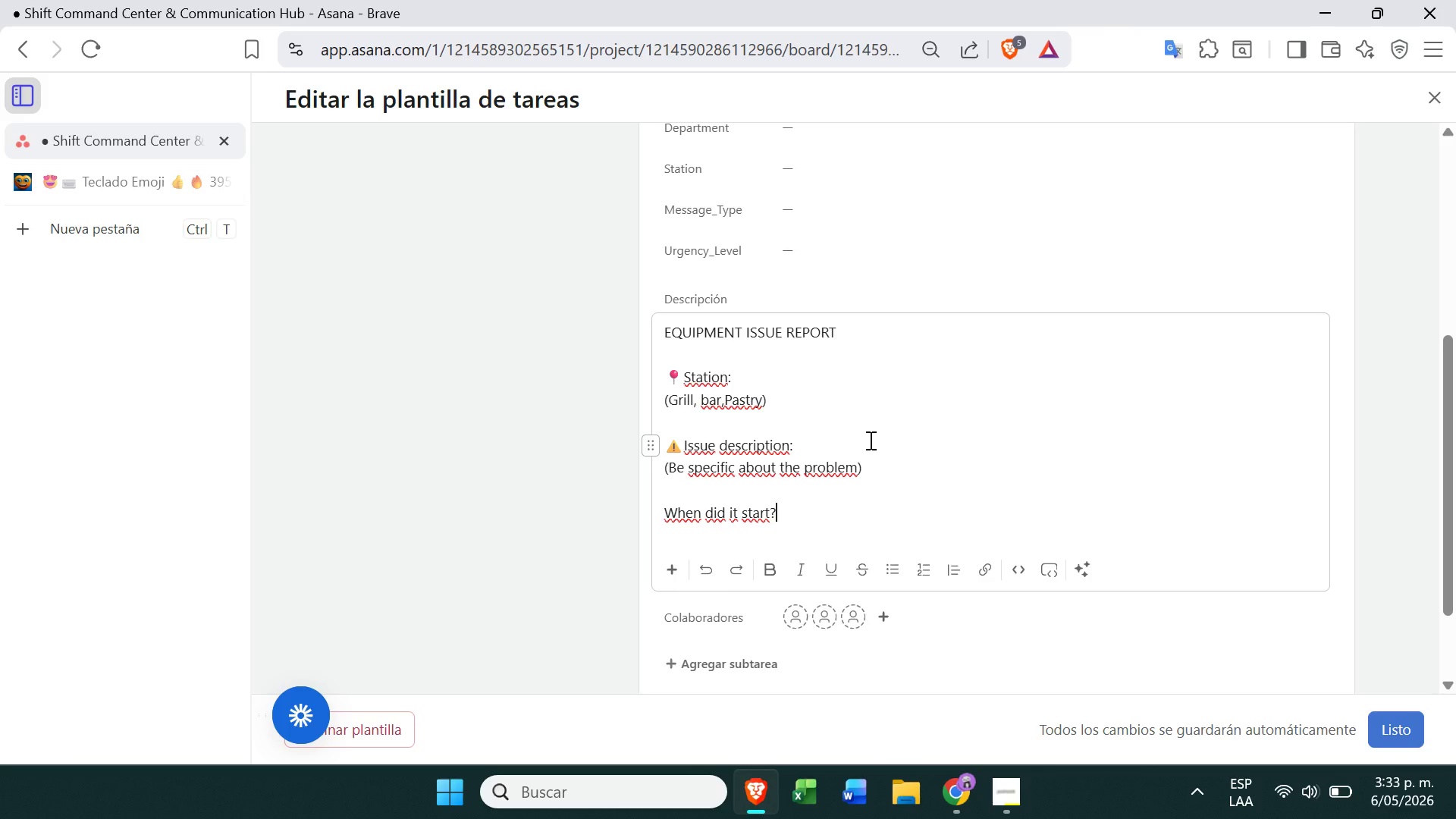 
key(Enter)
 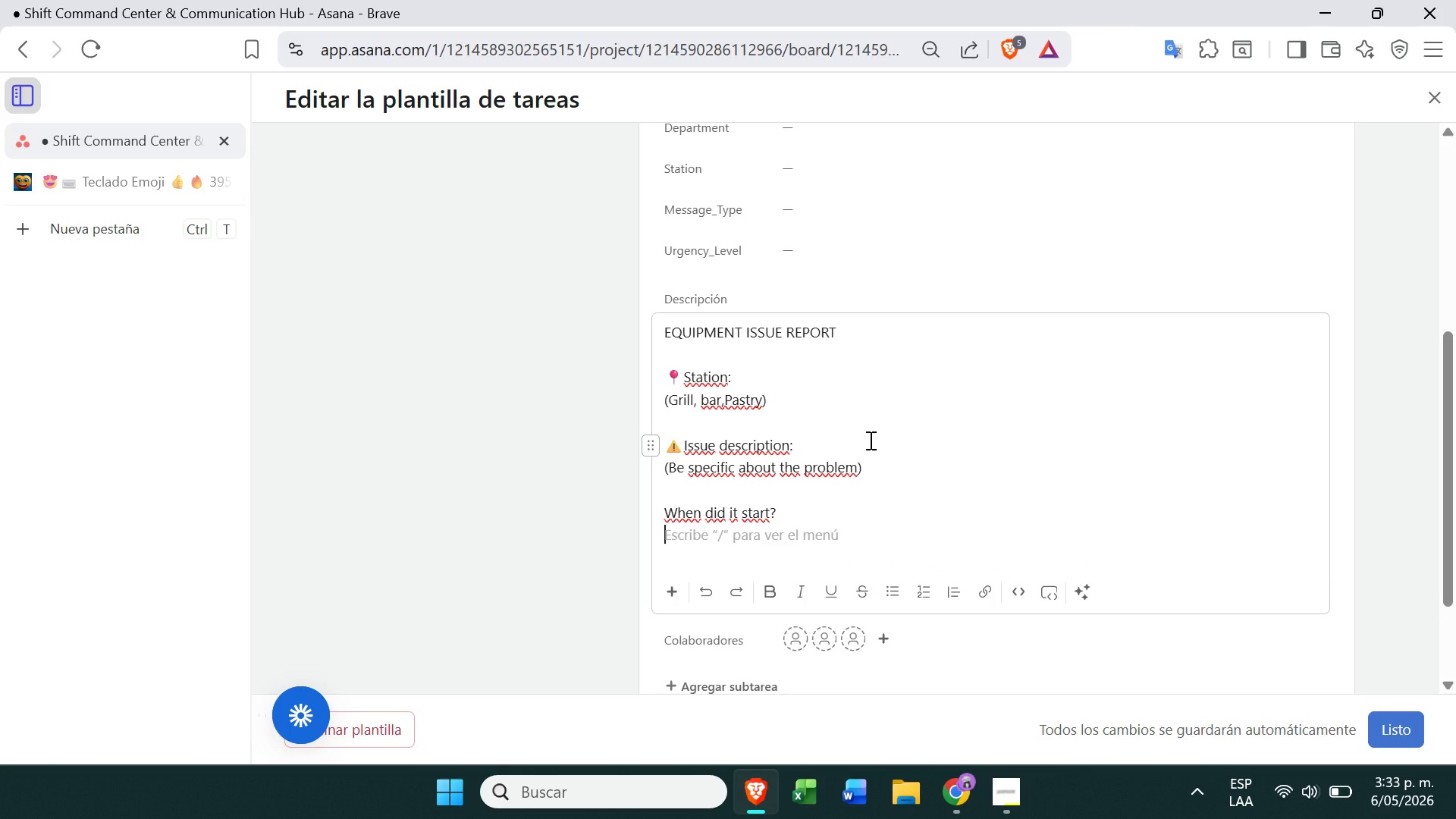 
key(Enter)
 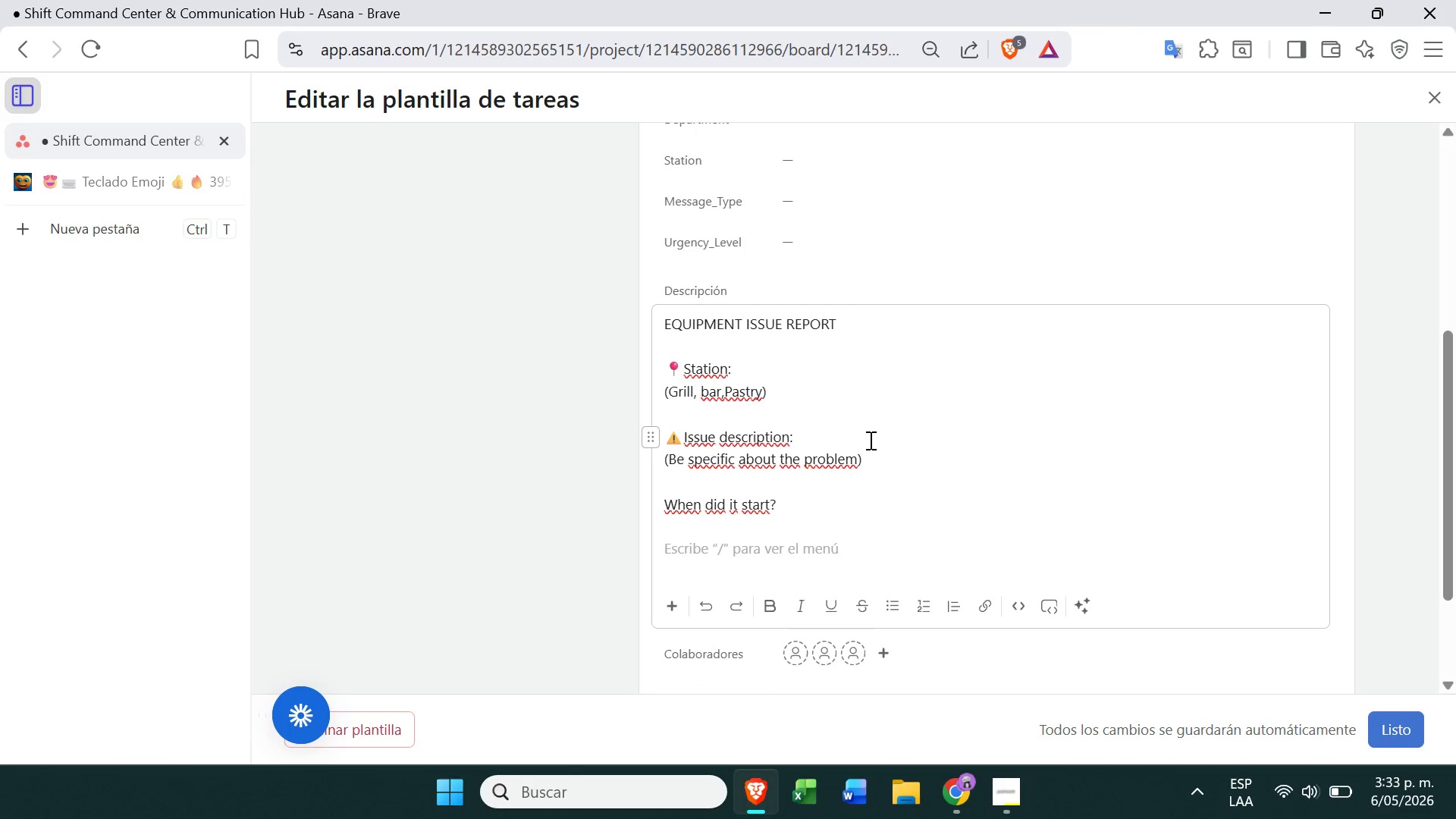 
type(Impact on service>)
 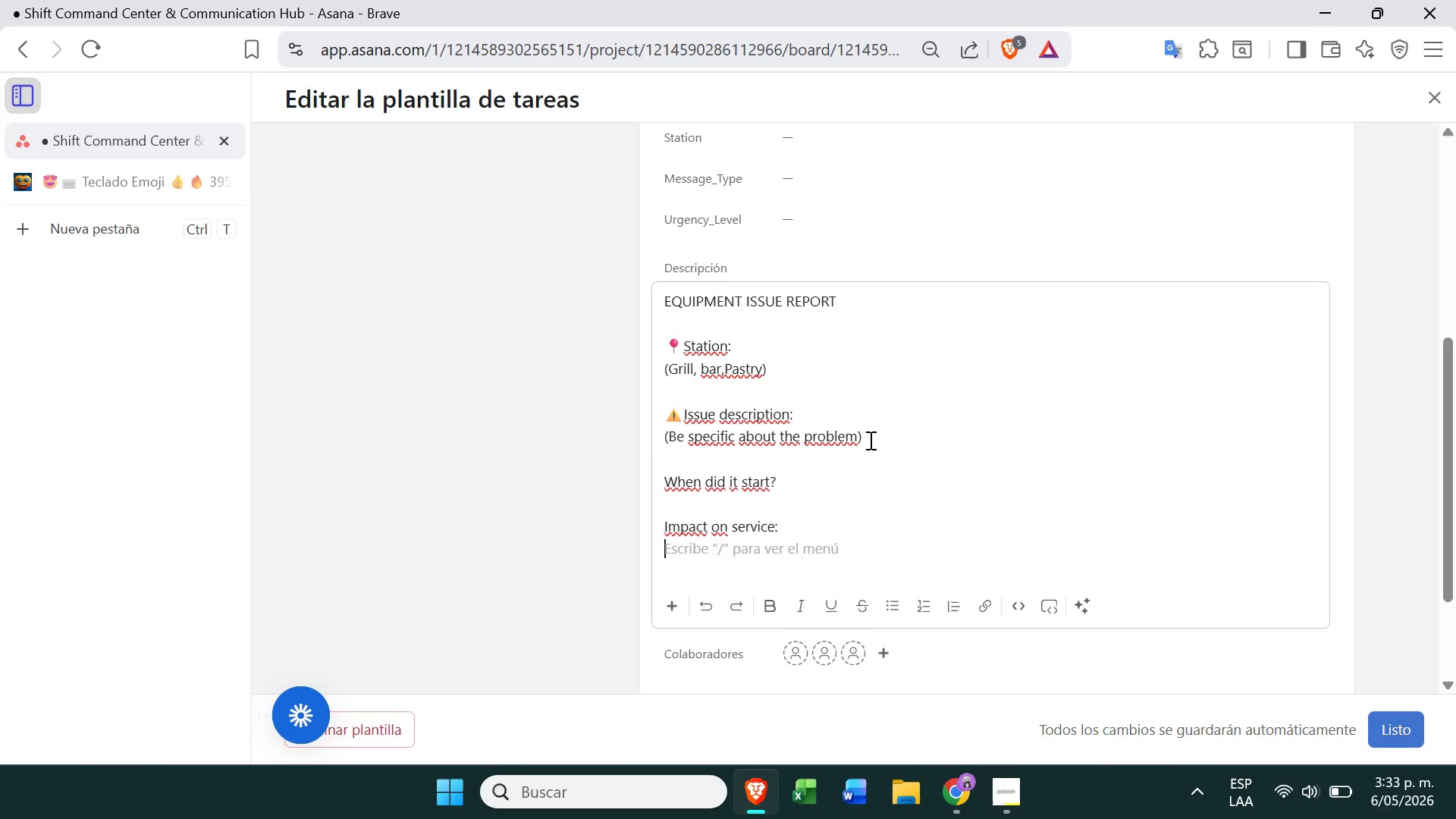 
 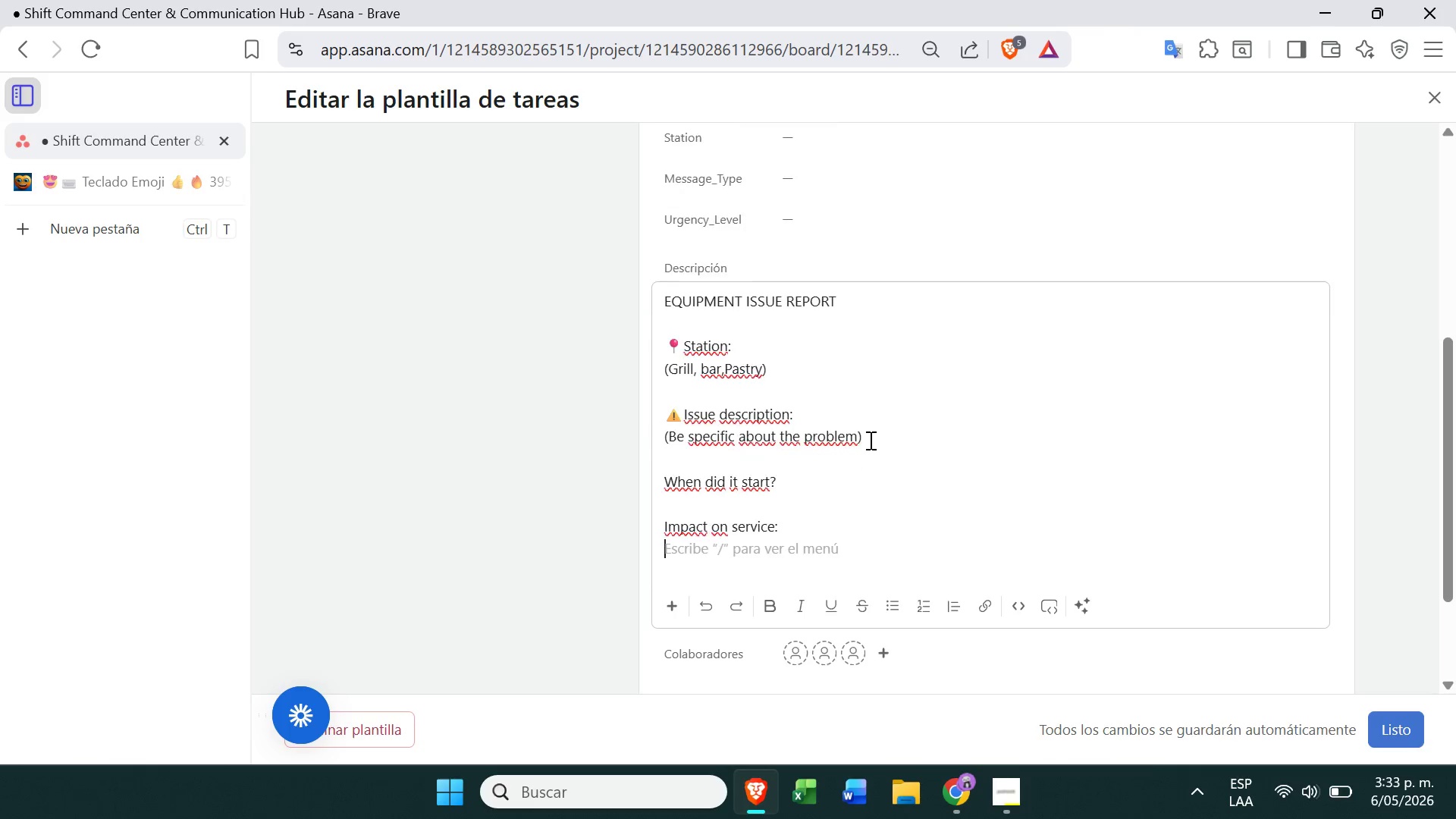 
key(Enter)
 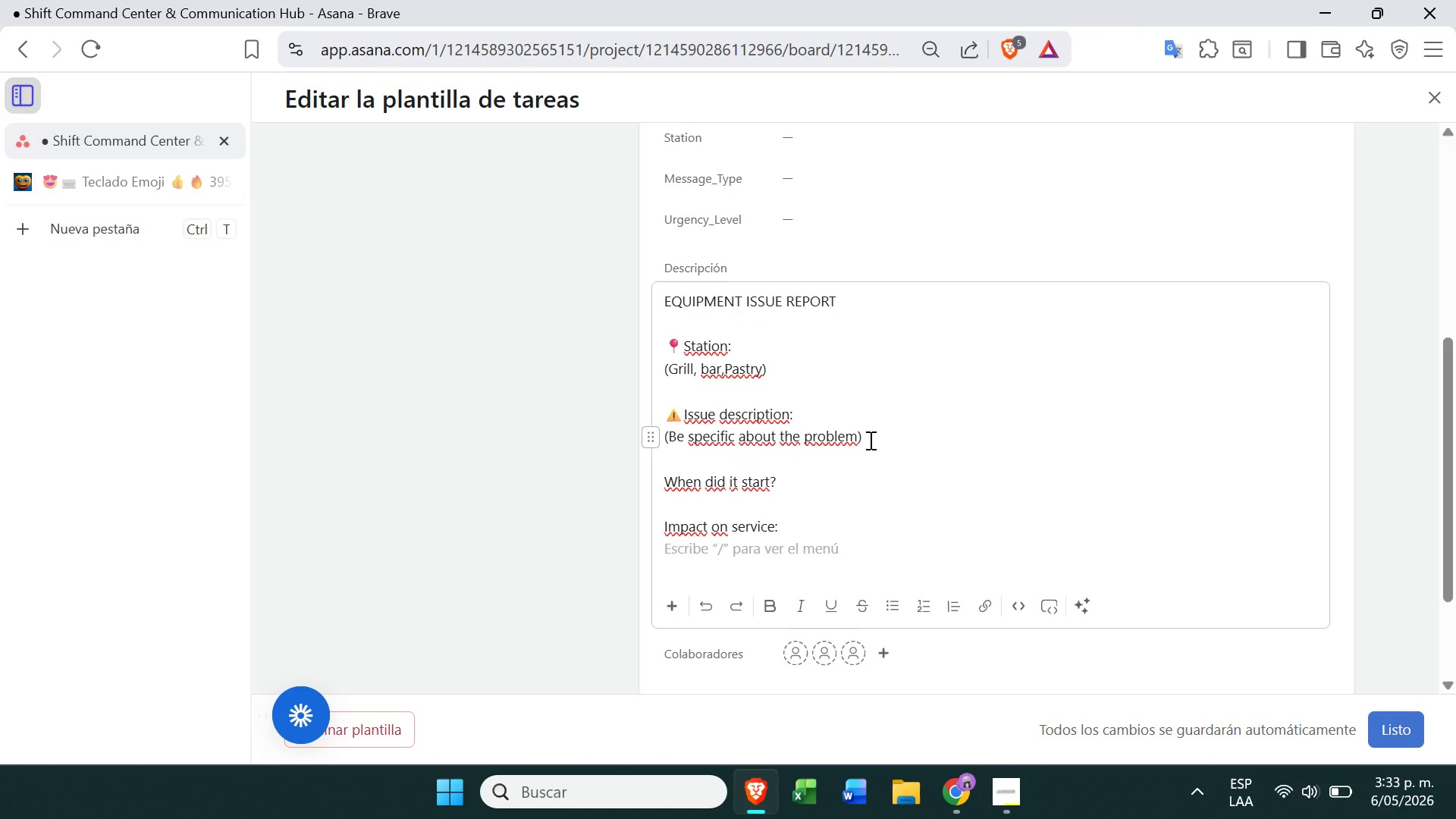 
type(-No impact)
 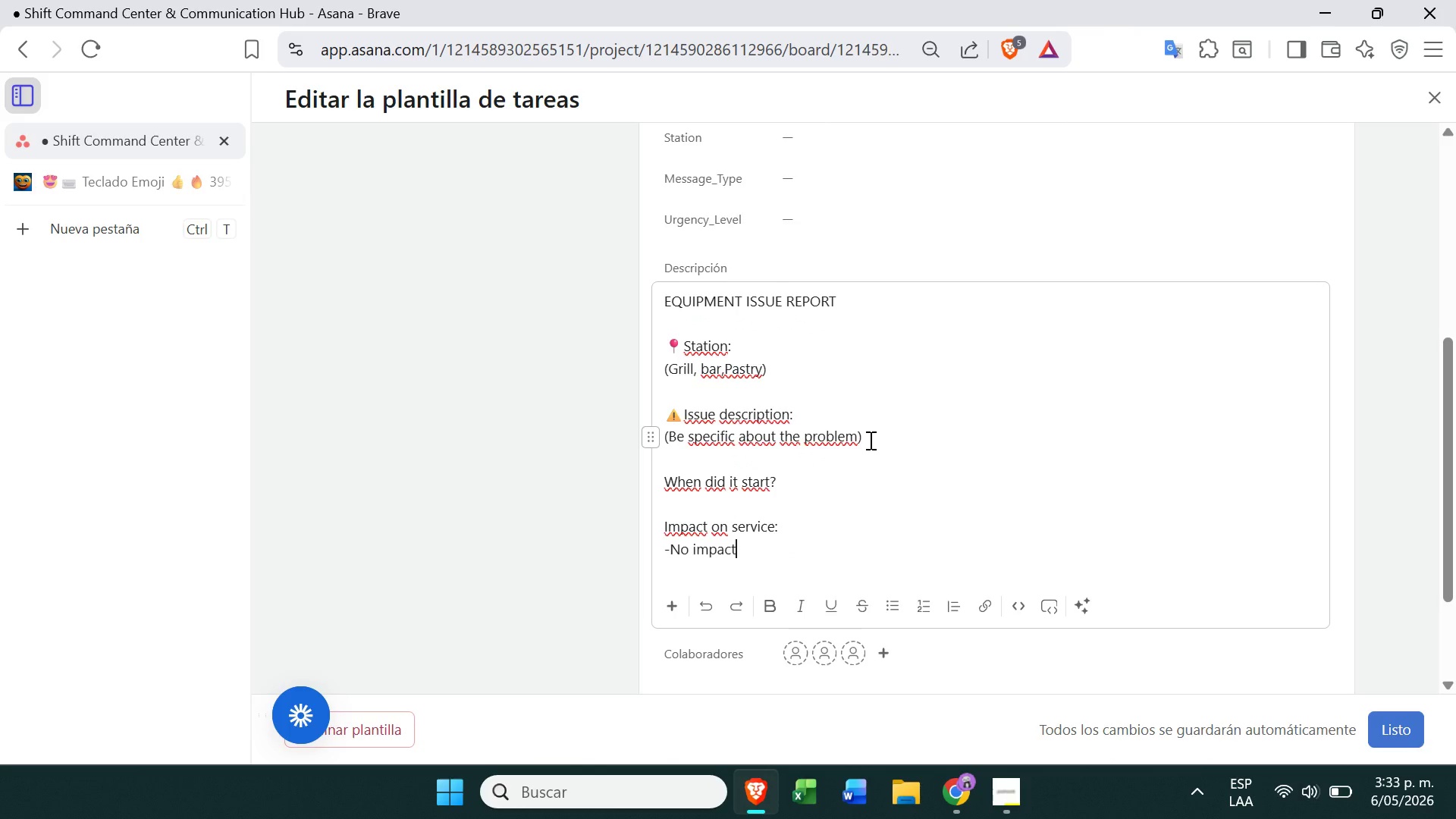 
key(Enter)
 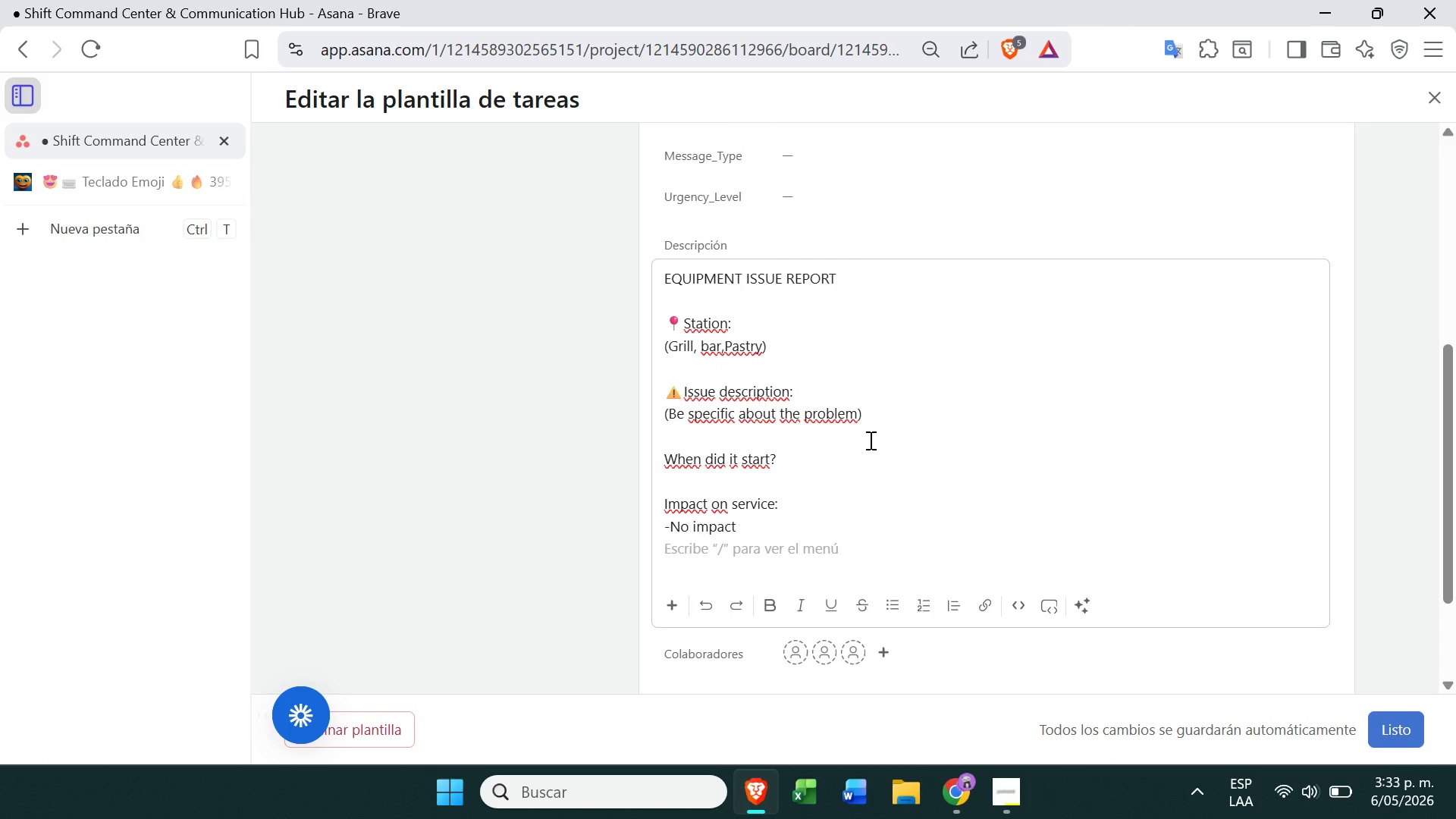 
type(-Slowing service)
 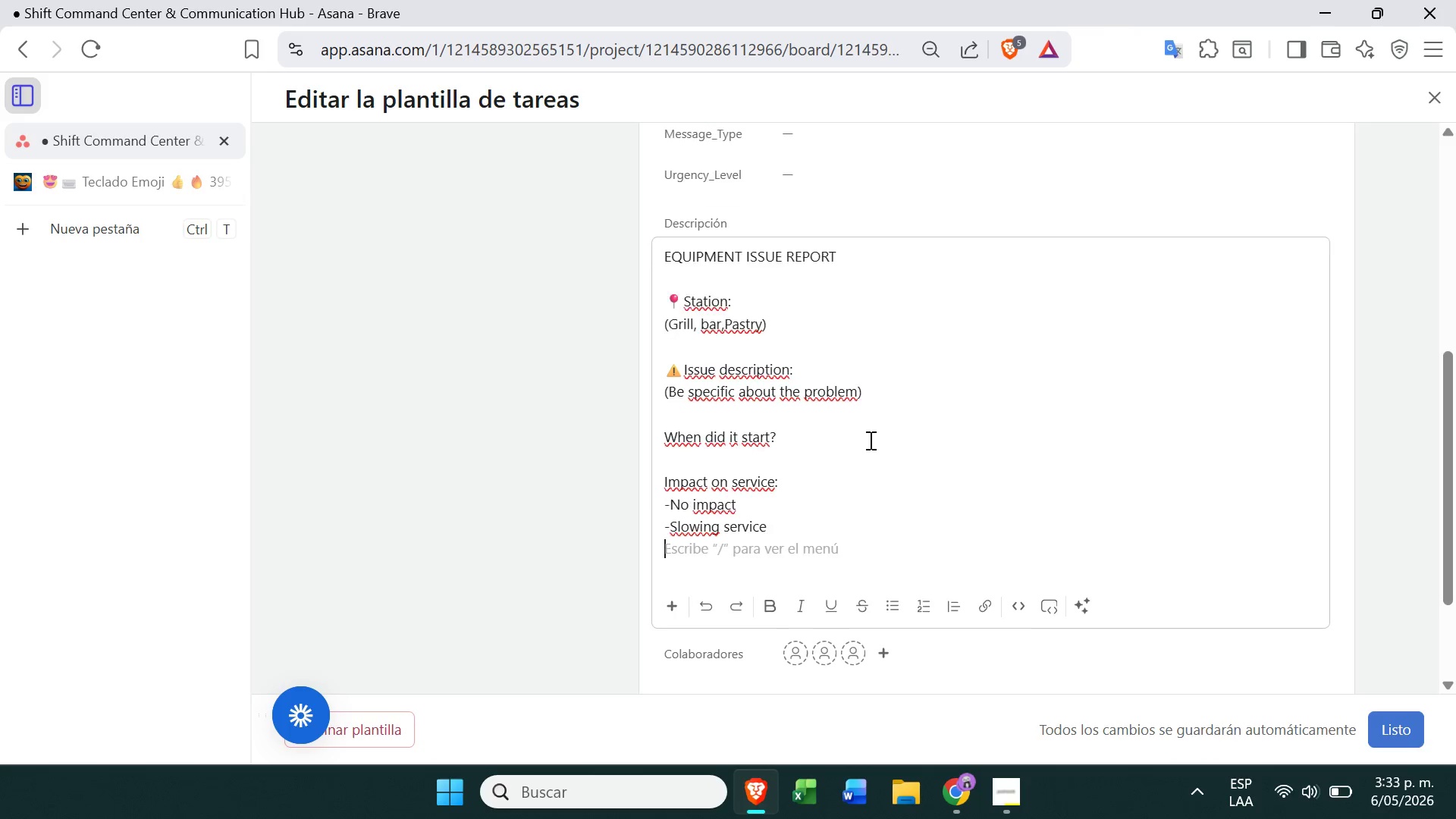 
key(Enter)
 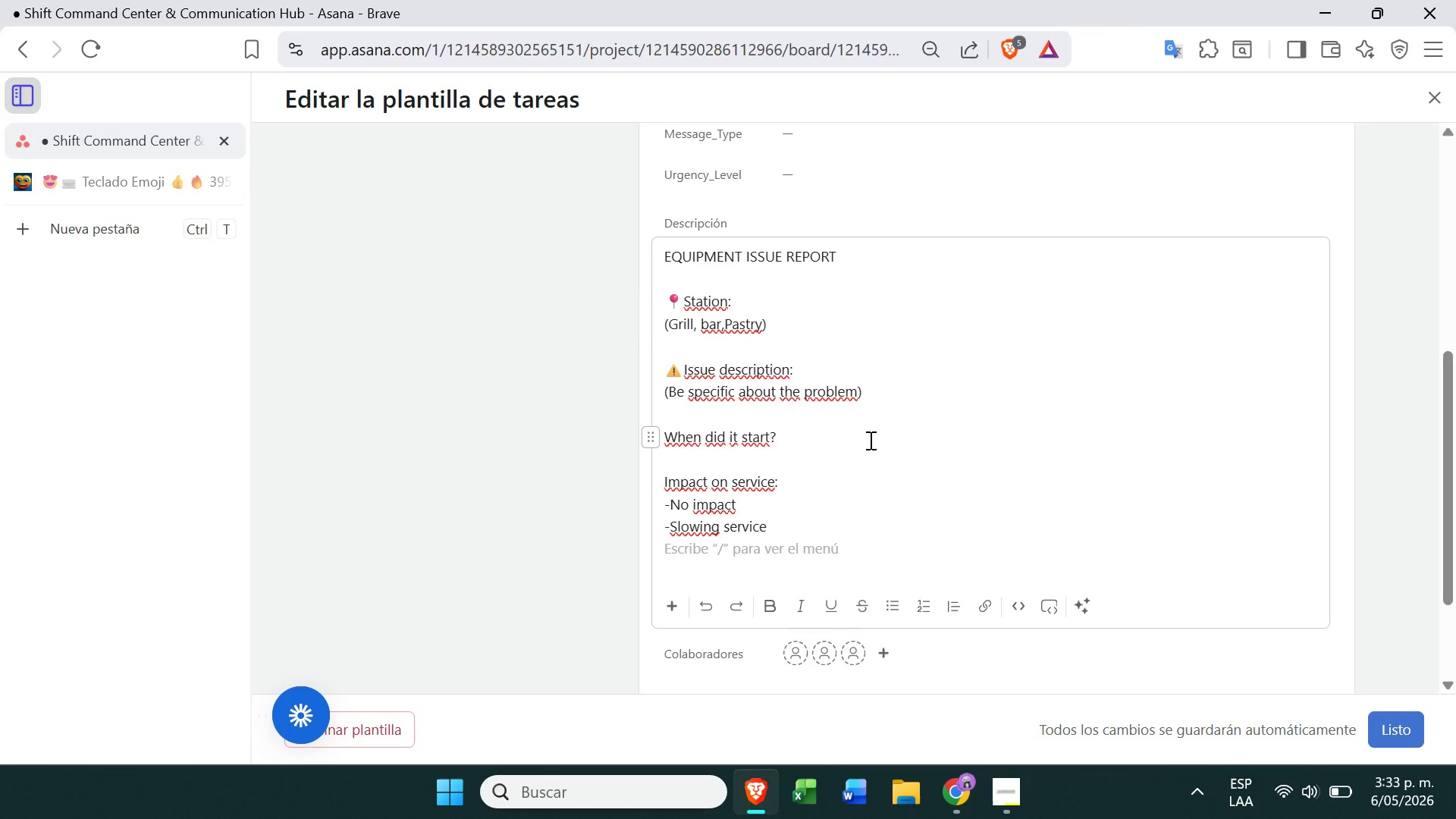 
type(-Blocking service)
 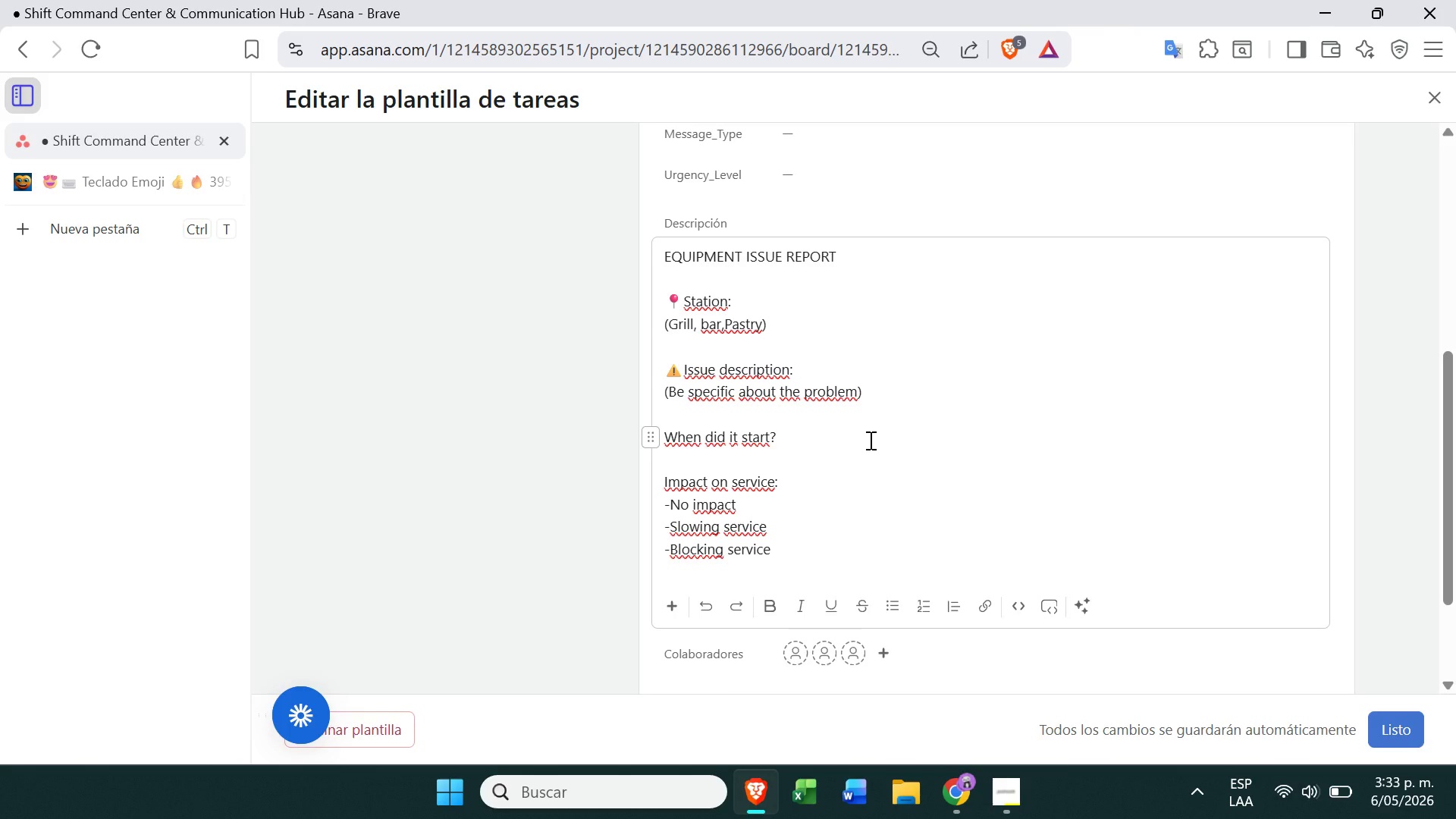 
key(Enter)
 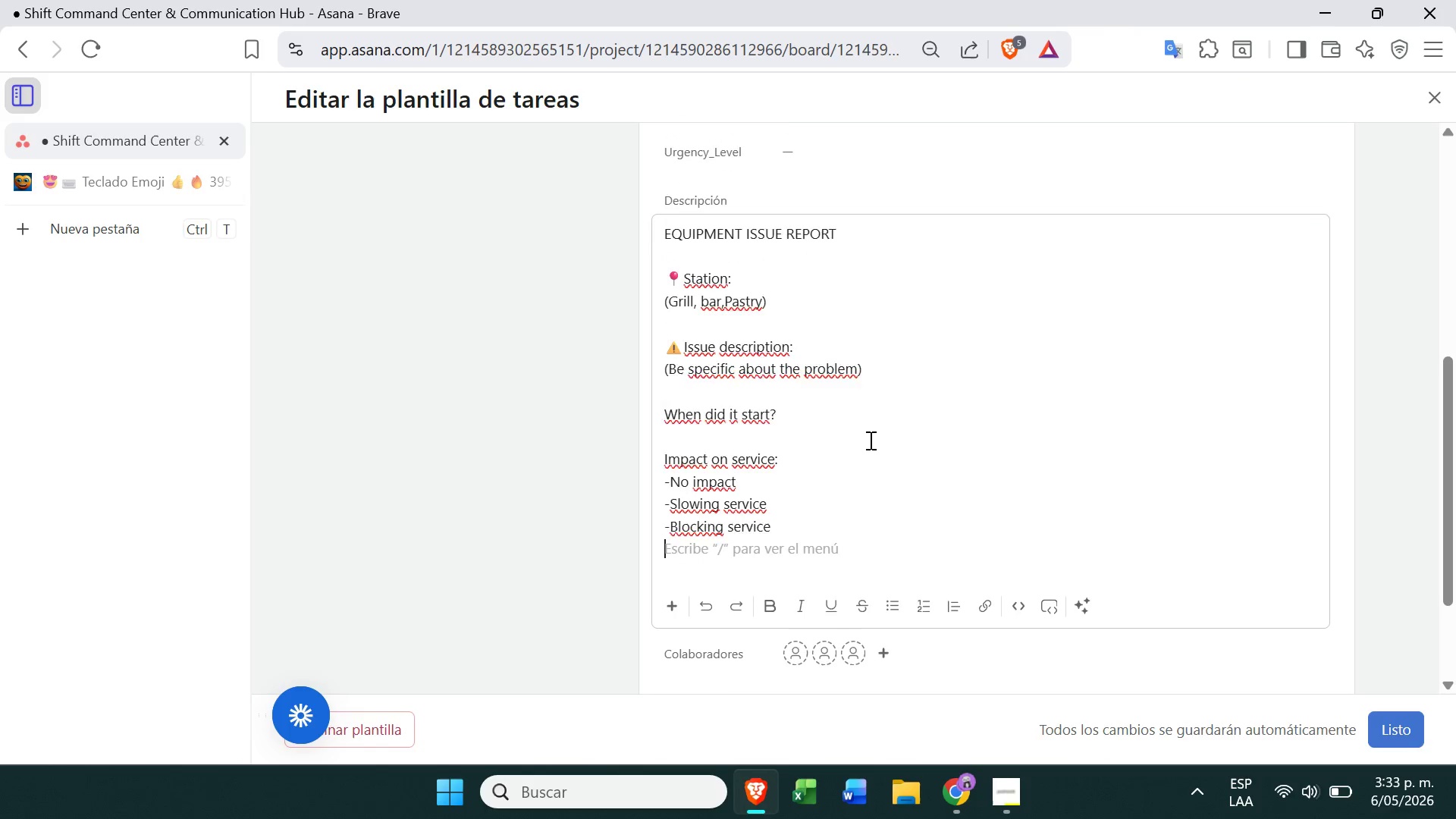 
key(Enter)
 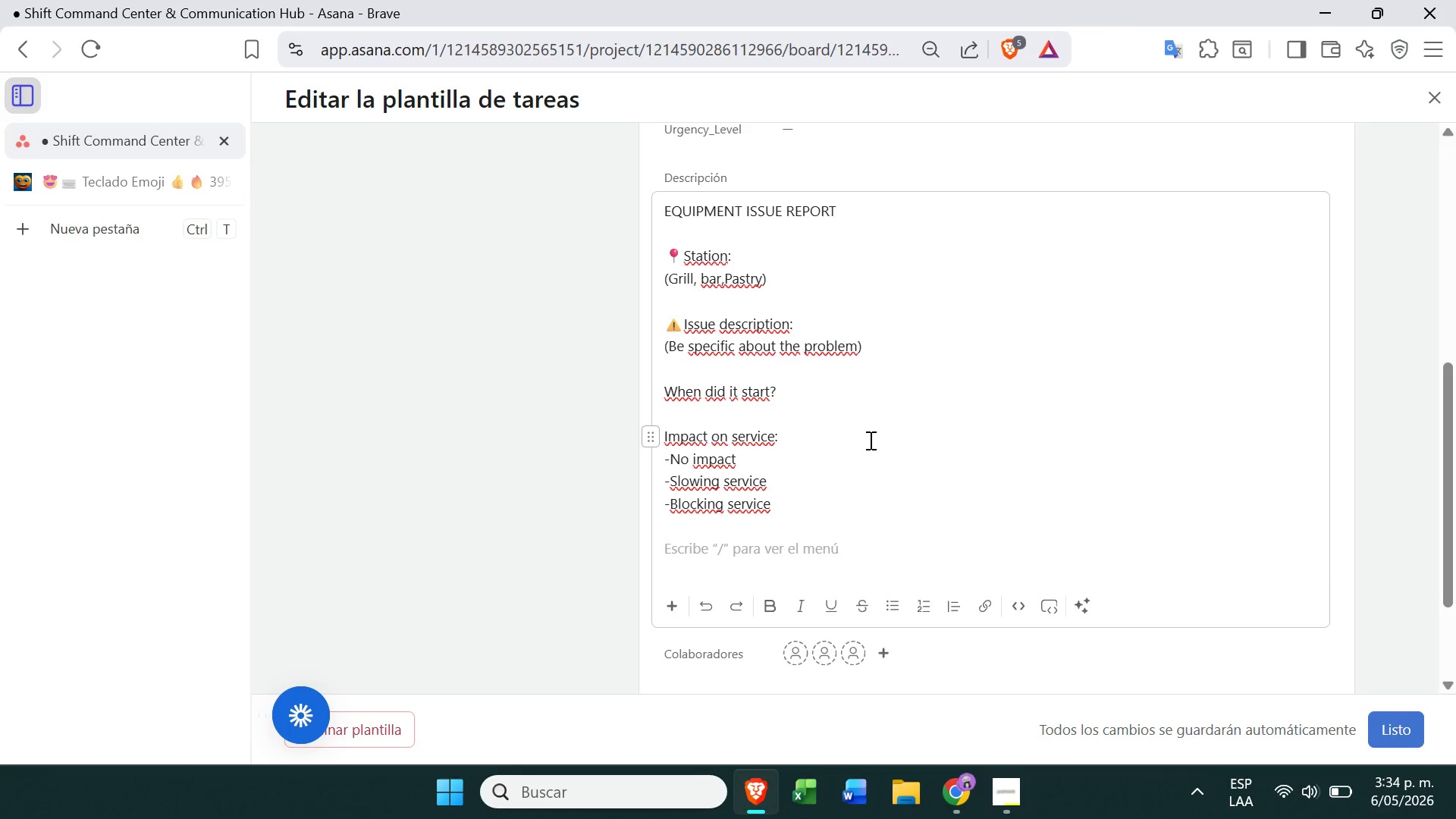 
wait(27.81)
 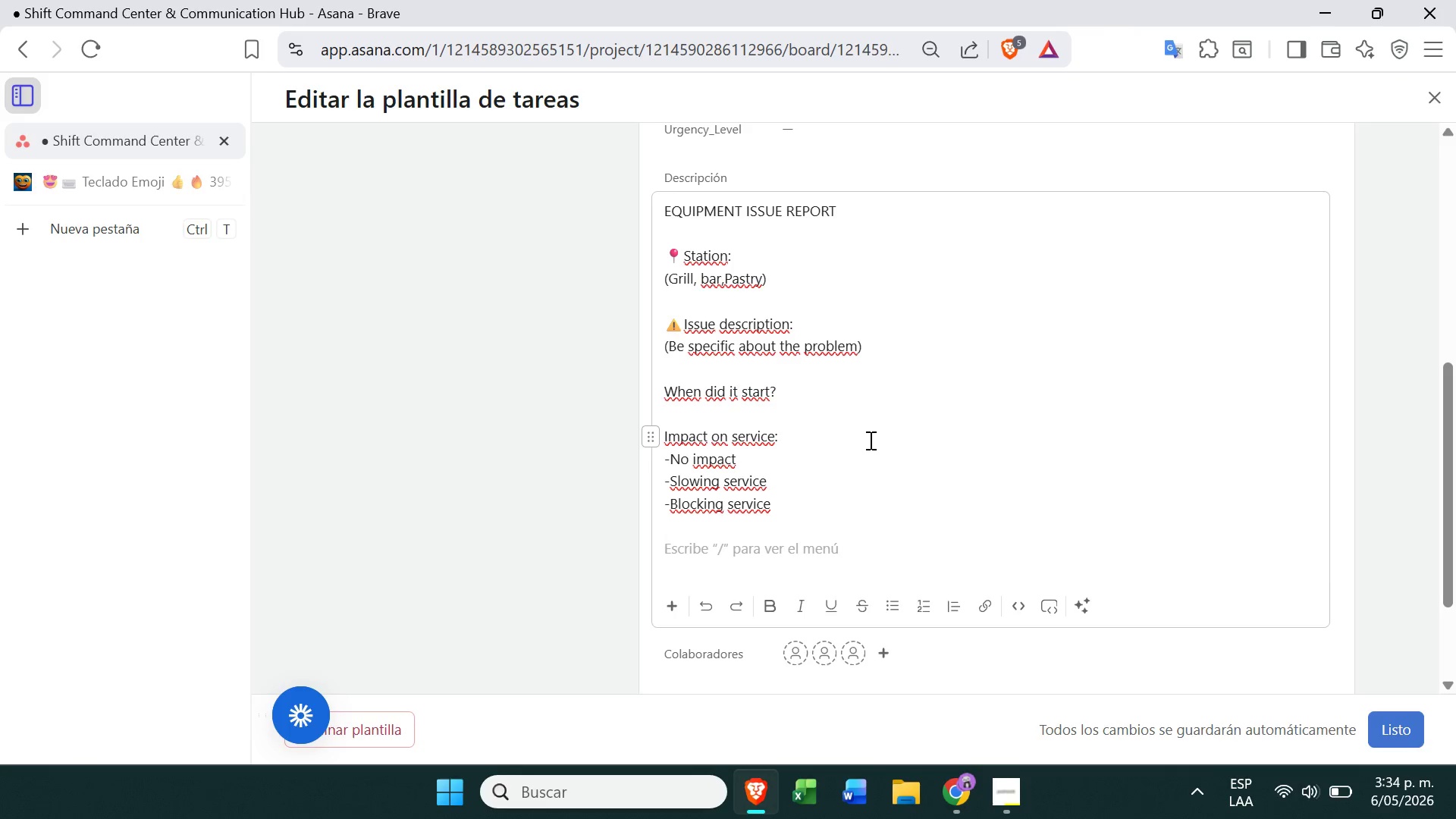 
mouse_move([856, 396])
 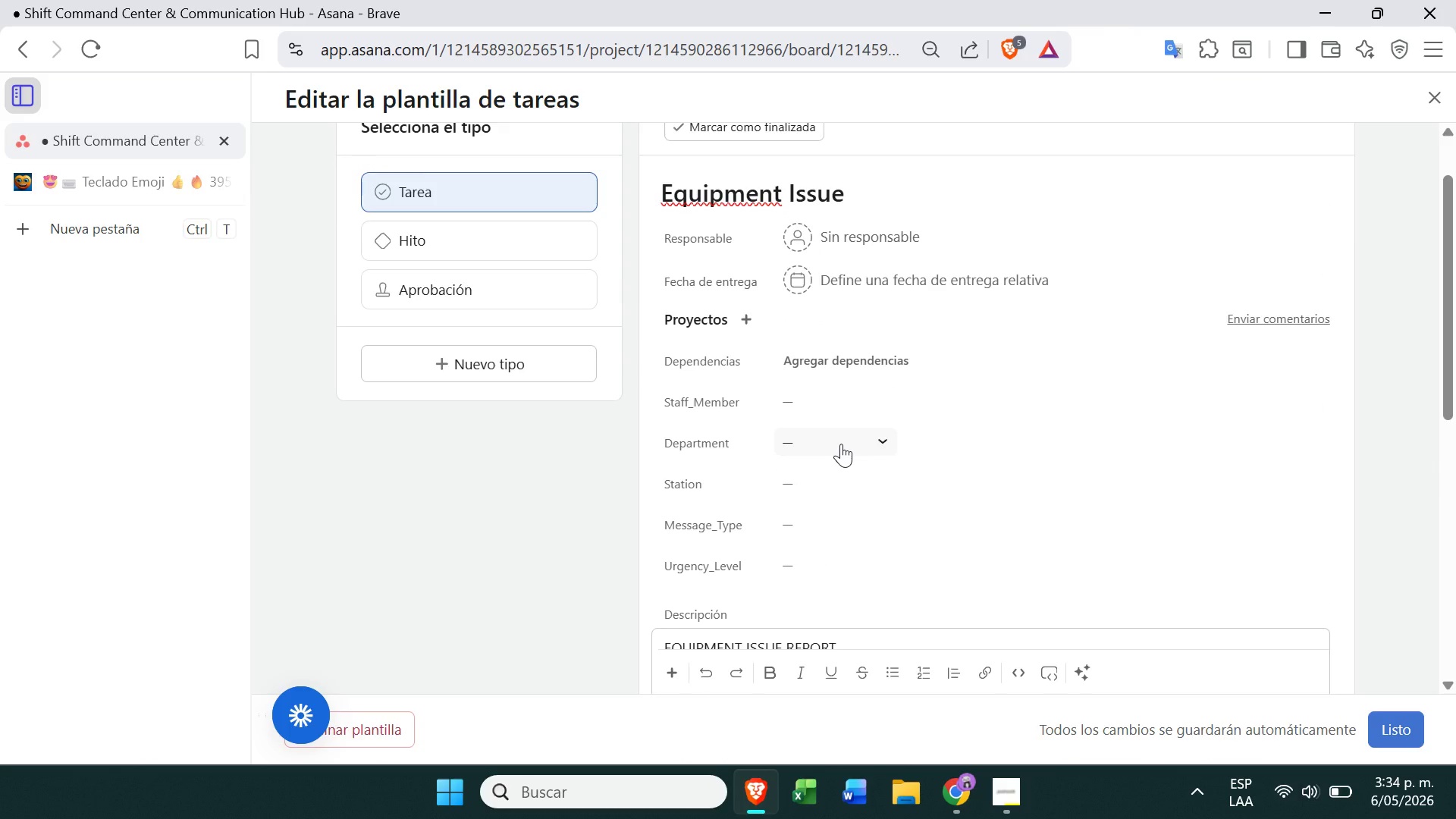 
wait(6.4)
 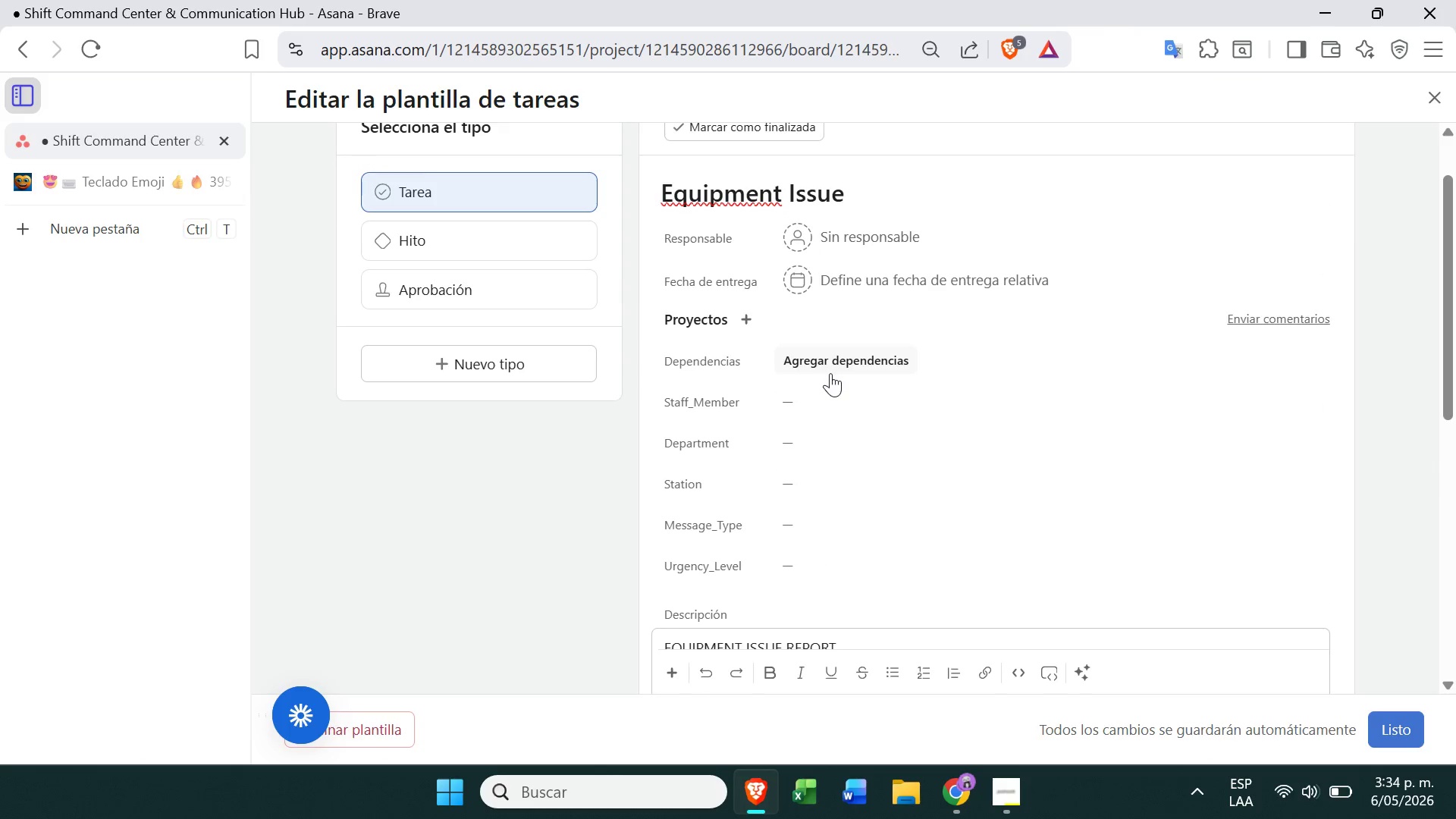 
left_click([837, 519])
 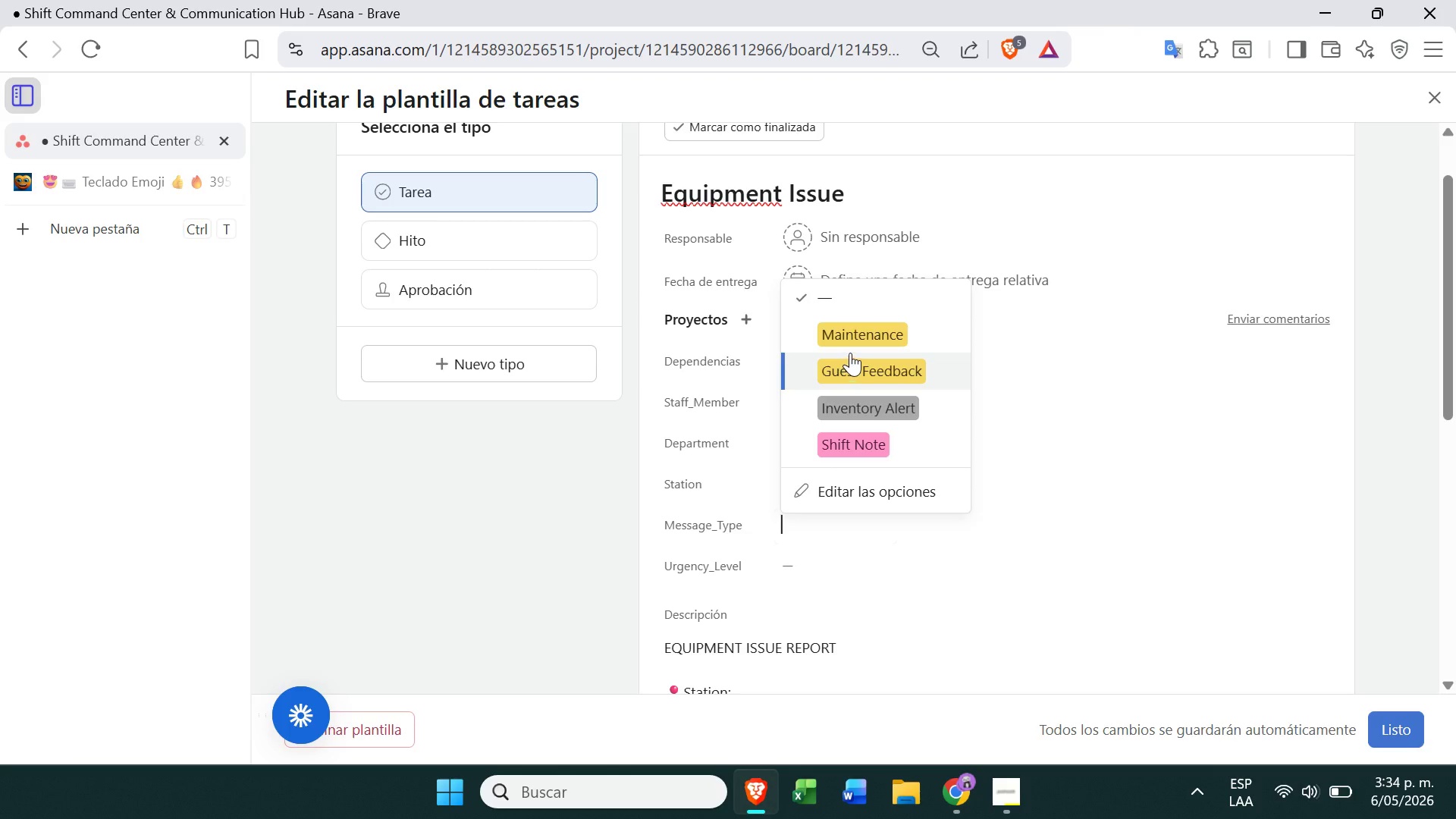 
left_click([858, 339])
 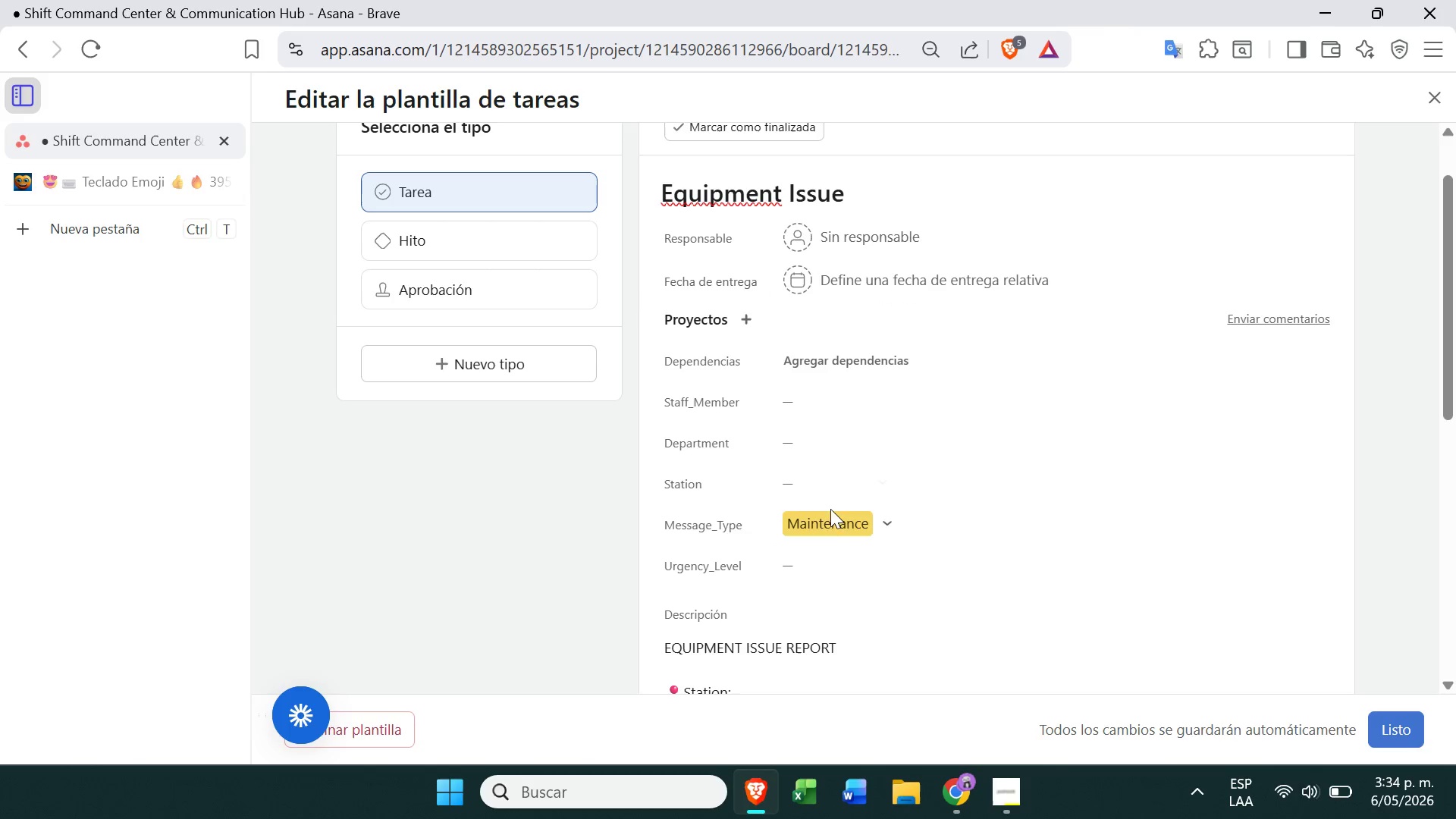 
left_click([812, 569])
 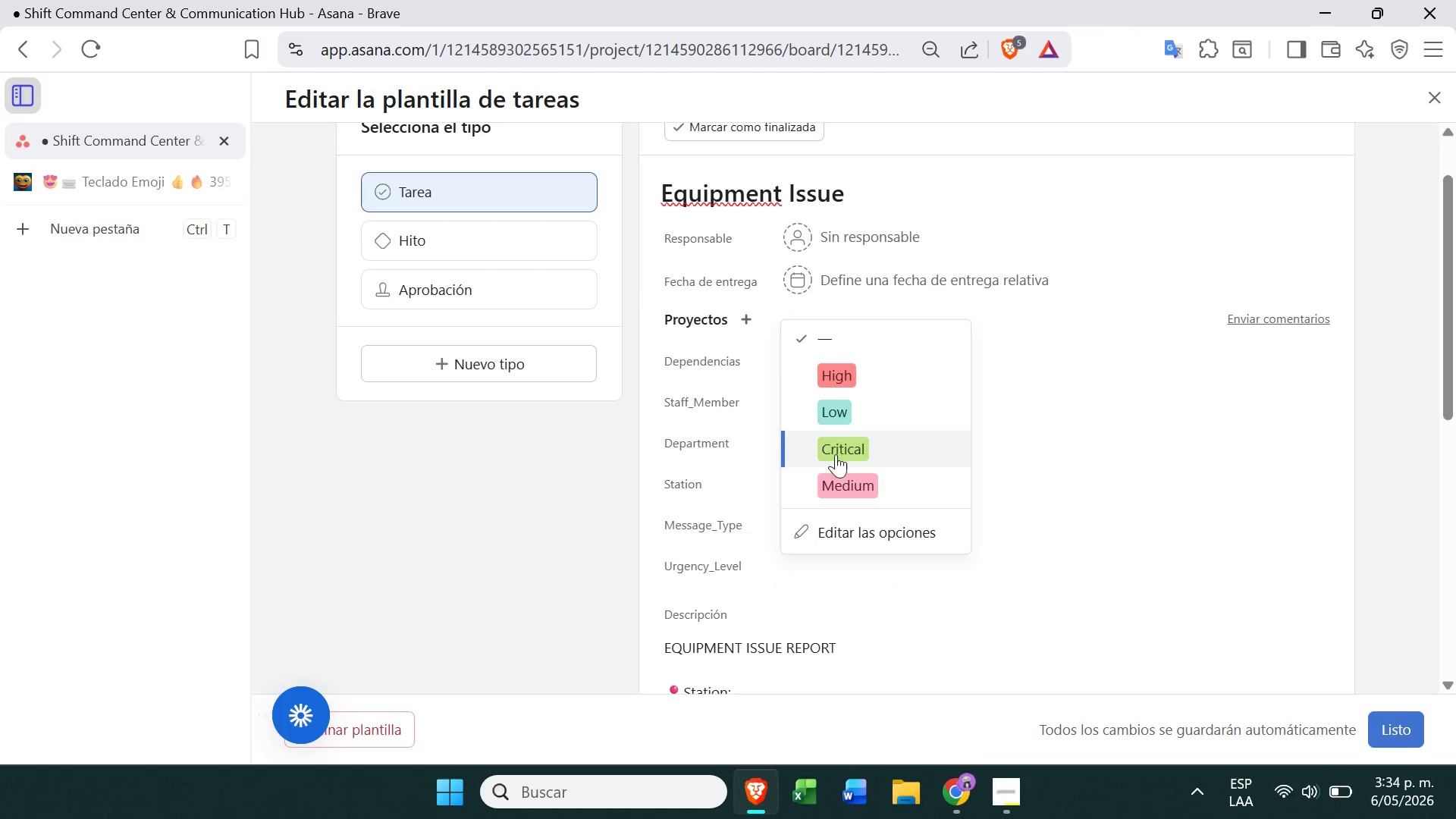 
left_click([836, 476])
 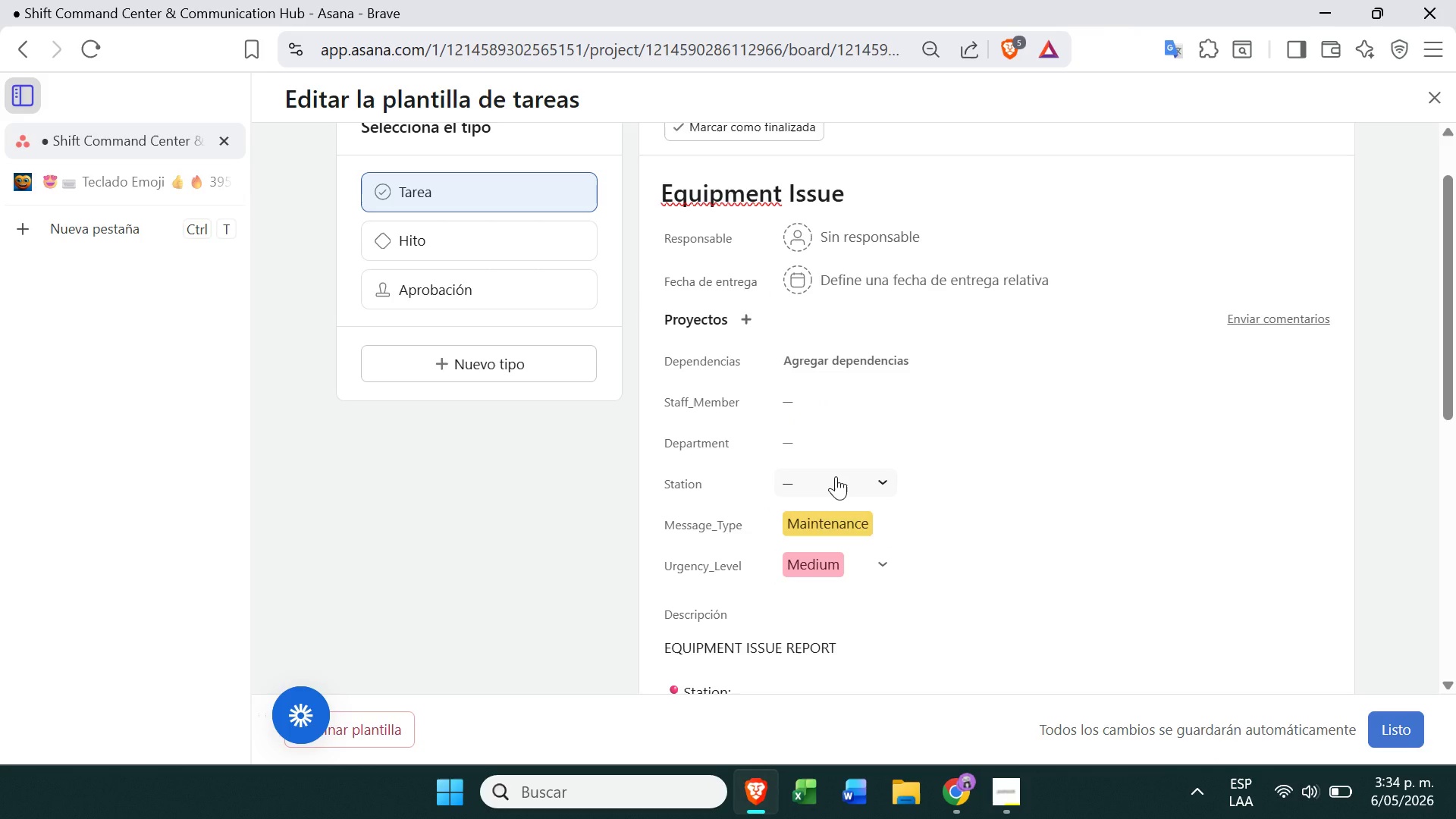 
left_click([802, 428])
 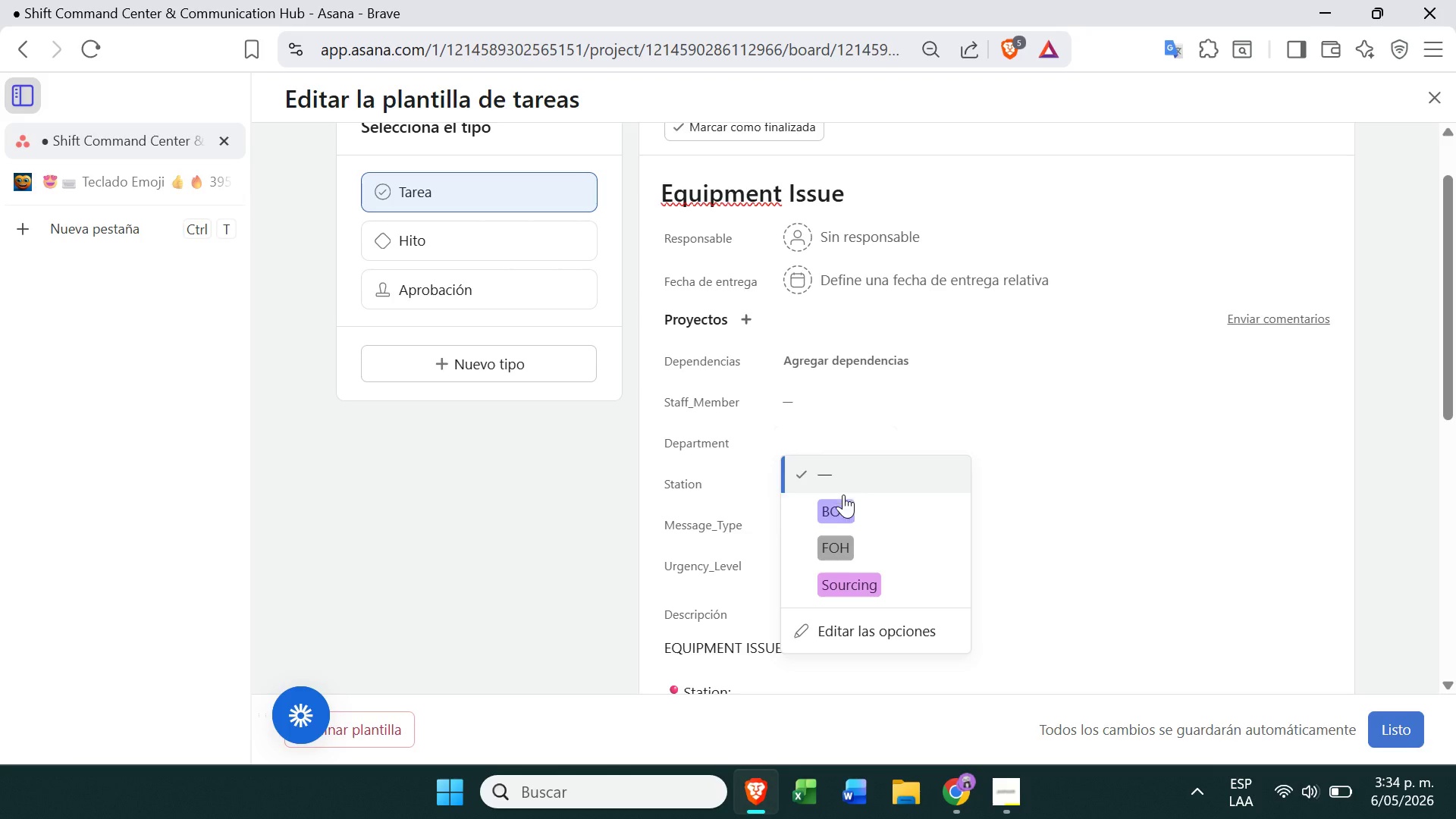 
left_click([845, 503])
 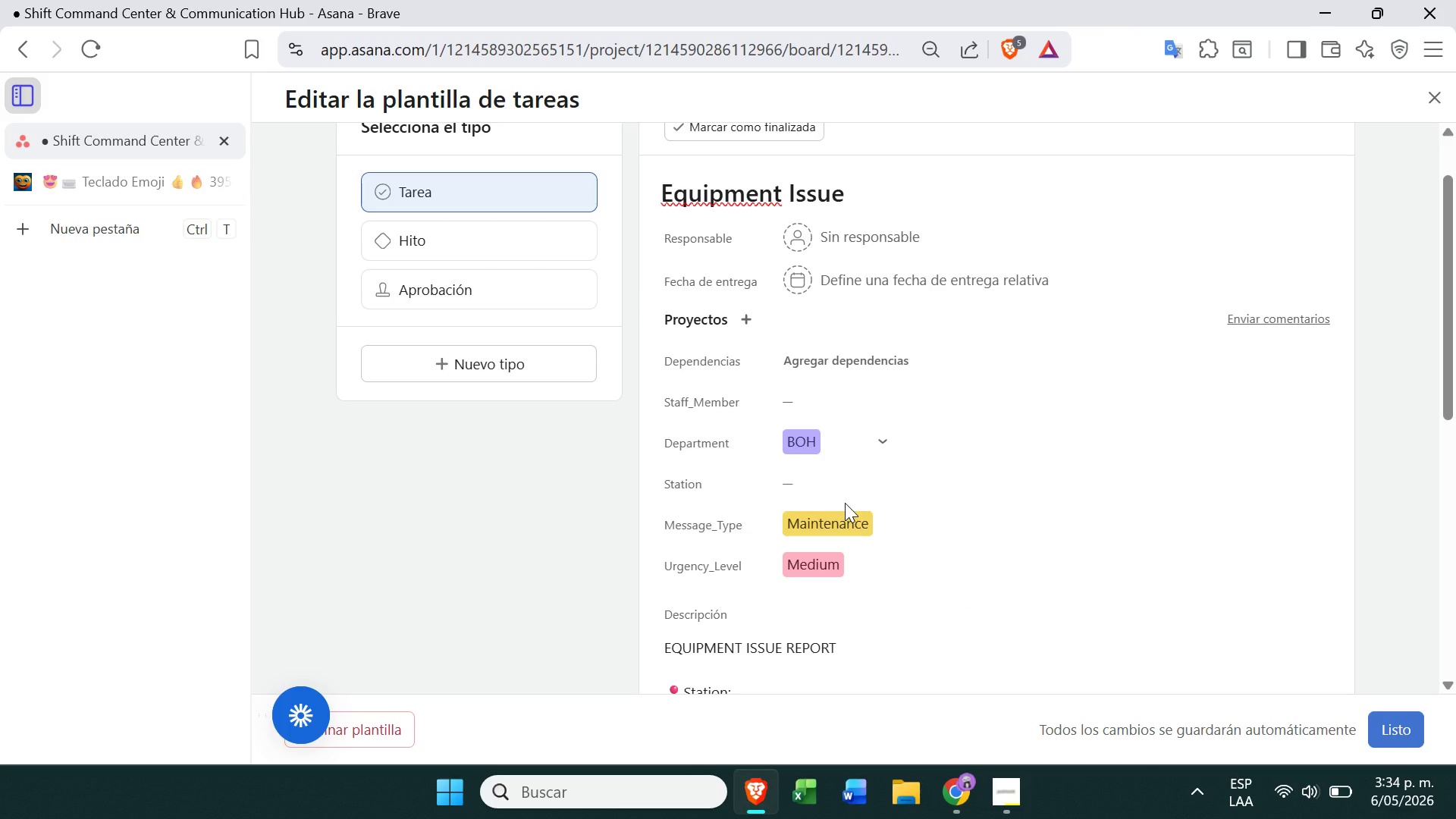 
left_click([814, 482])
 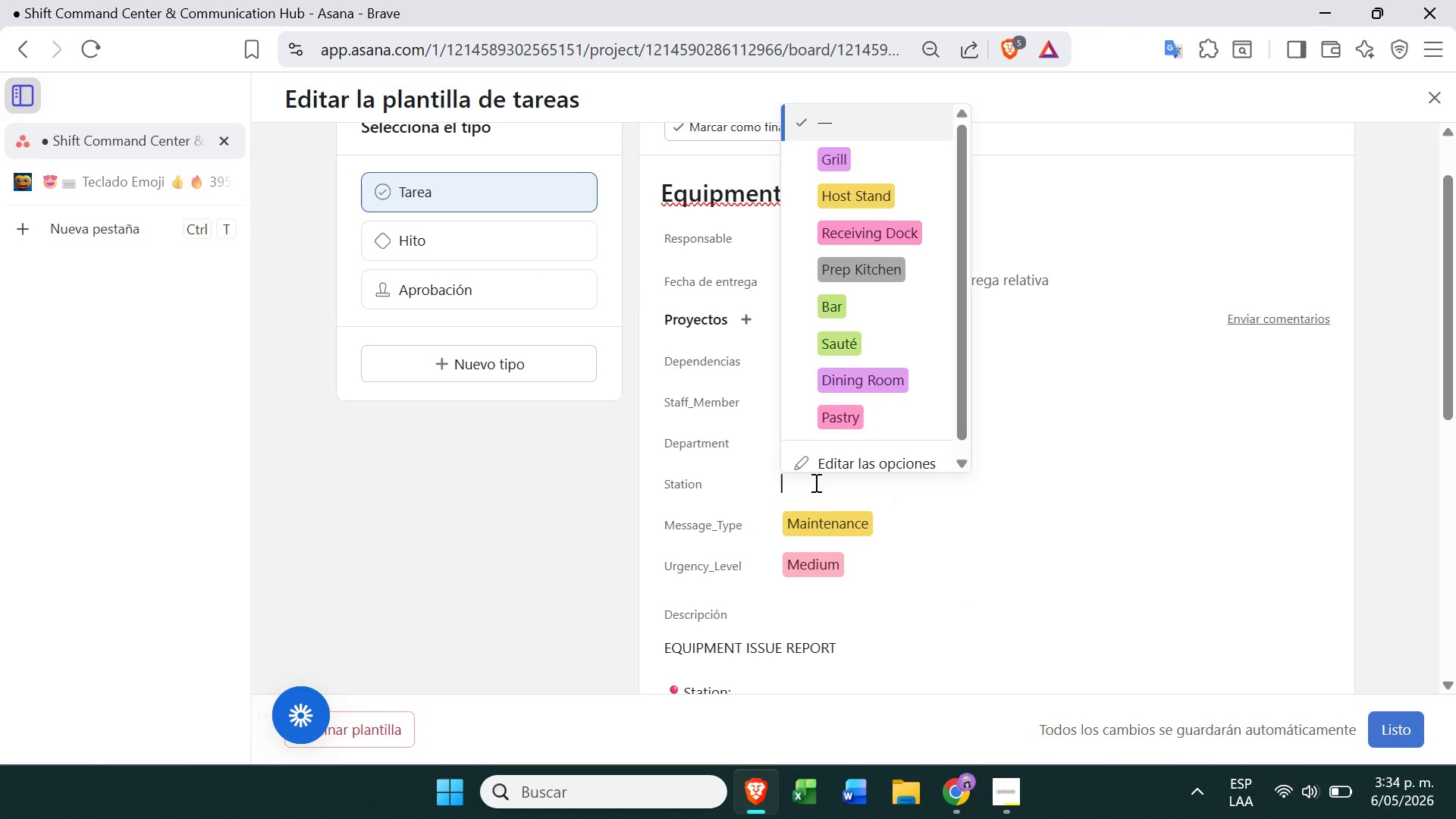 
left_click([1034, 466])
 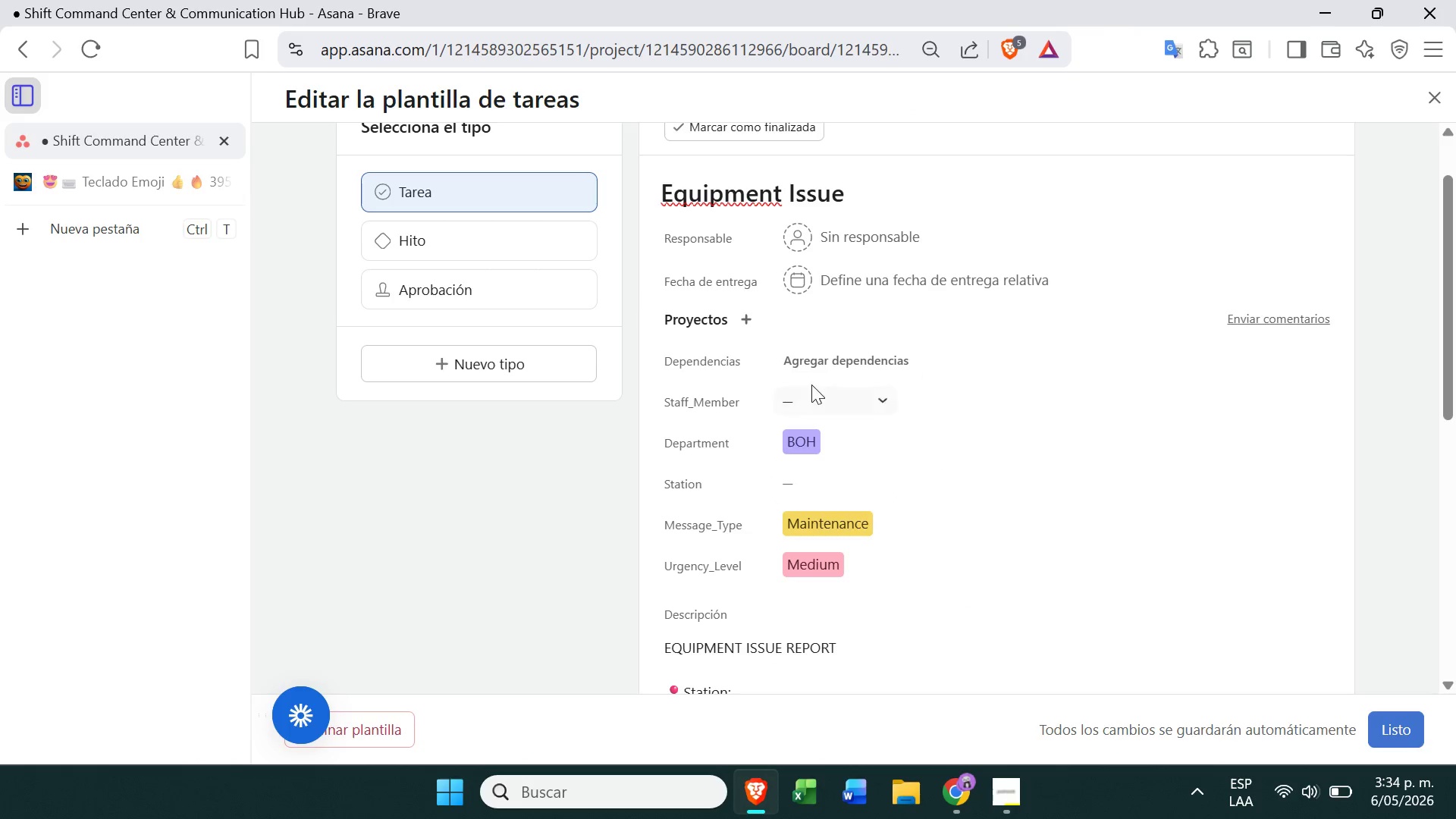 
left_click([812, 388])
 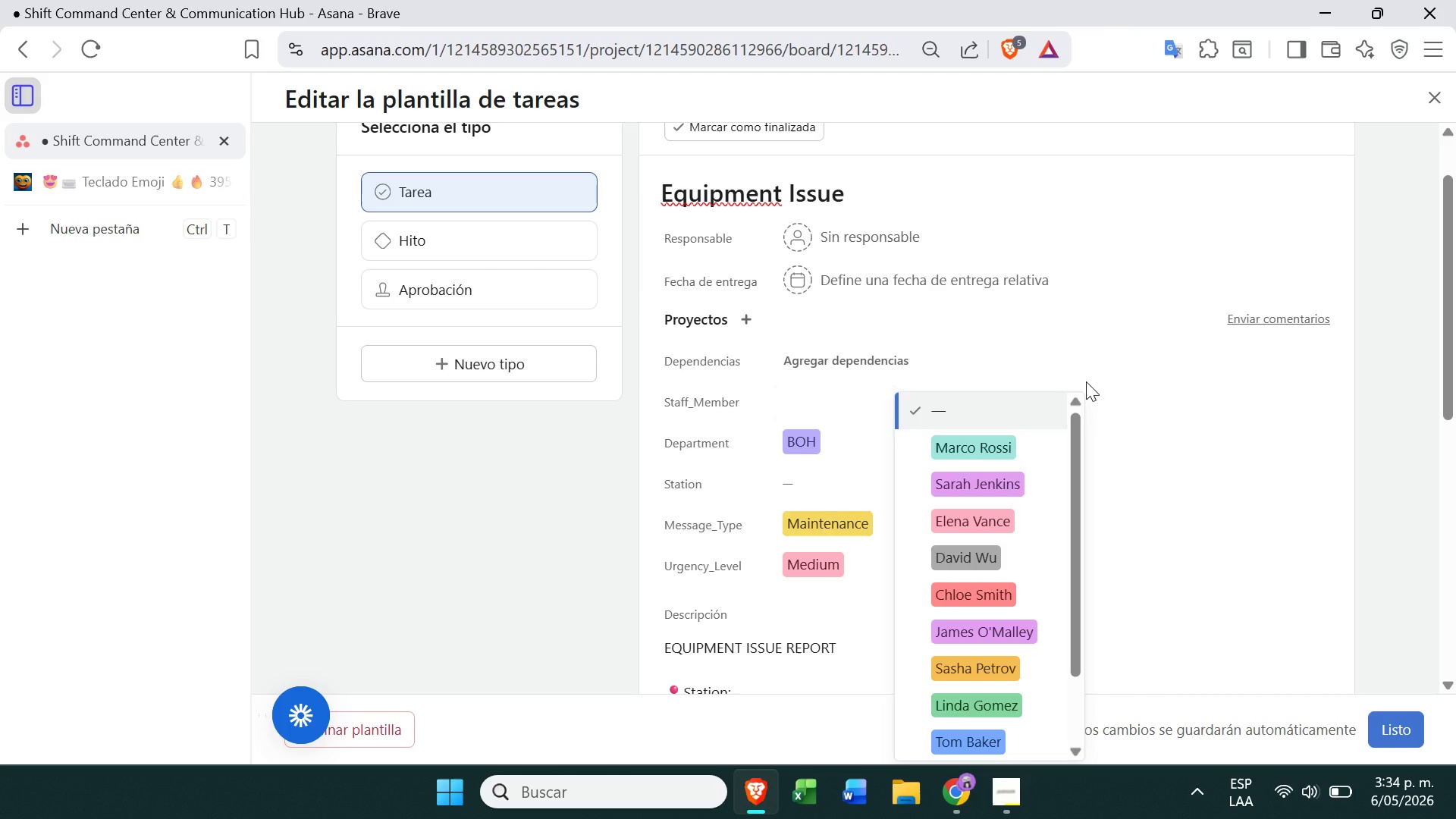 
left_click([1083, 382])
 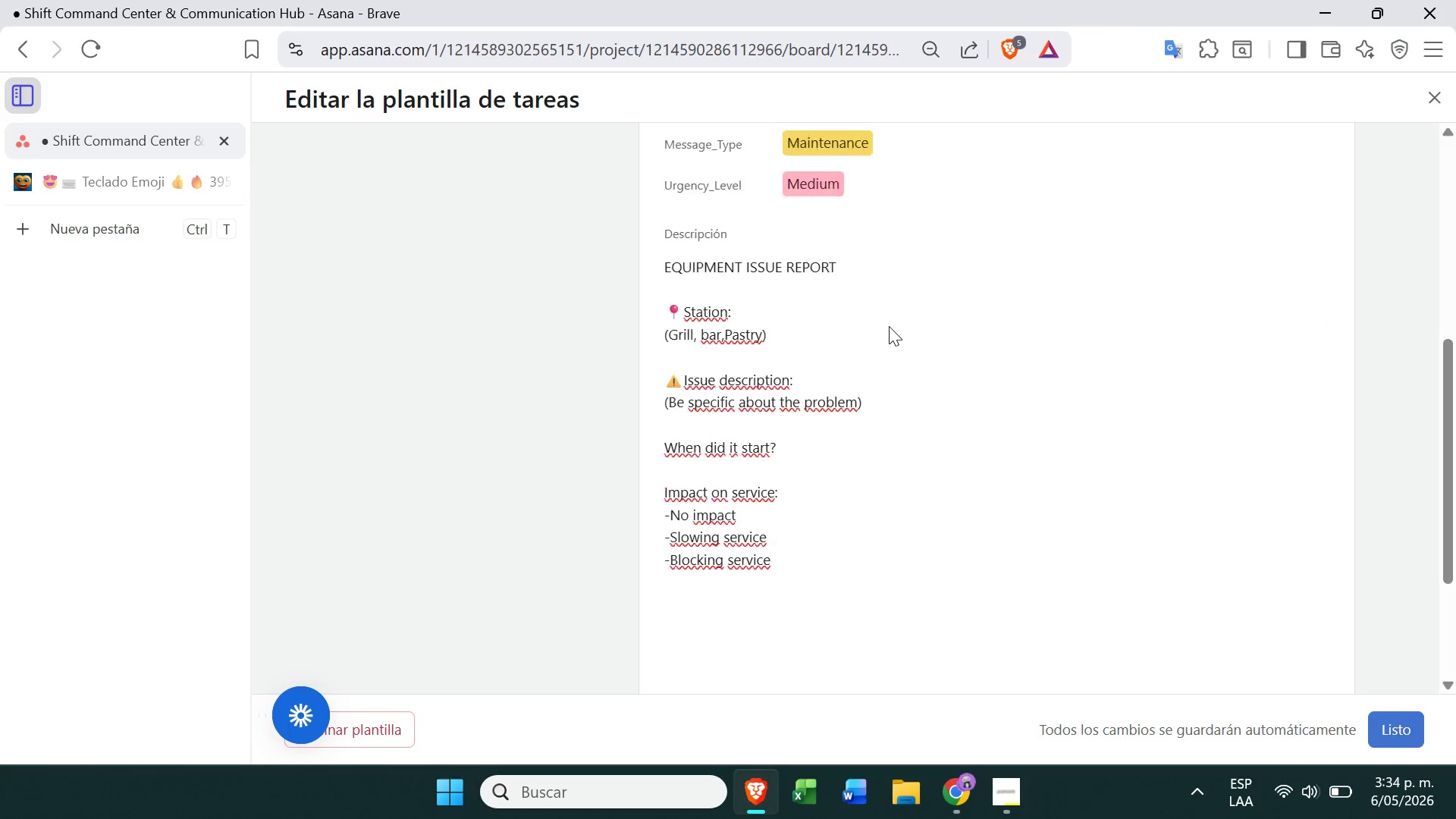 
wait(13.03)
 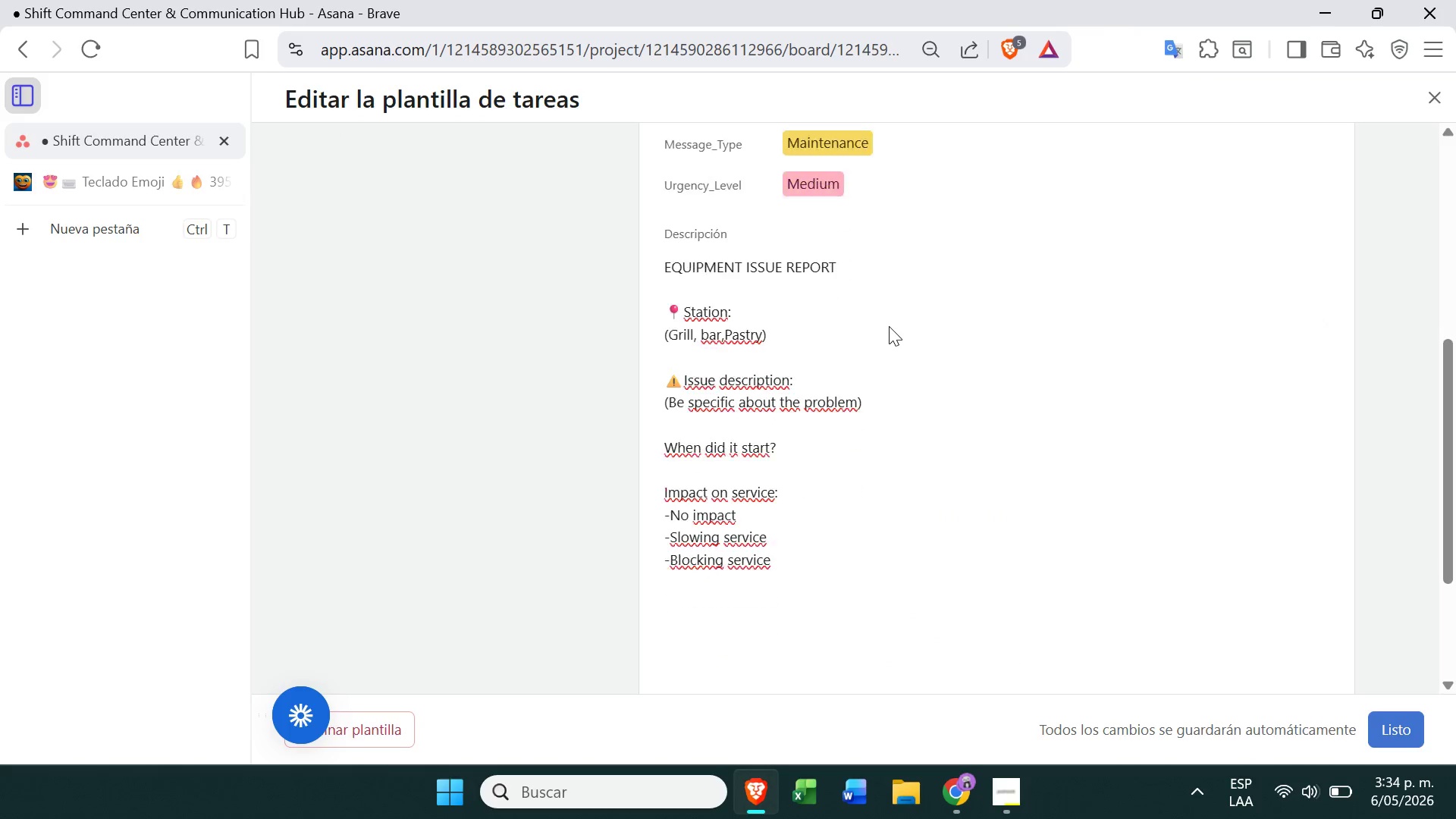 
double_click([783, 480])
 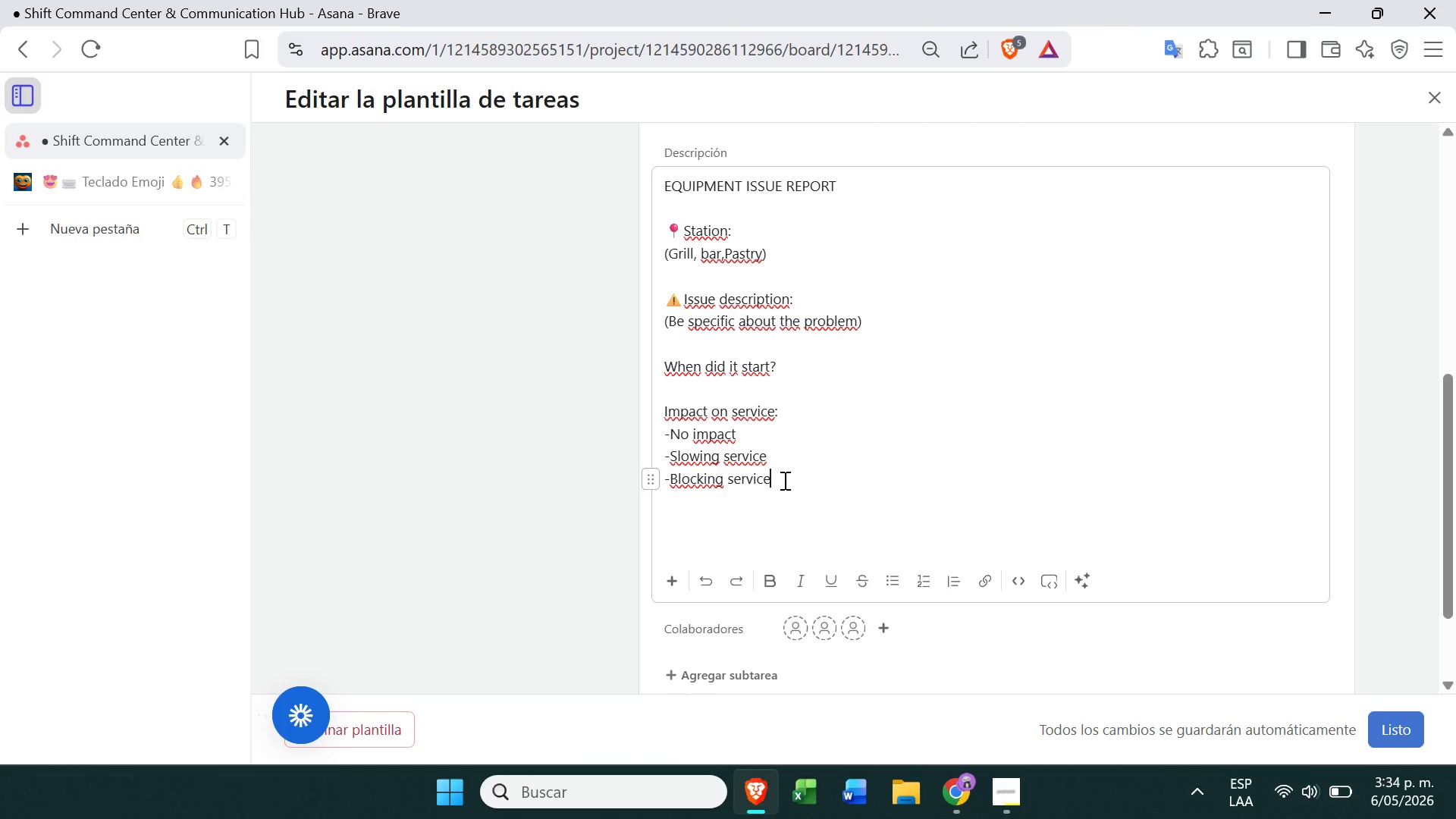 
key(Enter)
 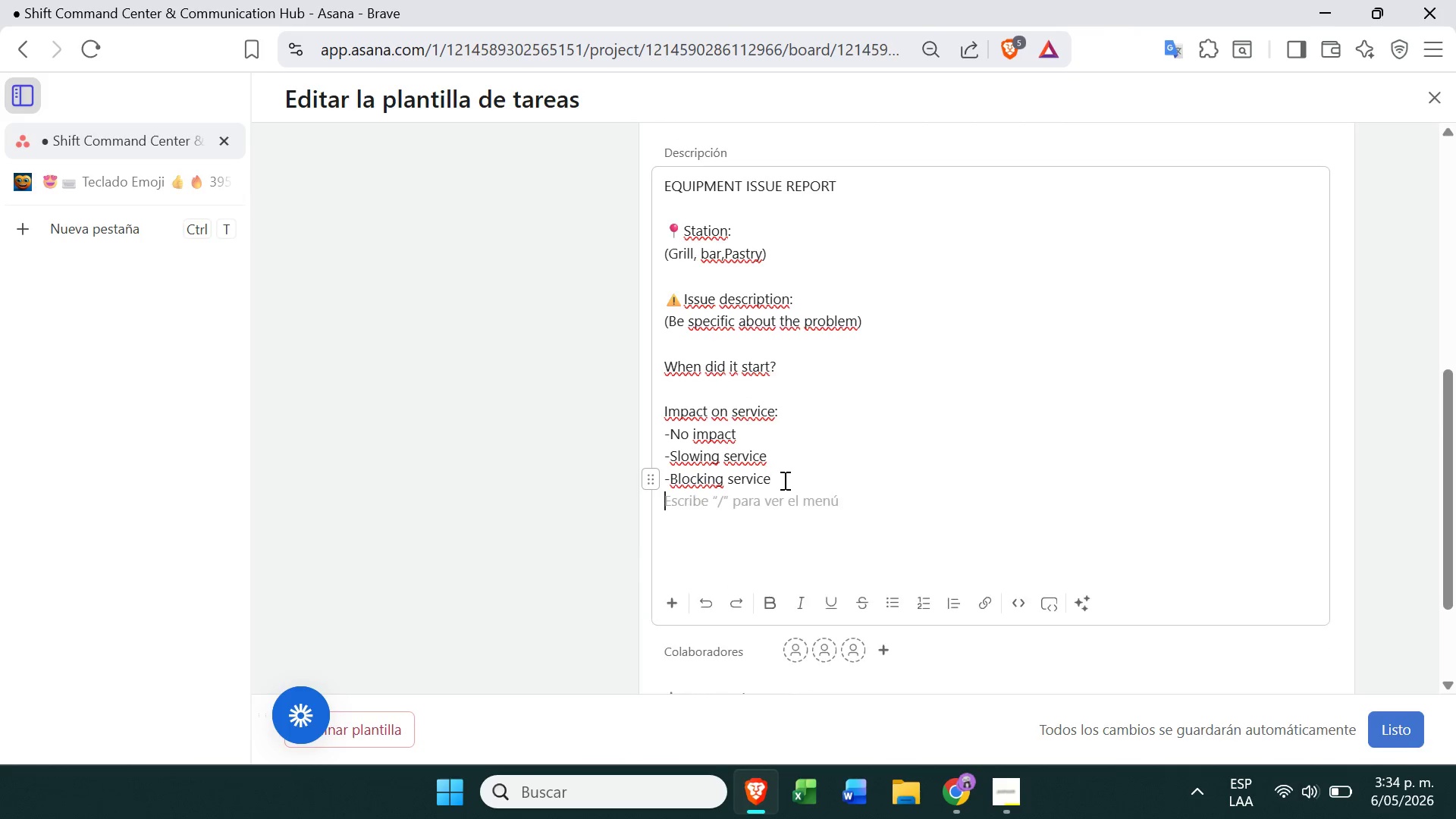 
key(Enter)
 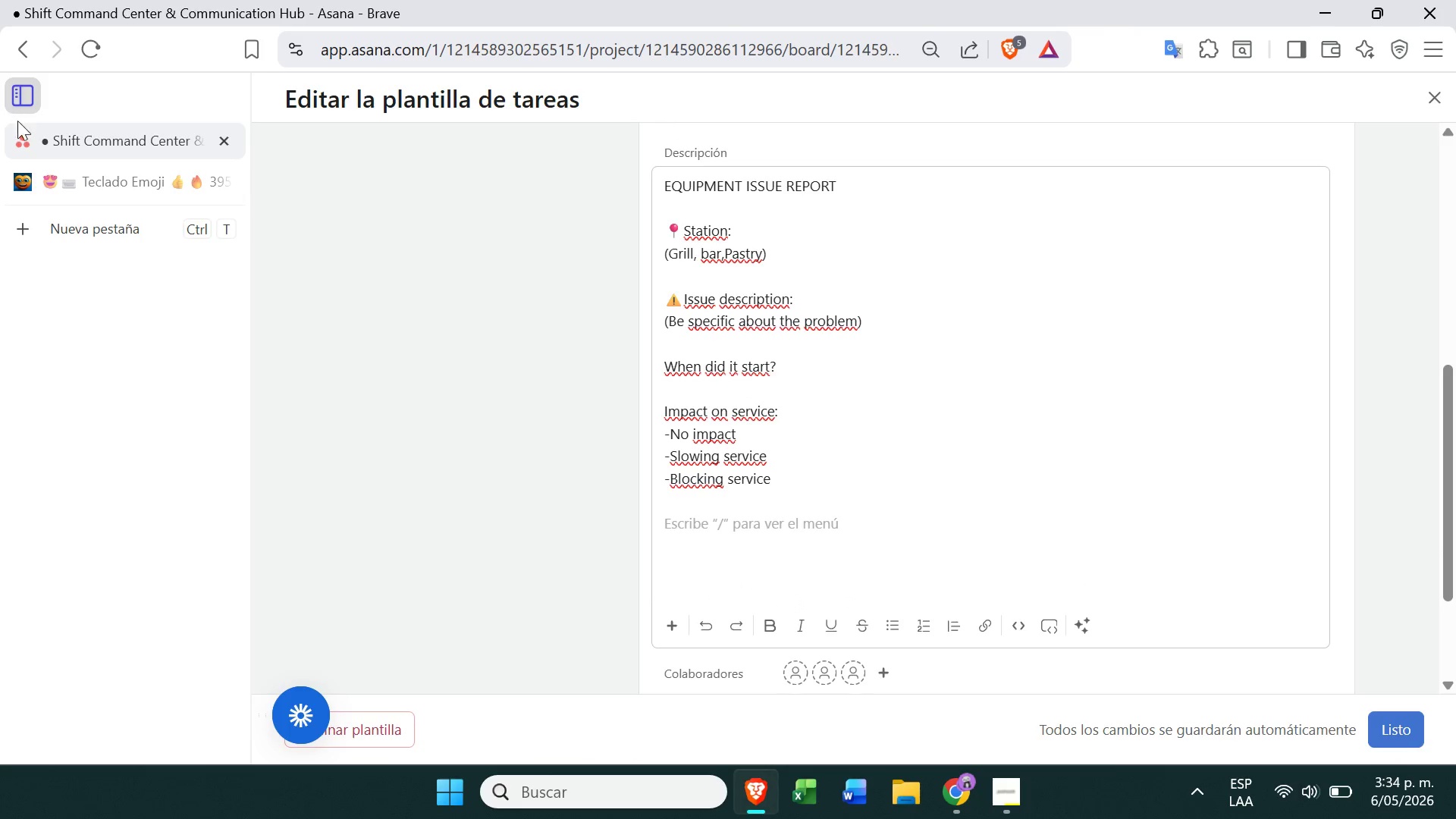 
left_click([108, 190])
 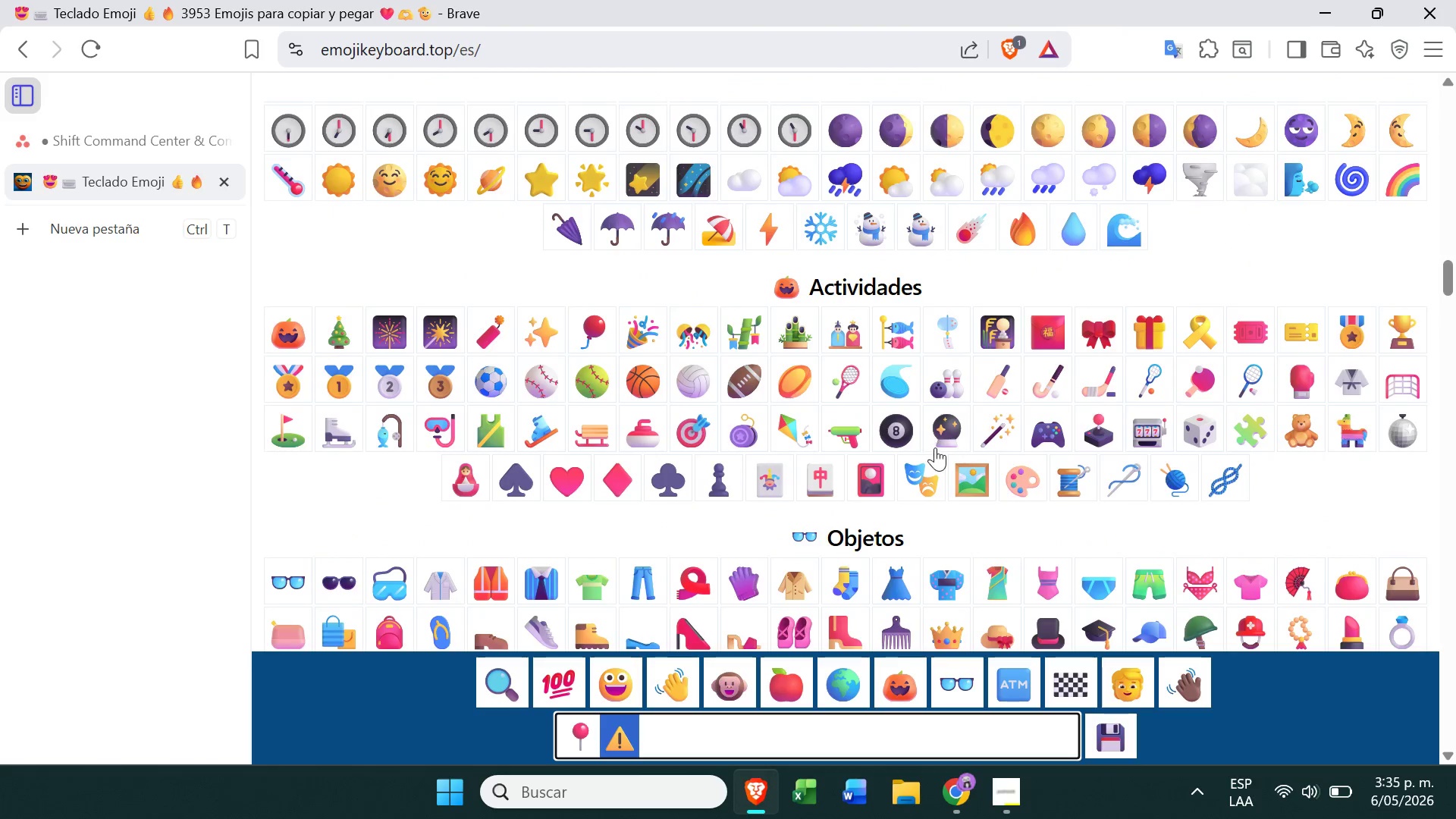 
wait(24.86)
 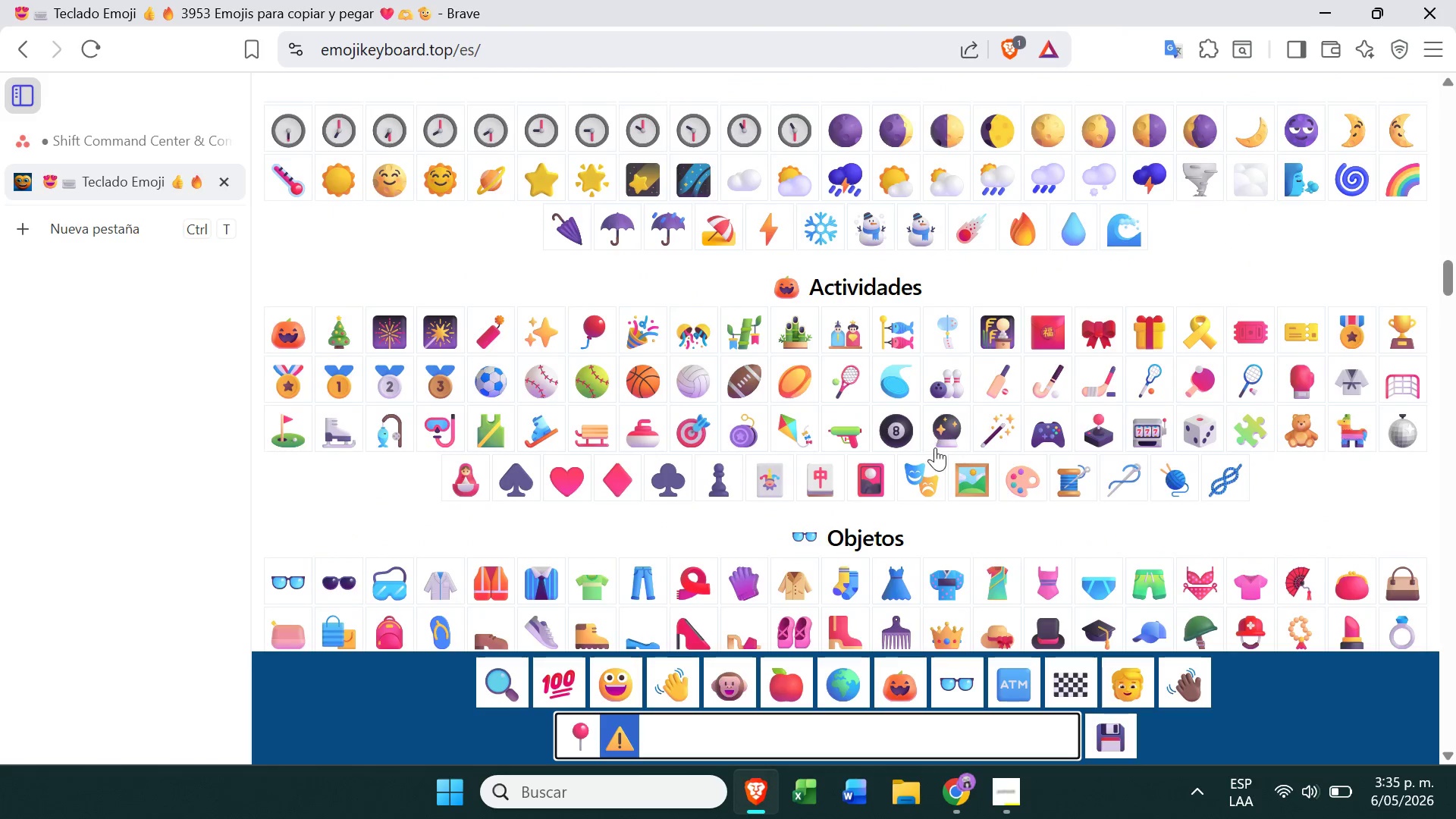 
left_click([1290, 352])
 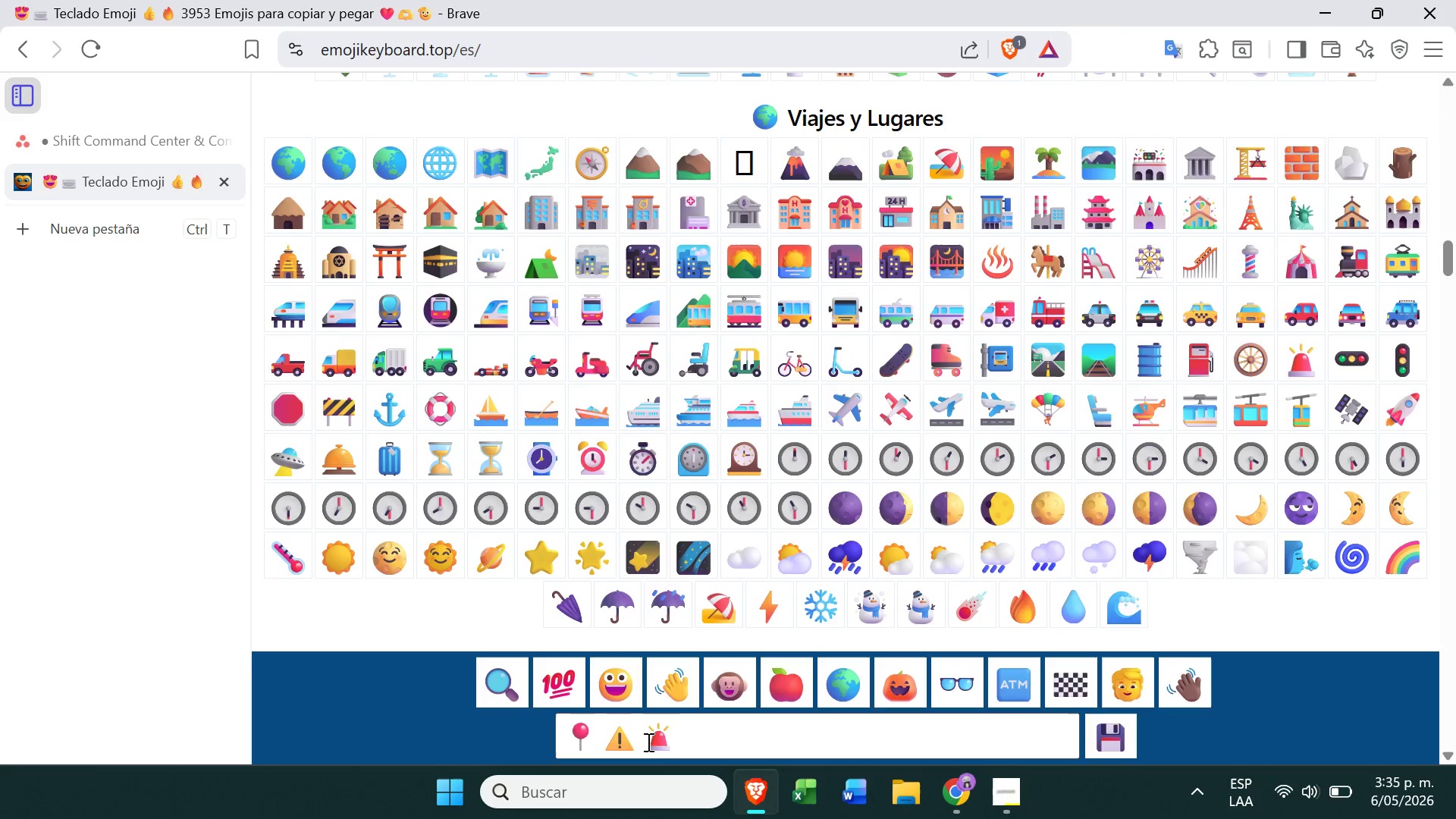 
left_click_drag(start_coordinate=[682, 748], to_coordinate=[640, 744])
 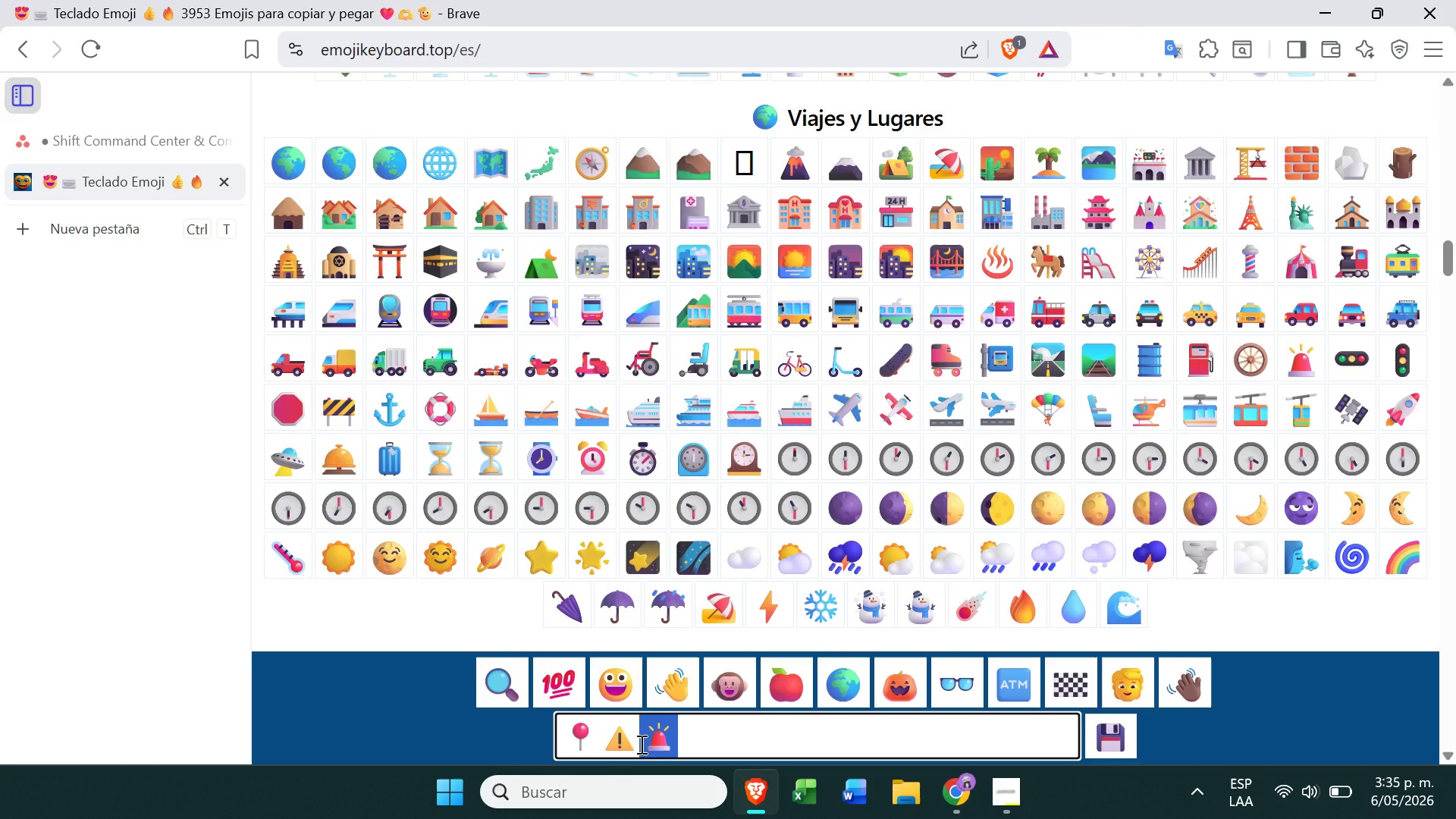 
key(Control+ControlLeft)
 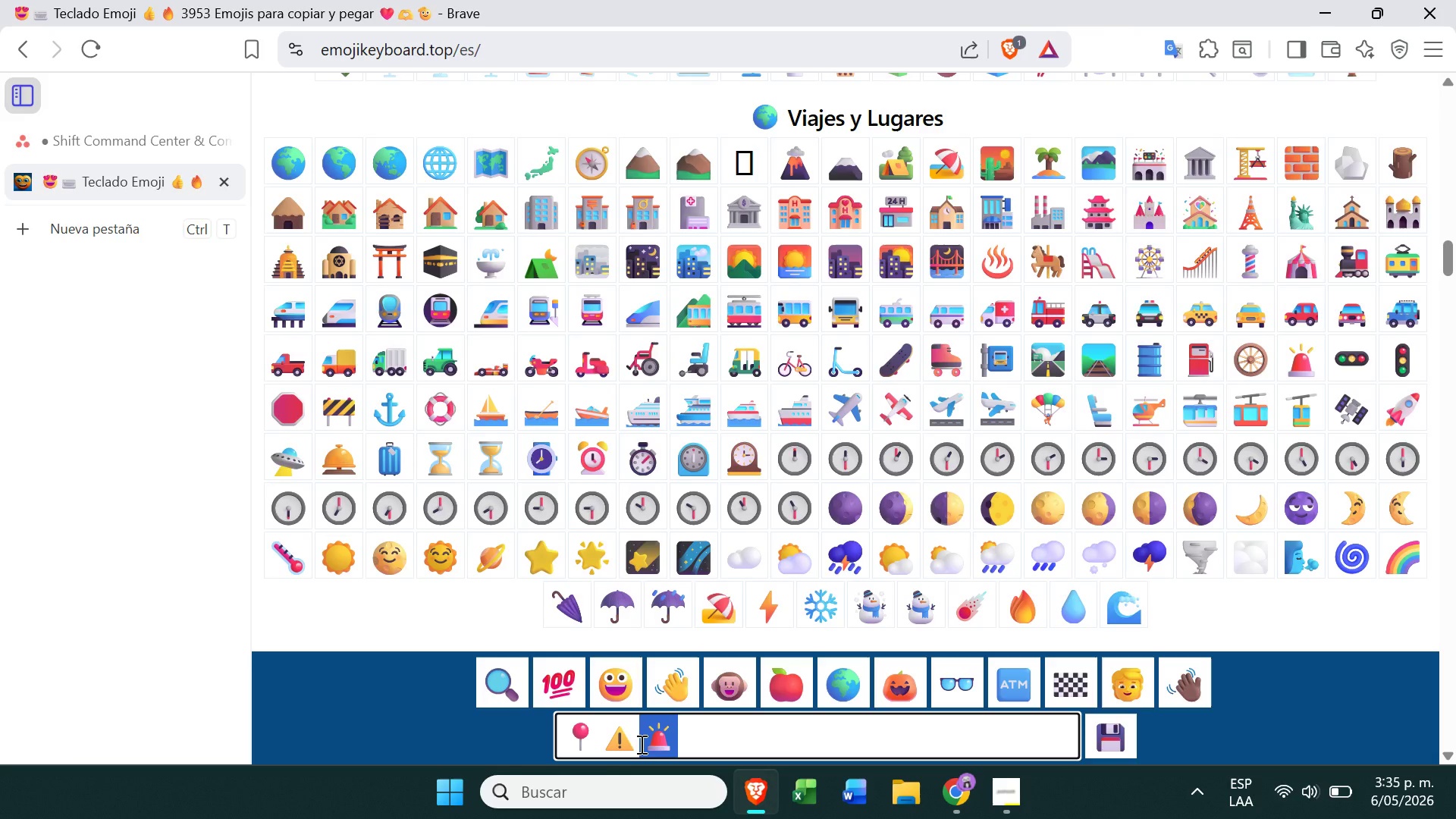 
key(Control+C)
 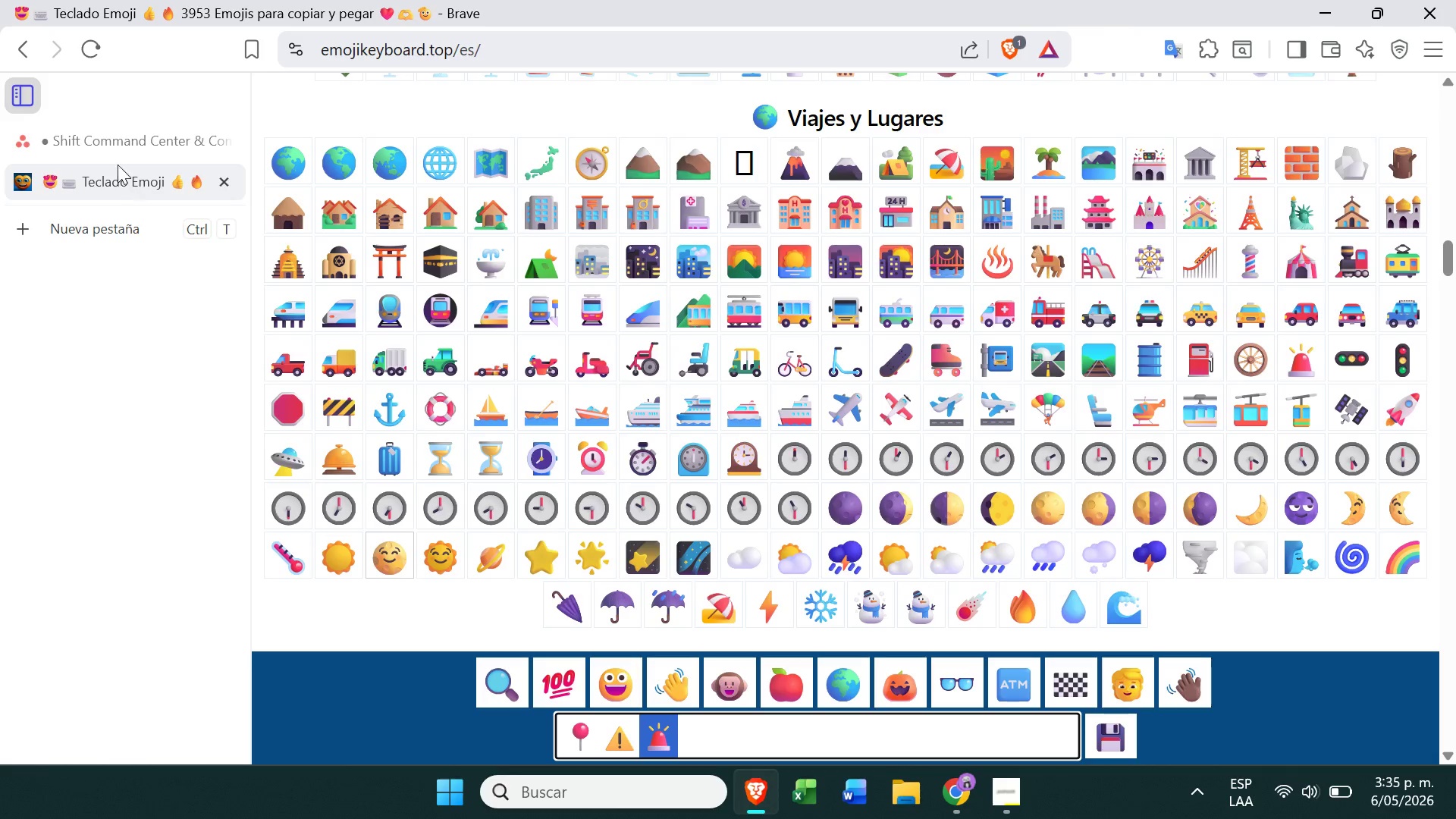 
left_click([103, 129])
 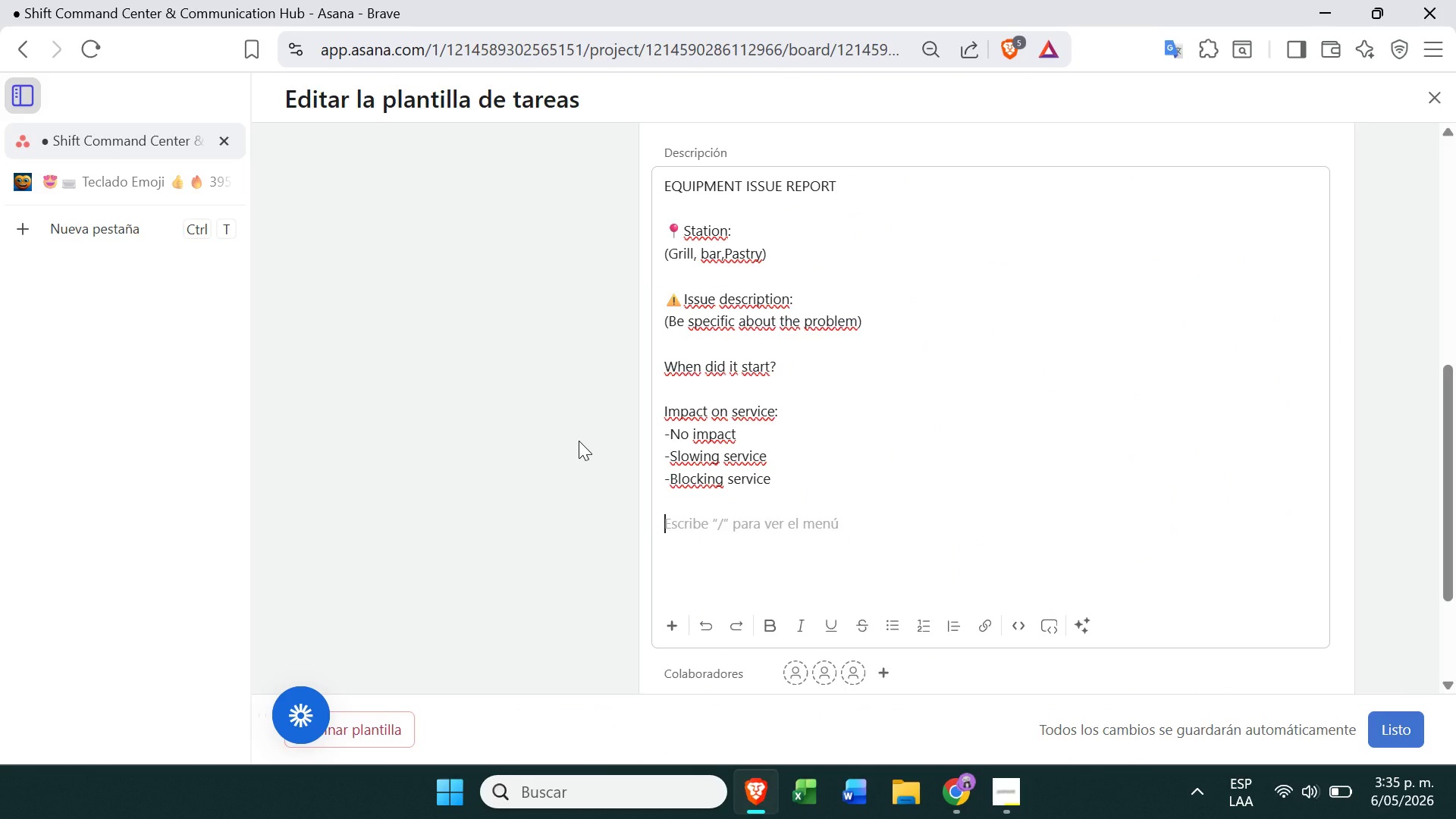 
key(Control+ControlLeft)
 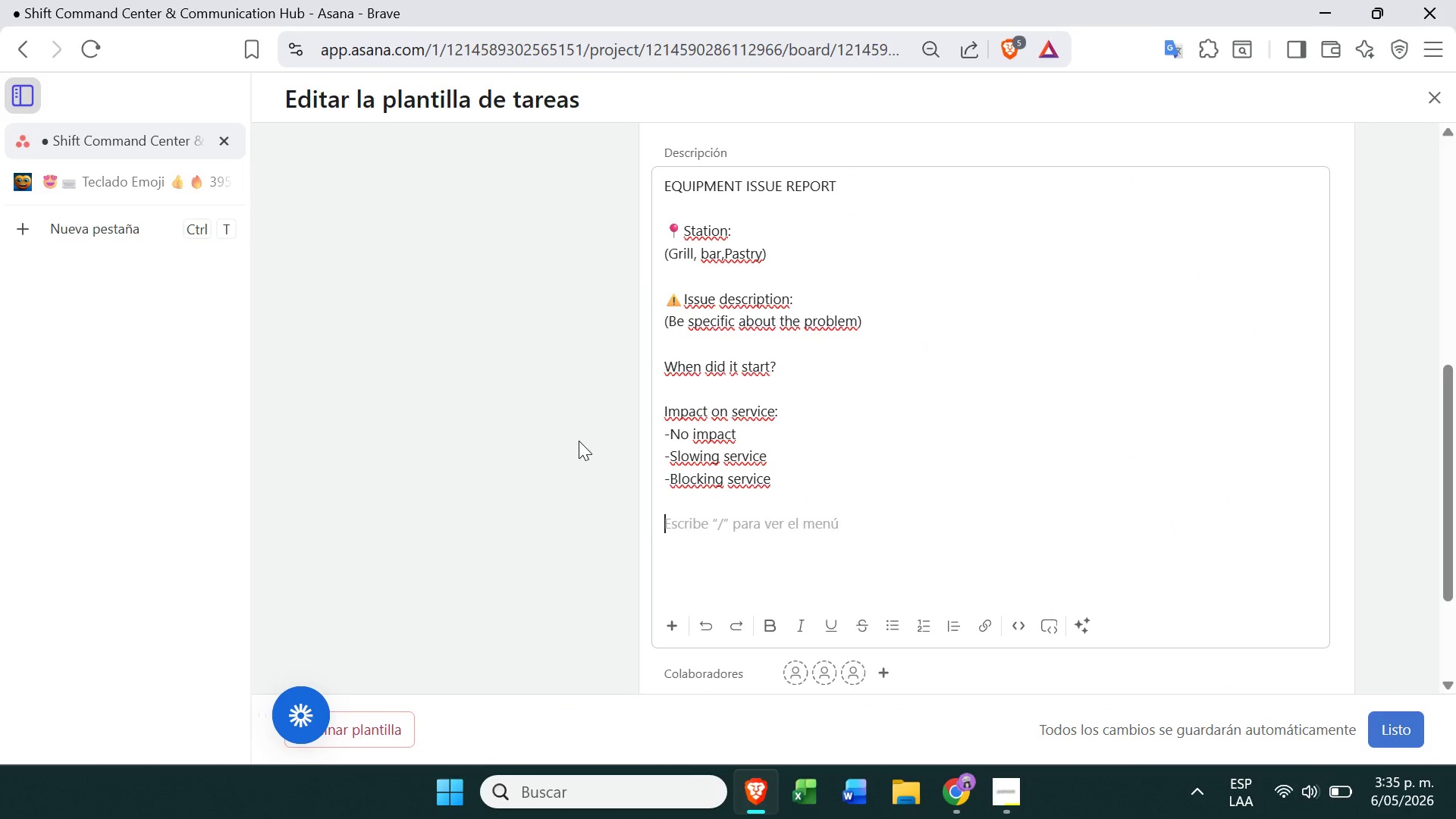 
key(Control+V)
 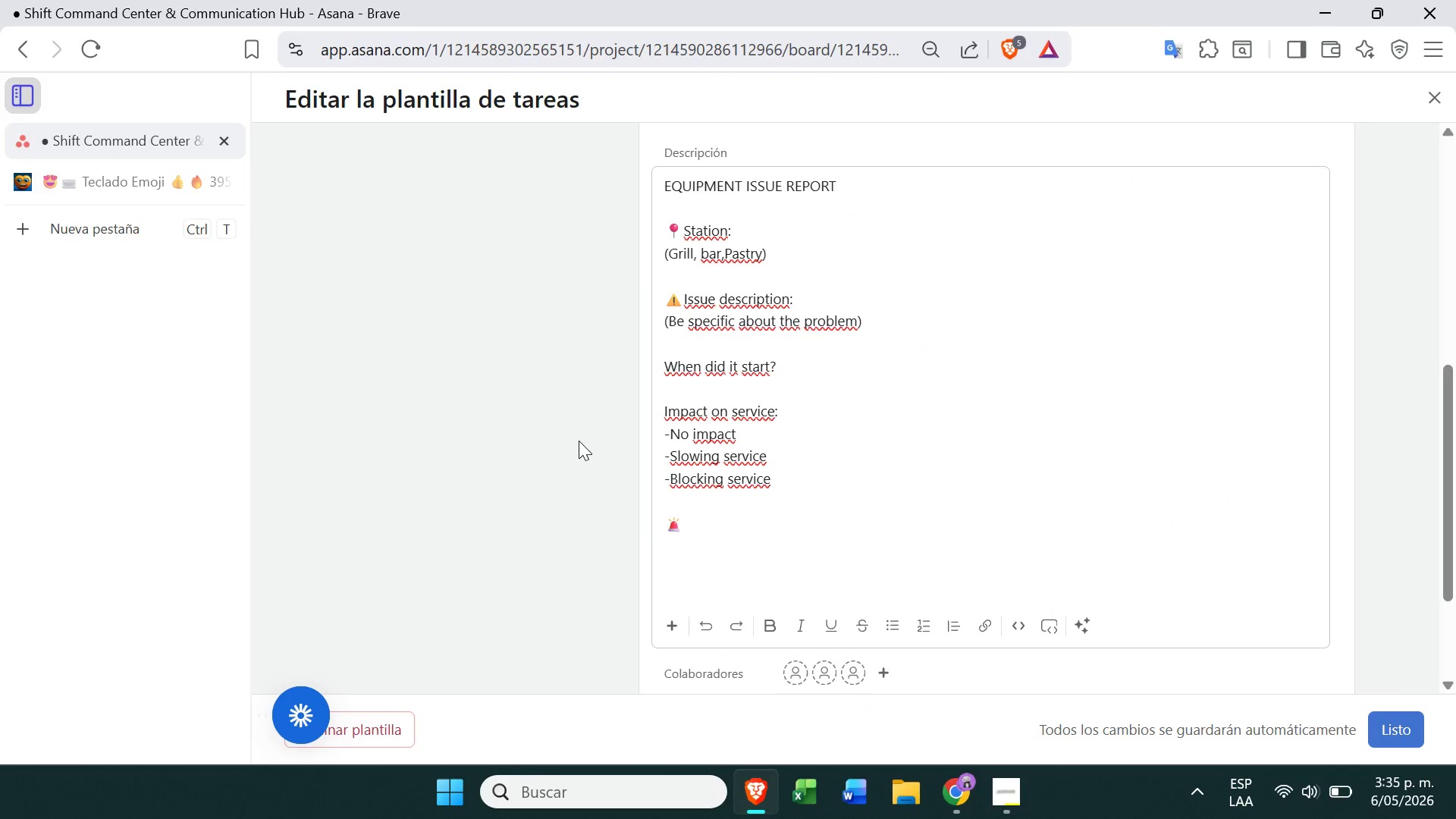 
type(Urgency justification>)
 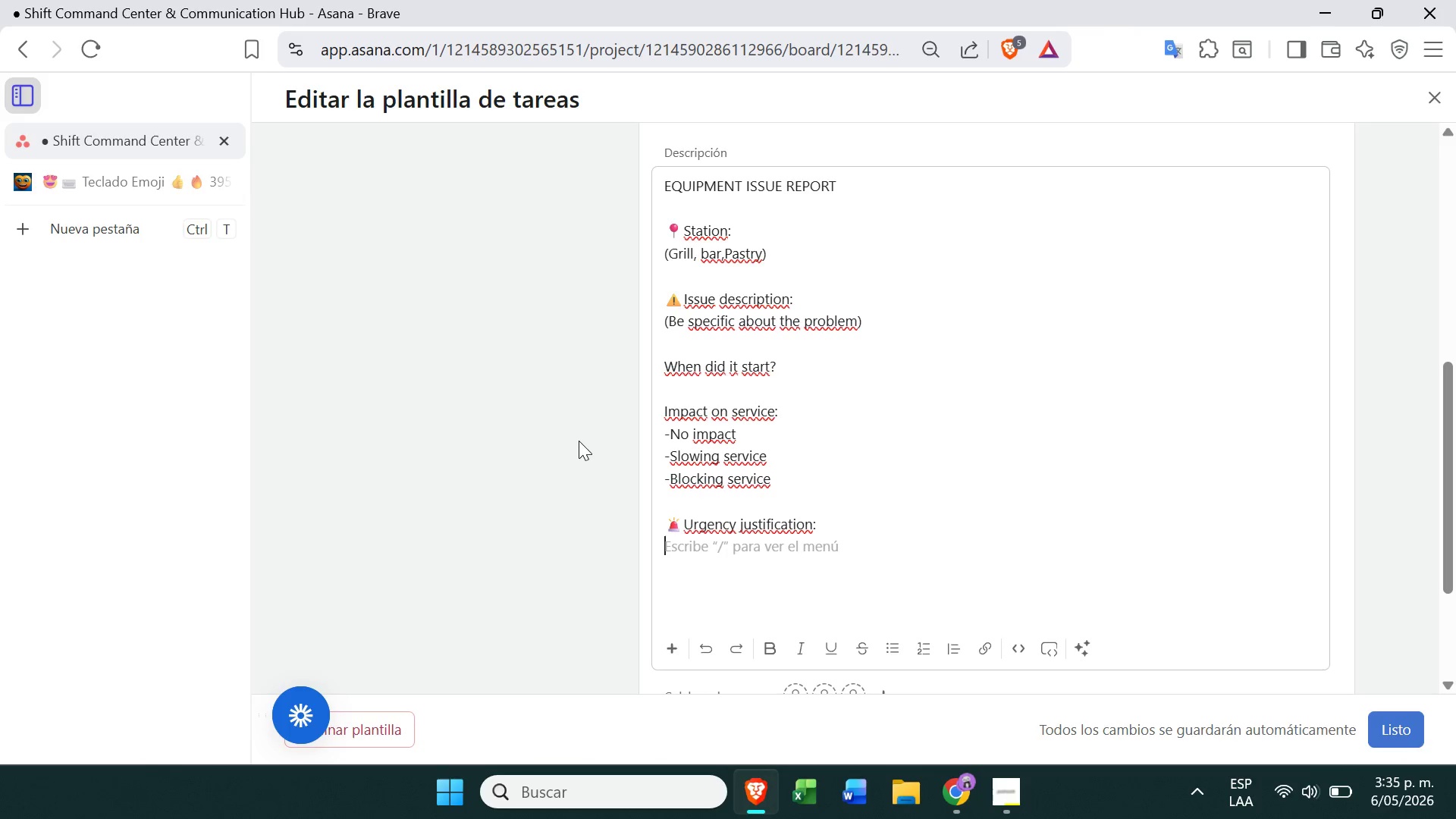 
 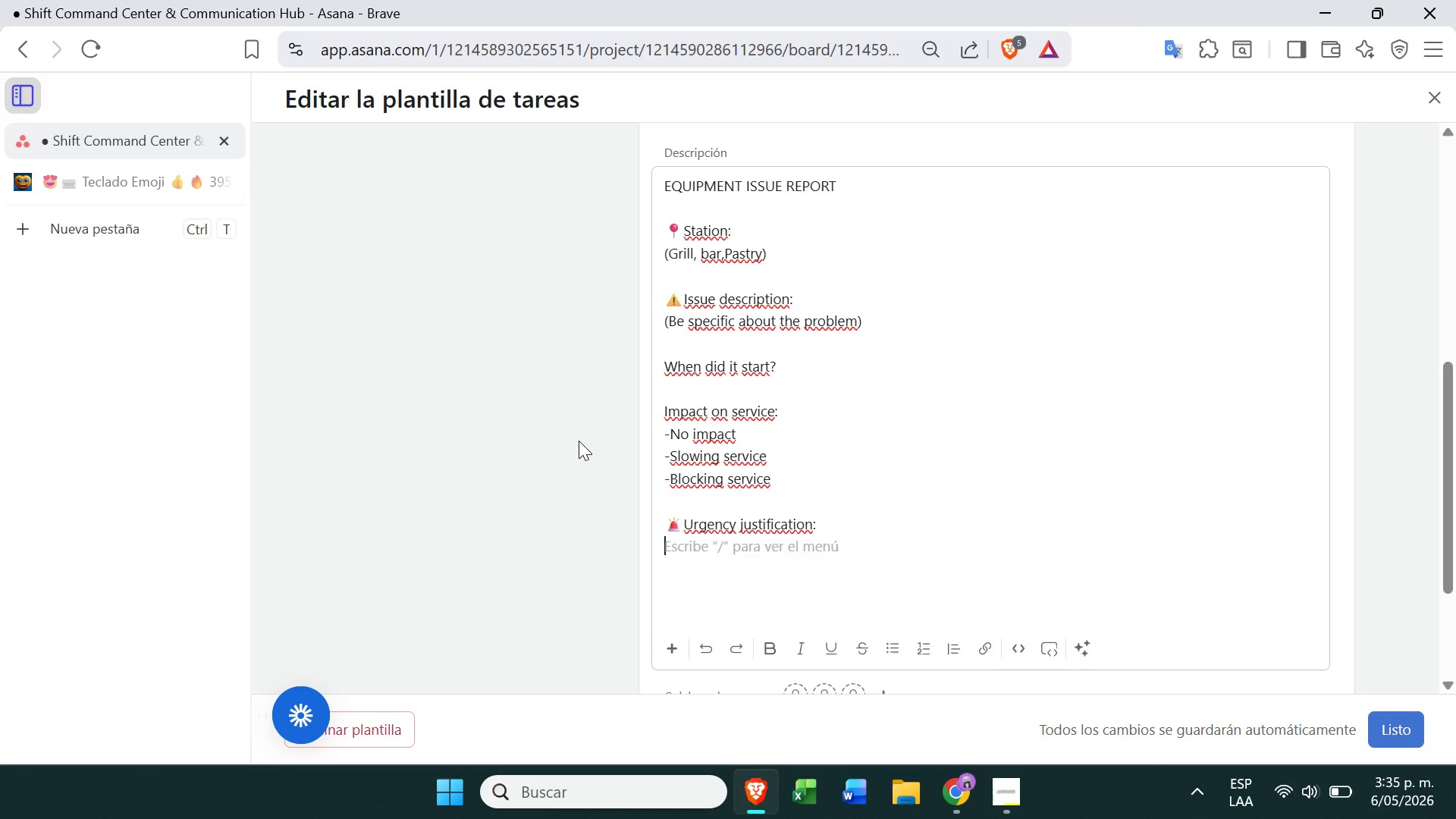 
key(Enter)
 